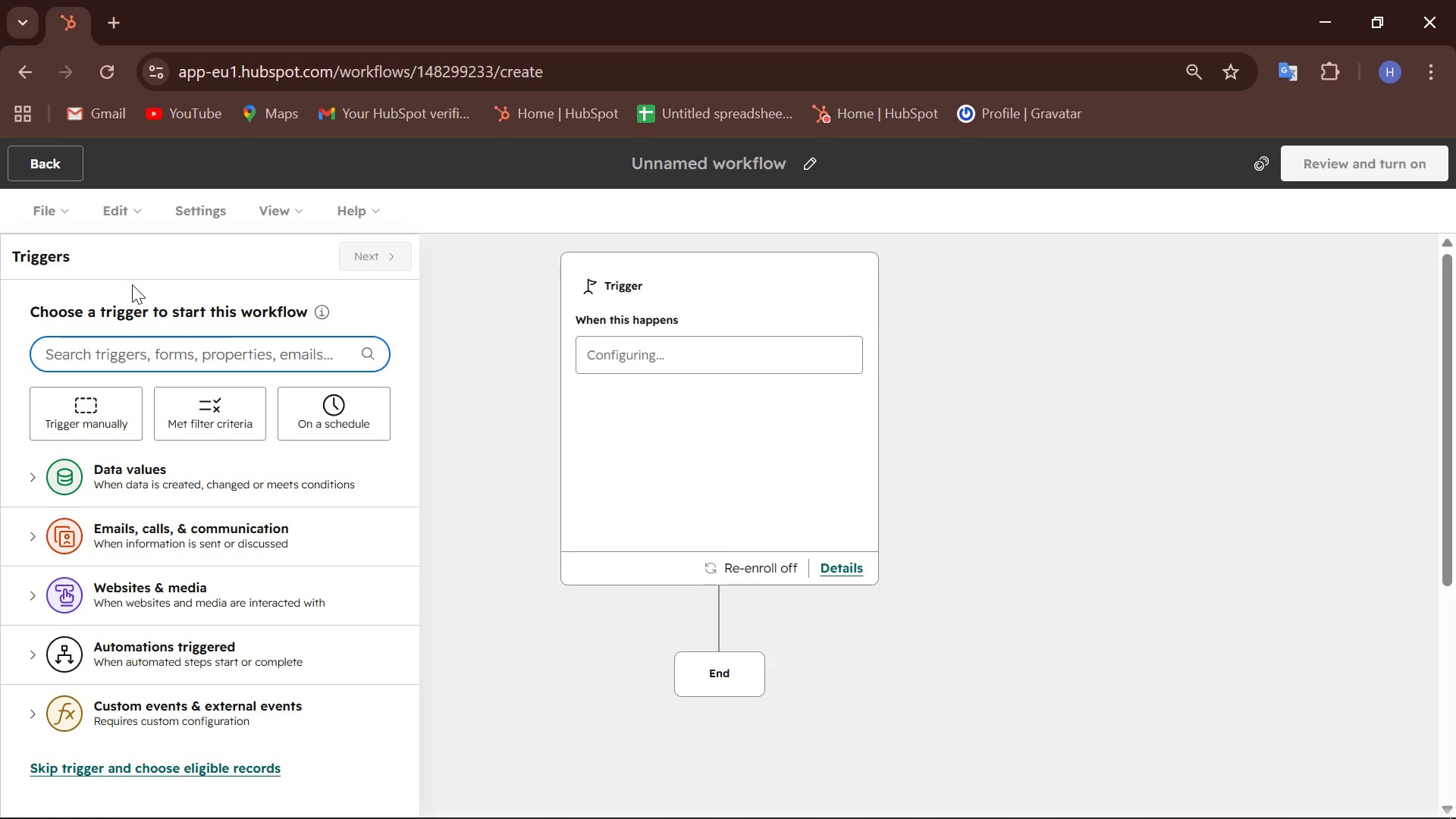 
wait(16.97)
 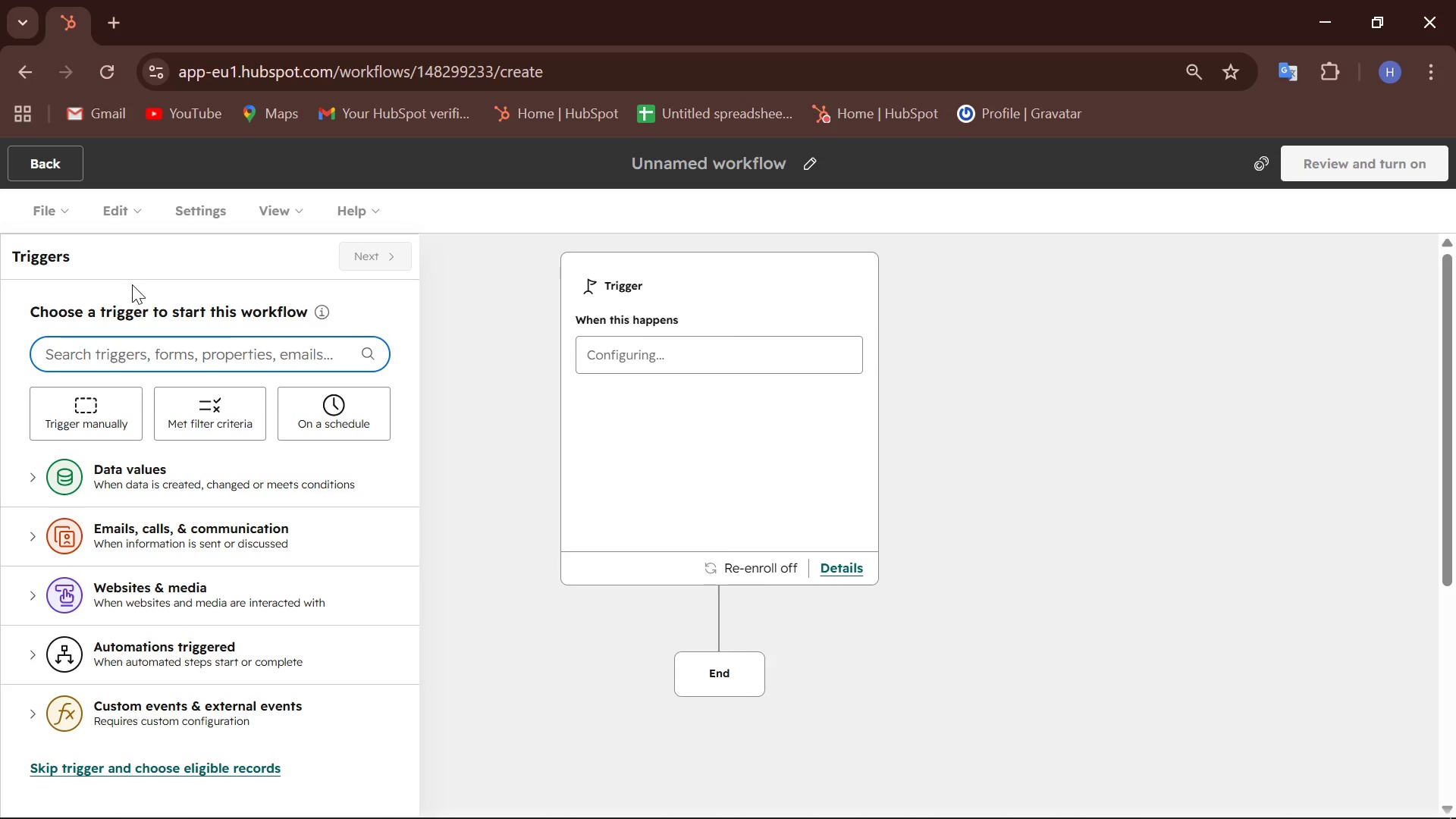 
left_click([206, 410])
 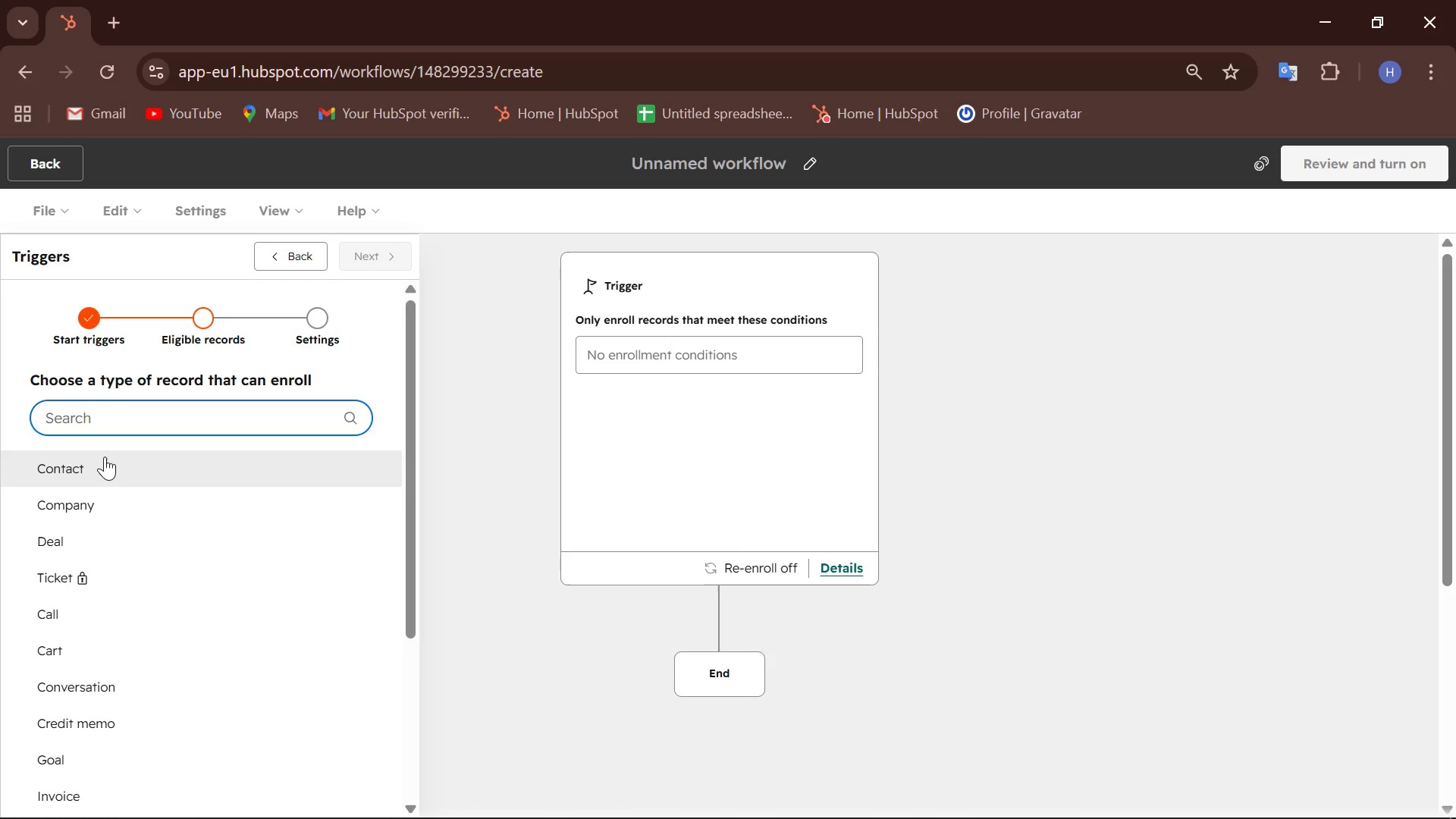 
left_click([105, 457])
 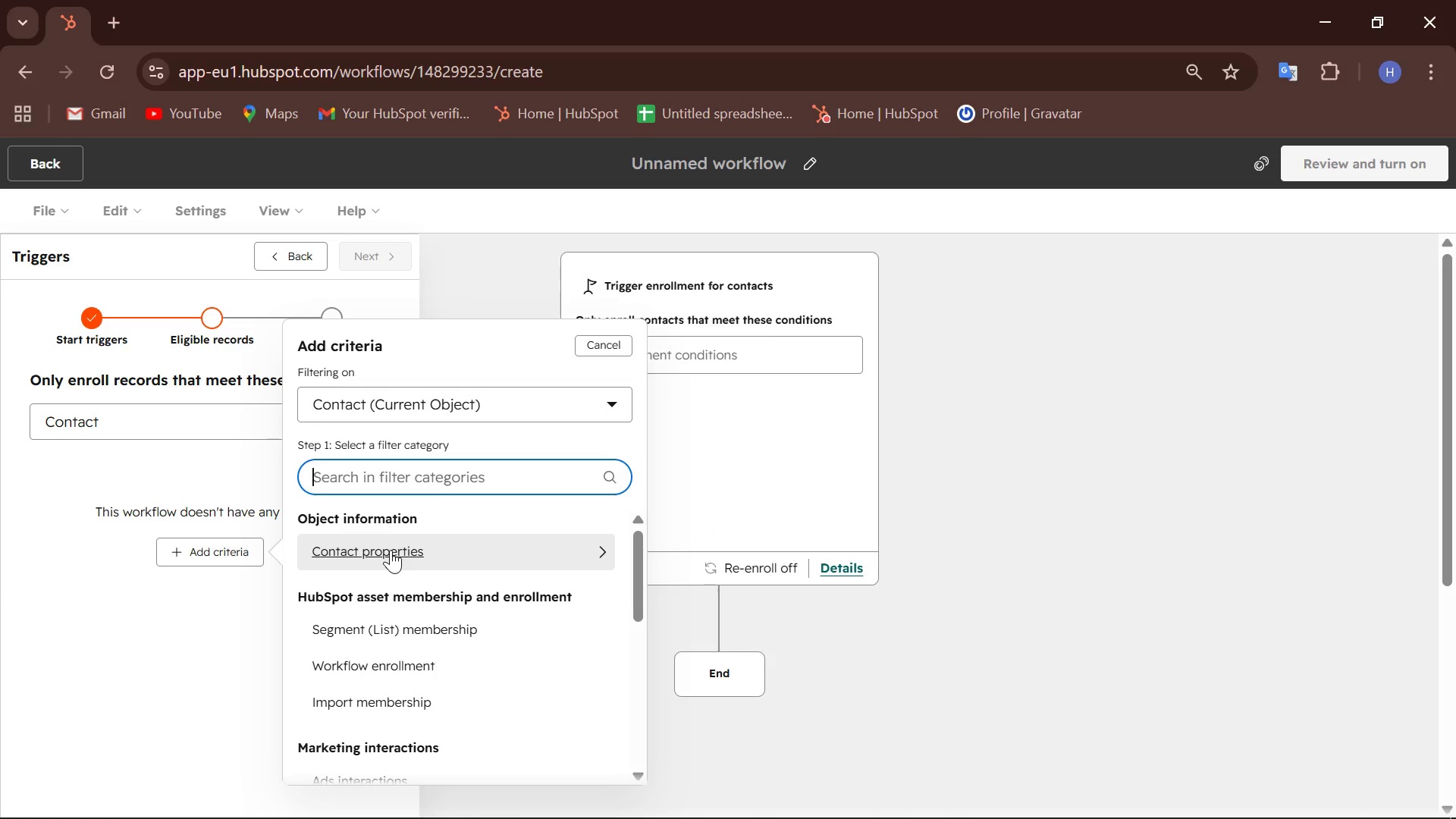 
wait(5.02)
 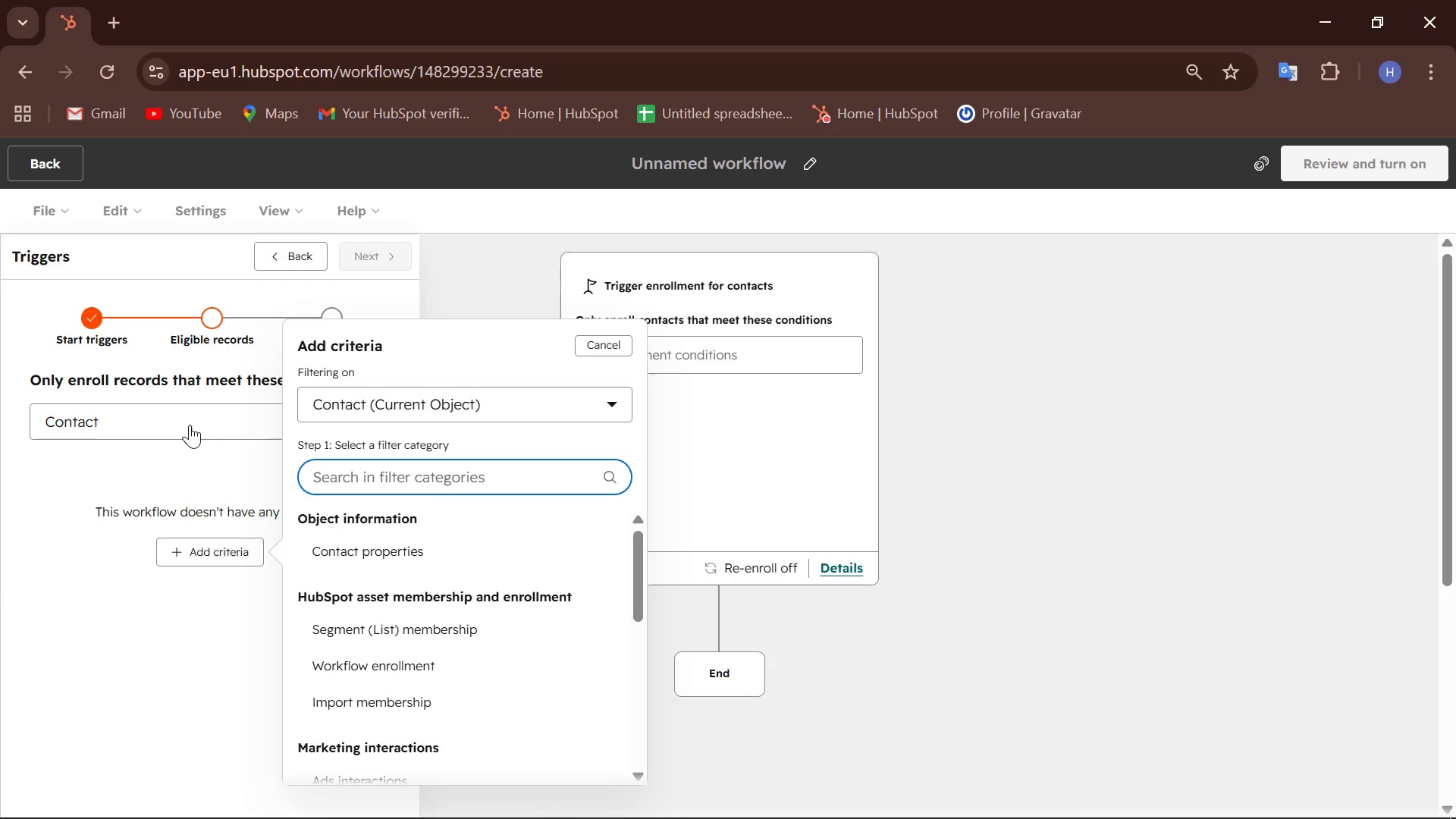 
scroll: coordinate [521, 542], scroll_direction: none, amount: 0.0
 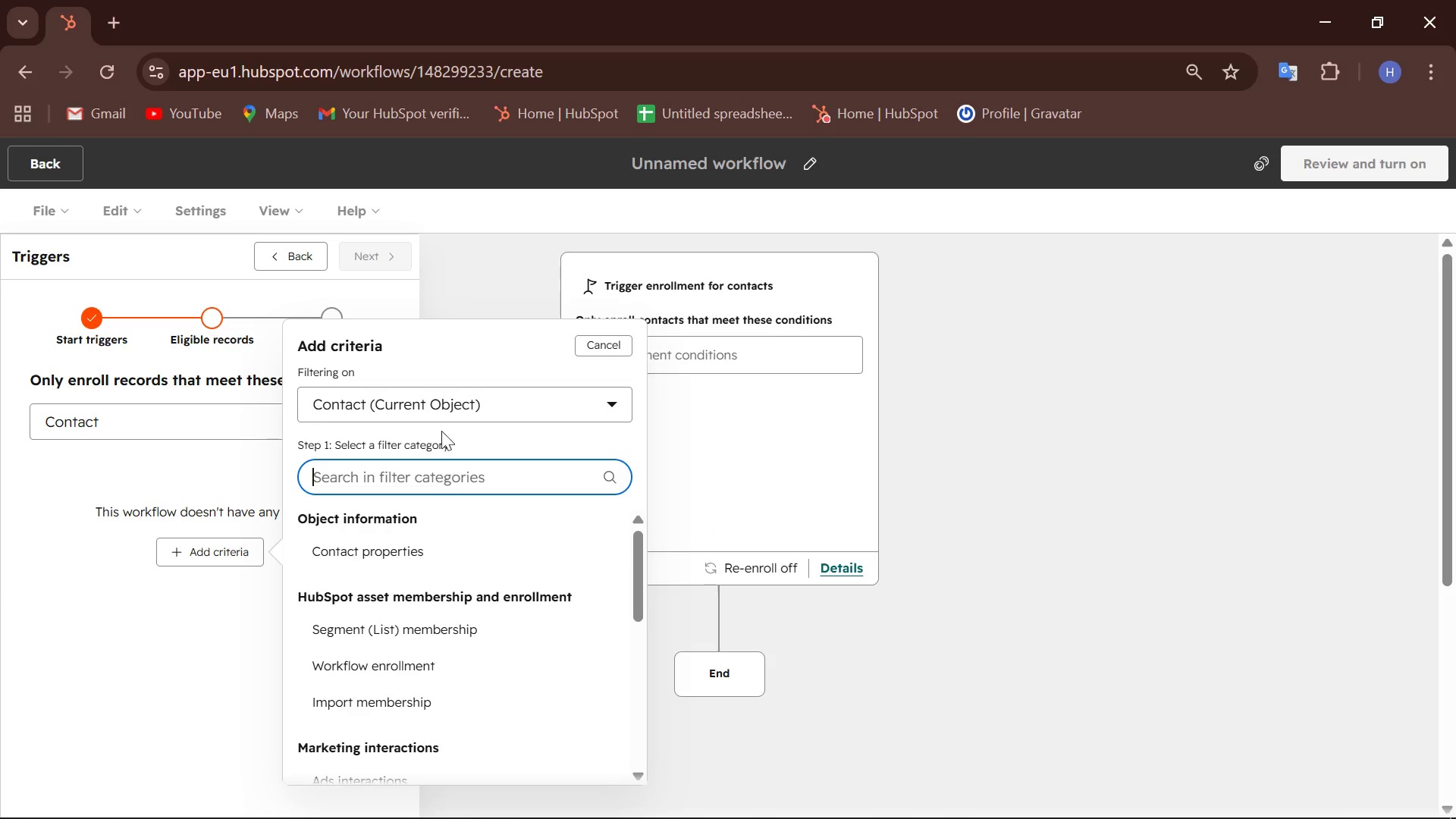 
left_click([535, 404])
 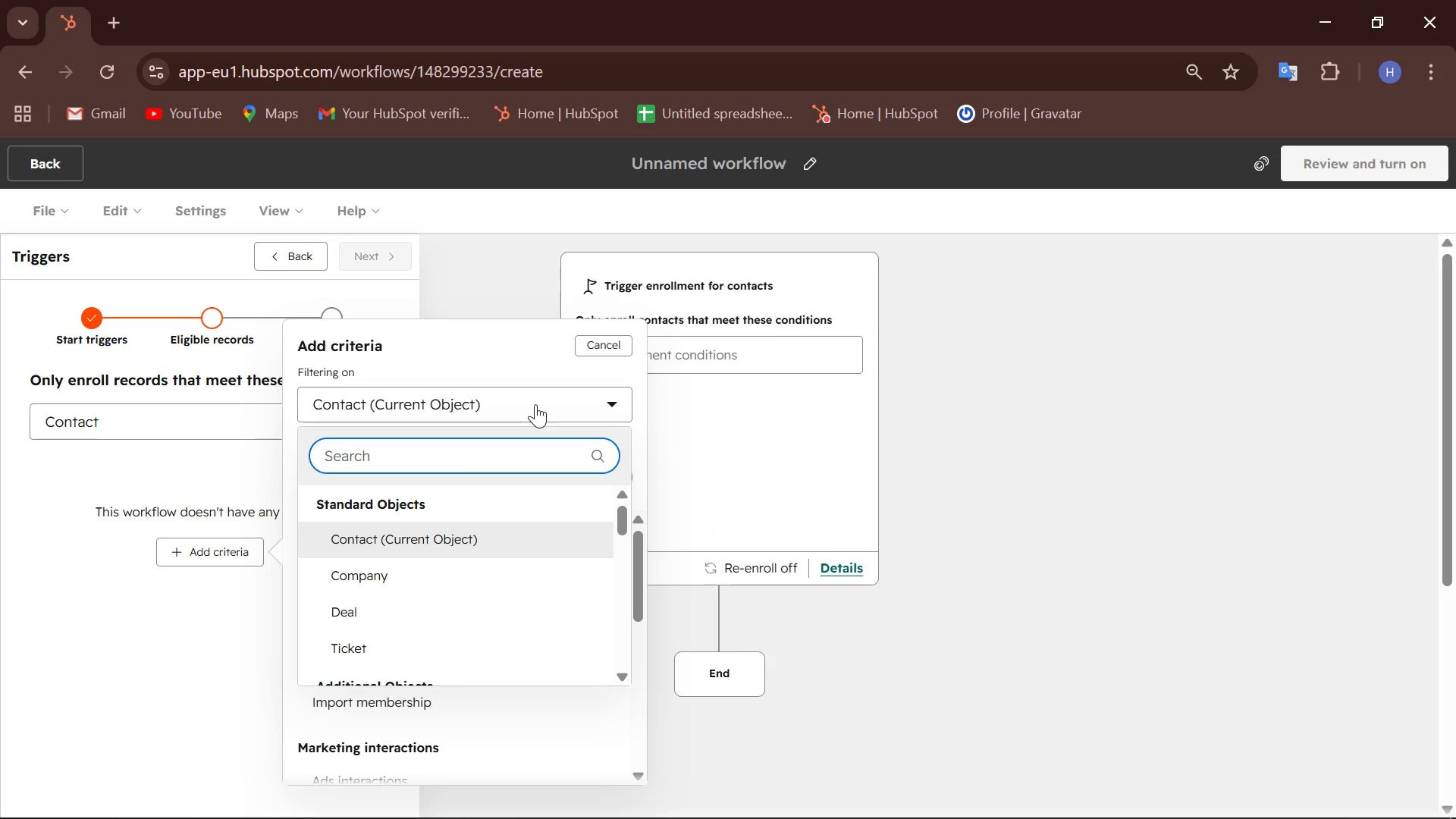 
left_click([535, 404])
 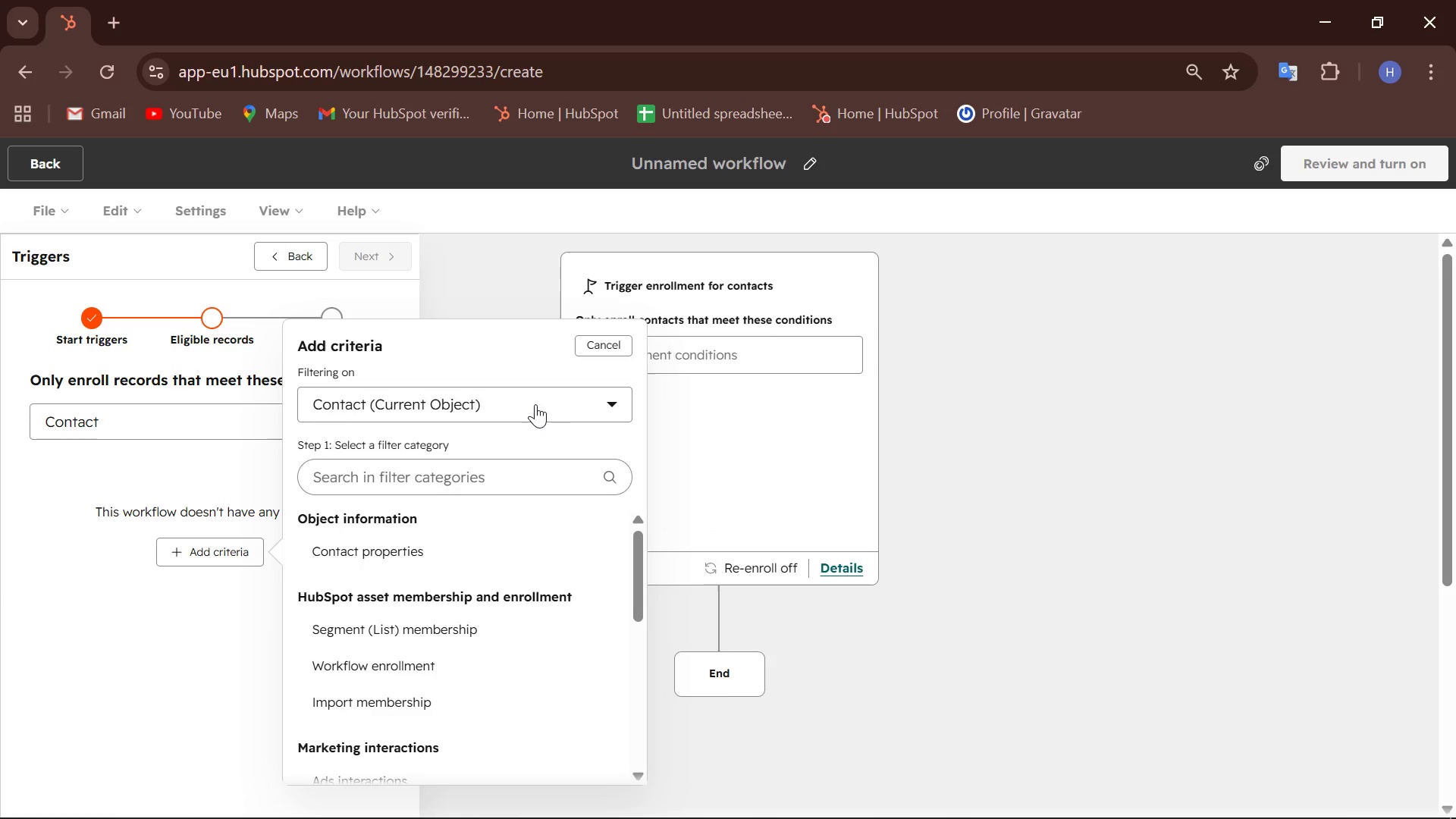 
left_click([535, 404])
 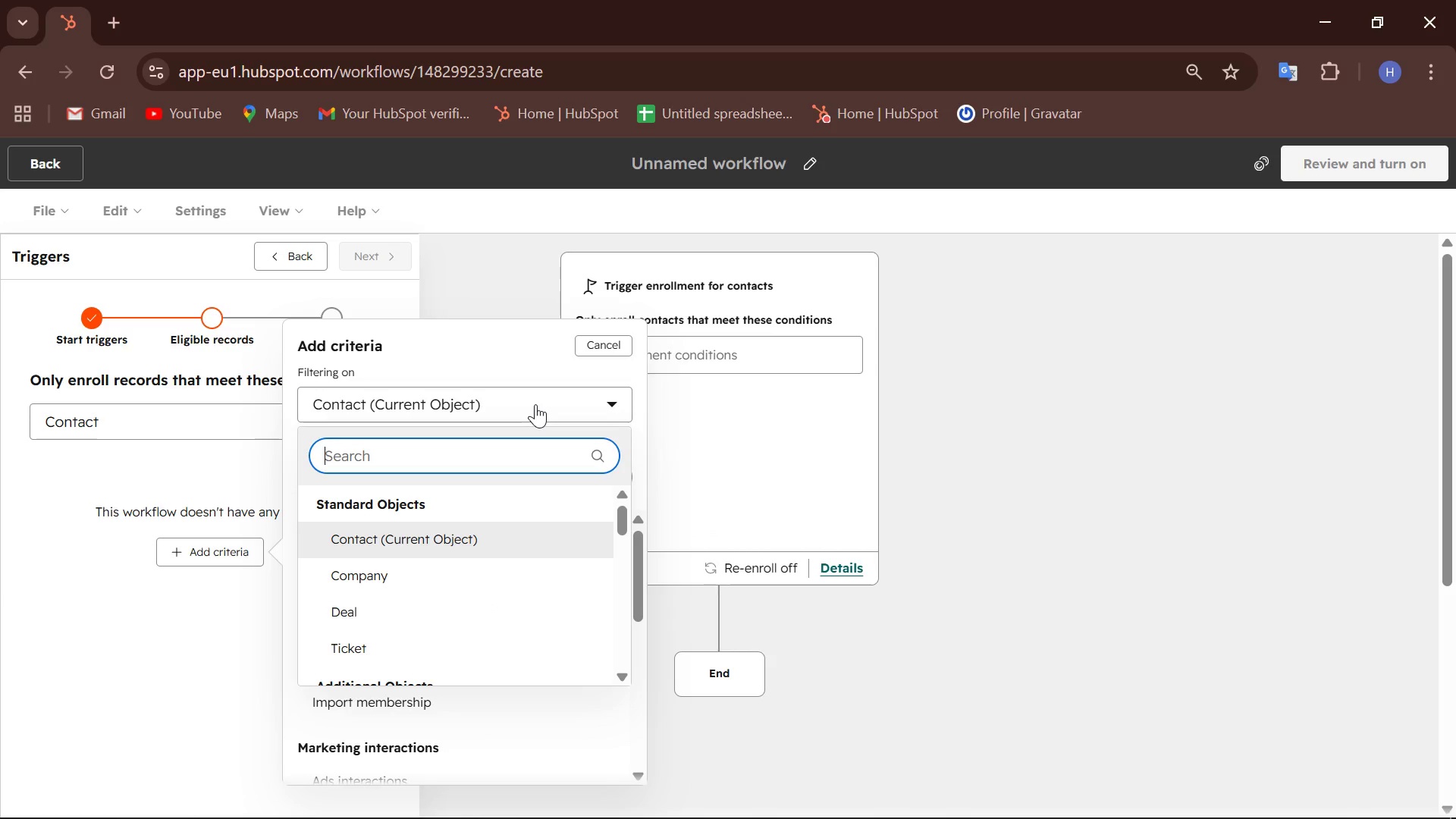 
left_click([535, 404])
 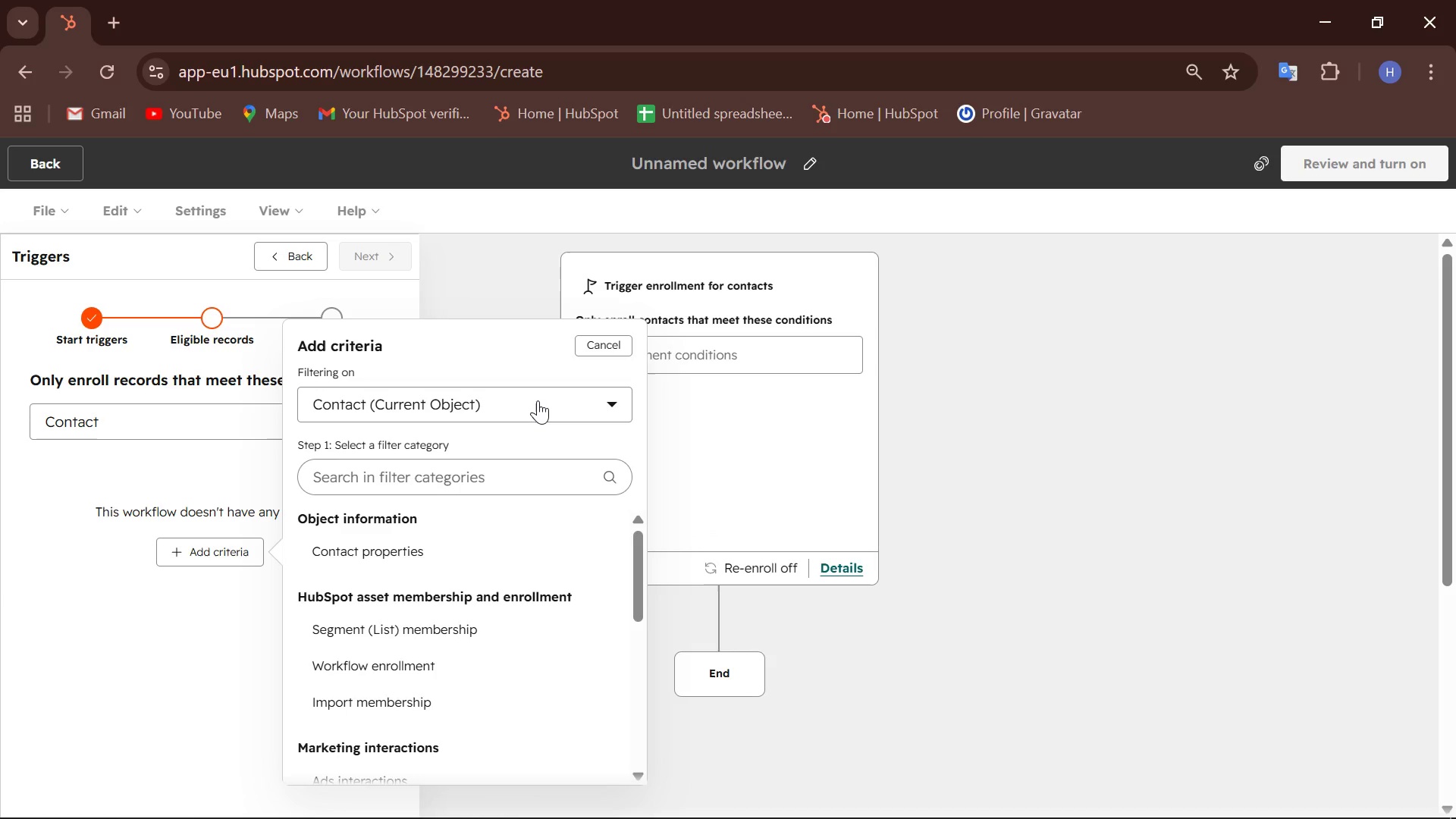 
wait(10.12)
 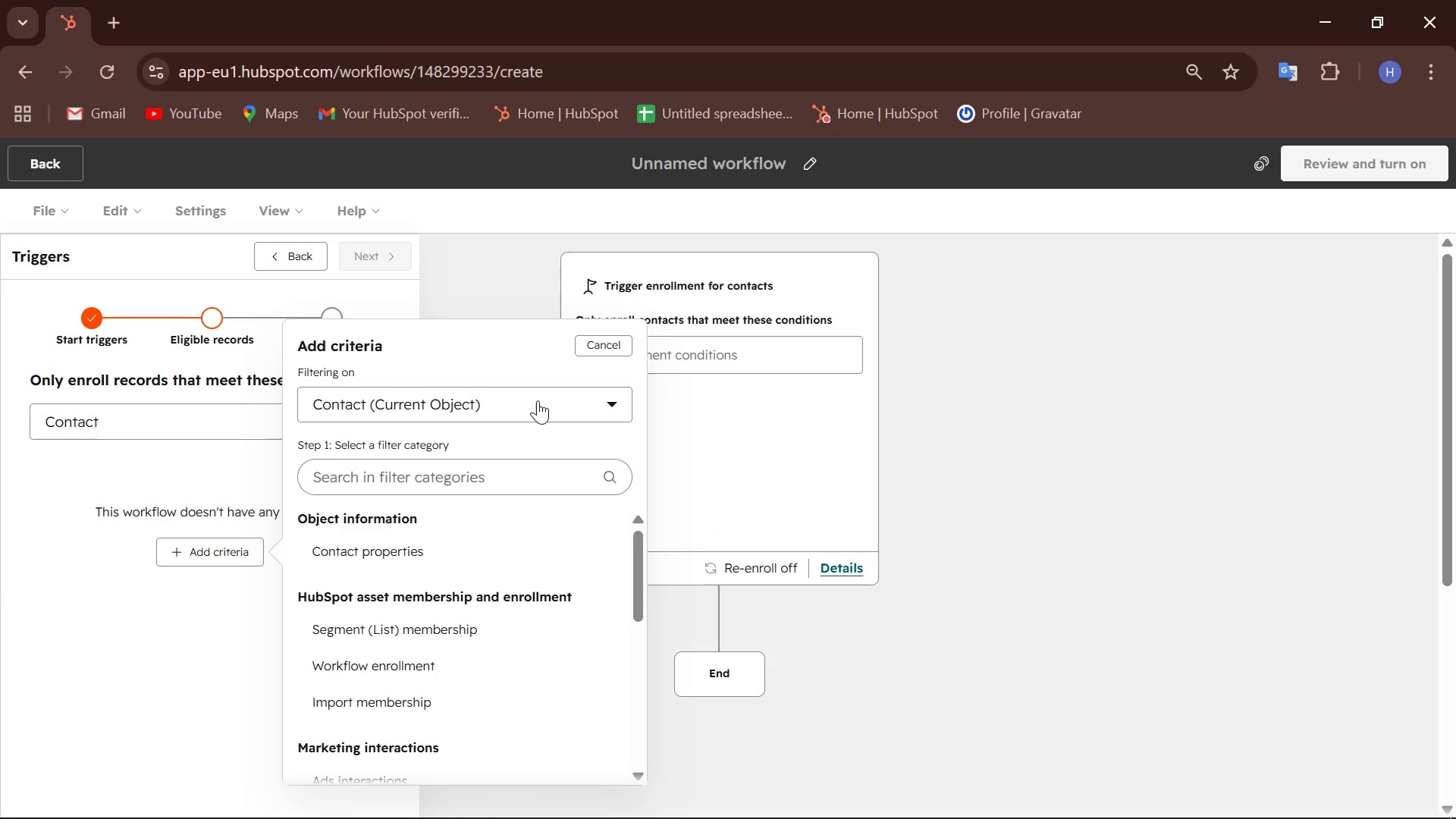 
left_click([422, 552])
 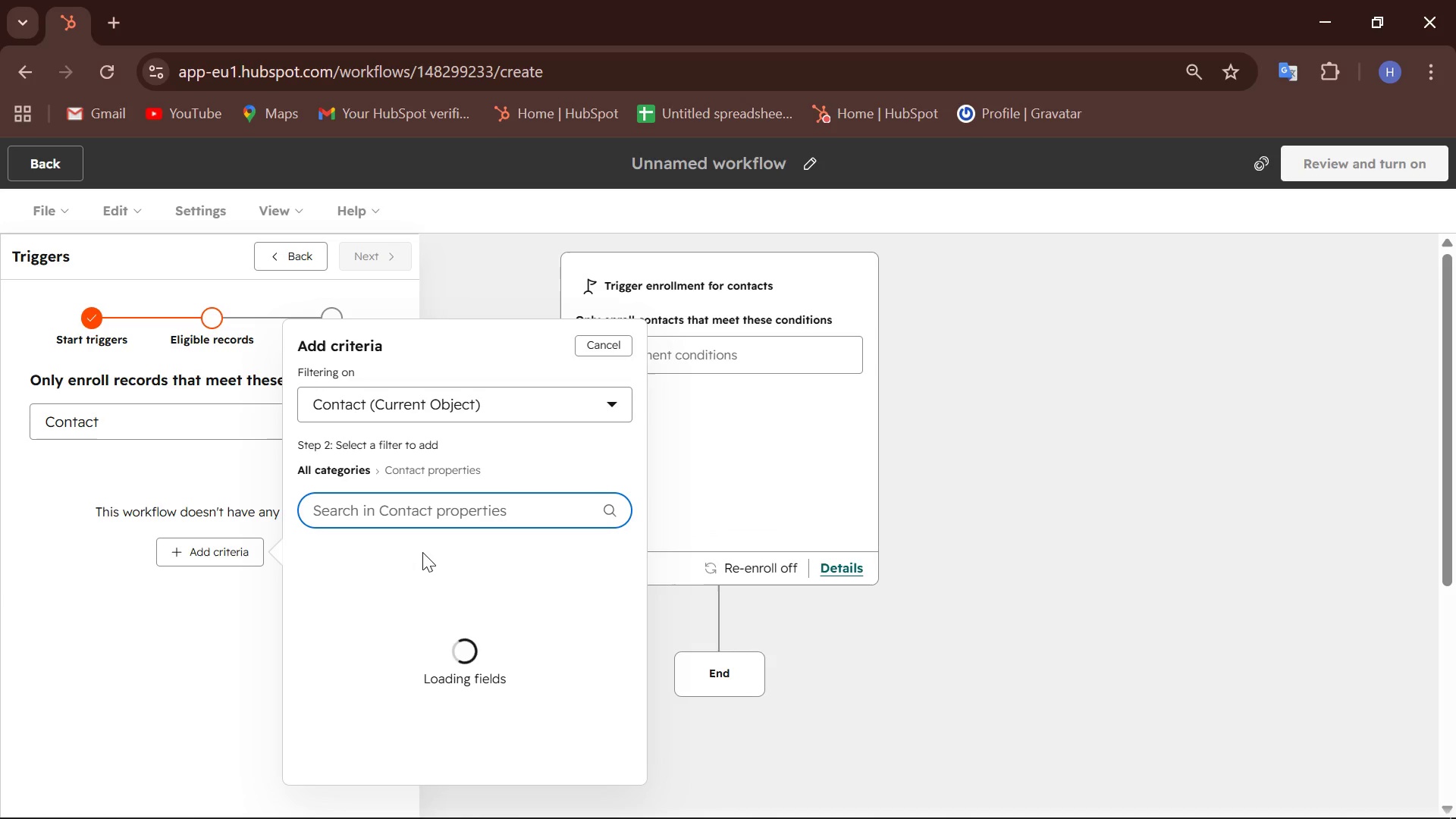 
mouse_move([432, 548])
 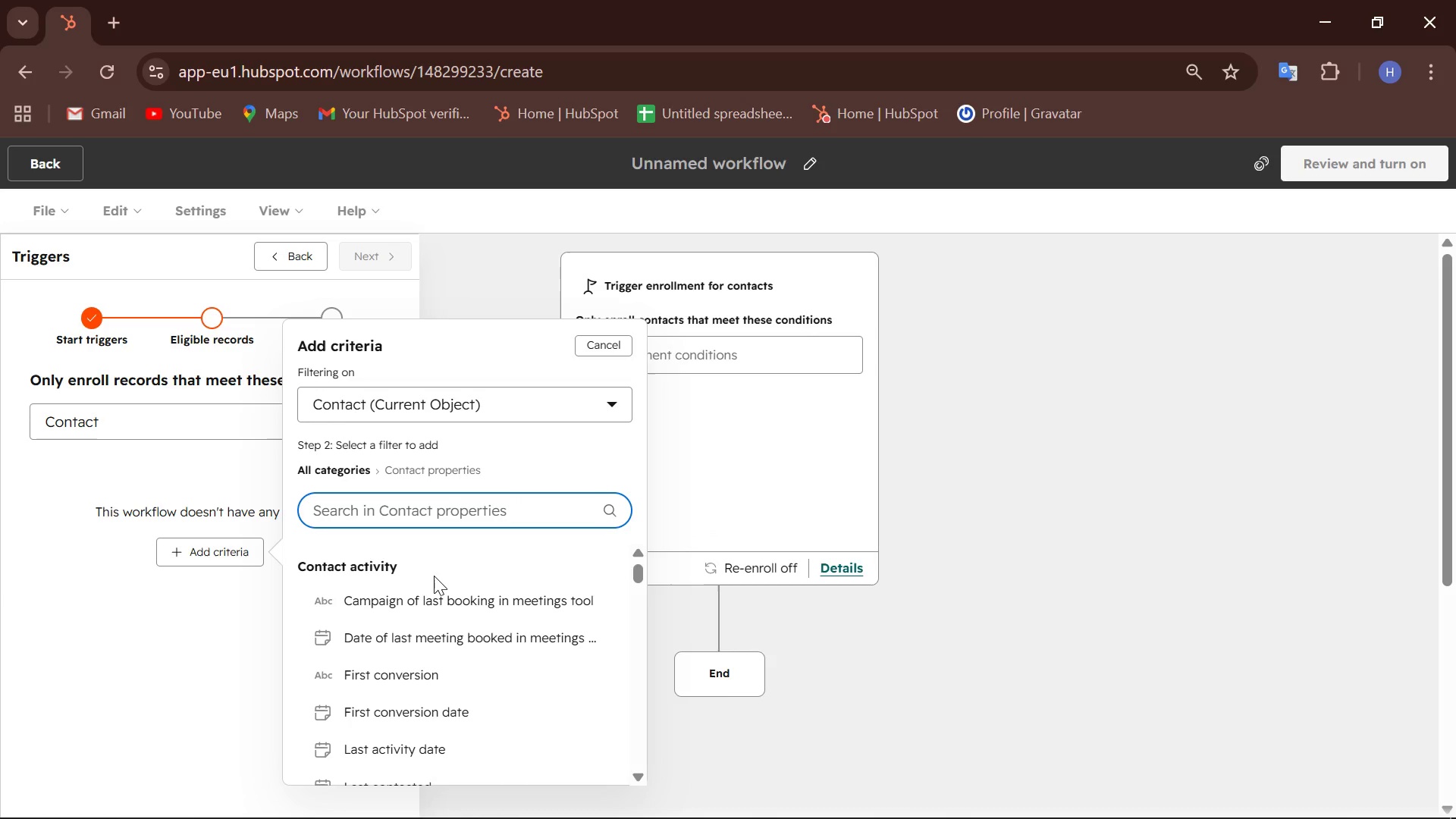 
wait(31.29)
 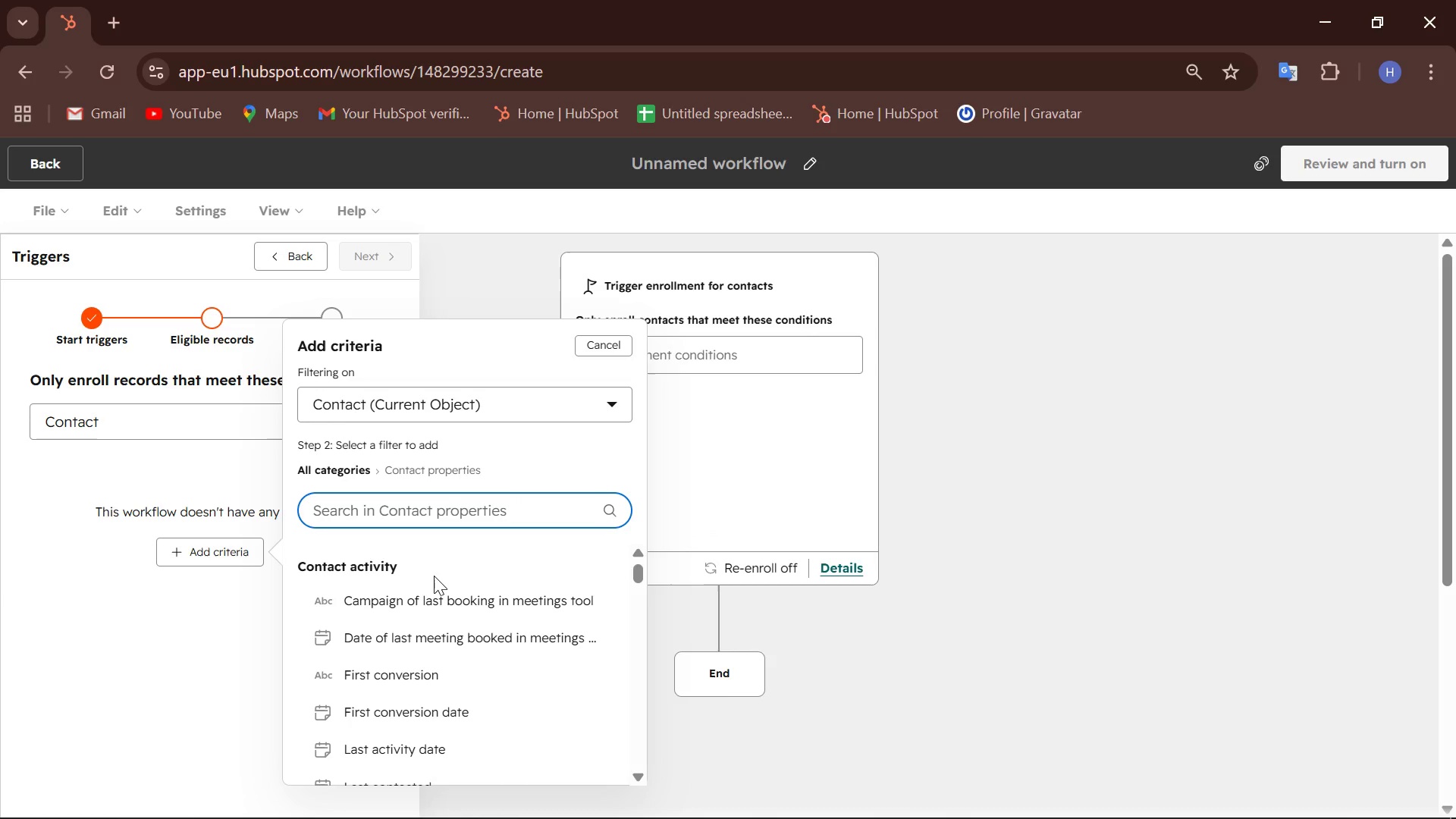 
type(list)
 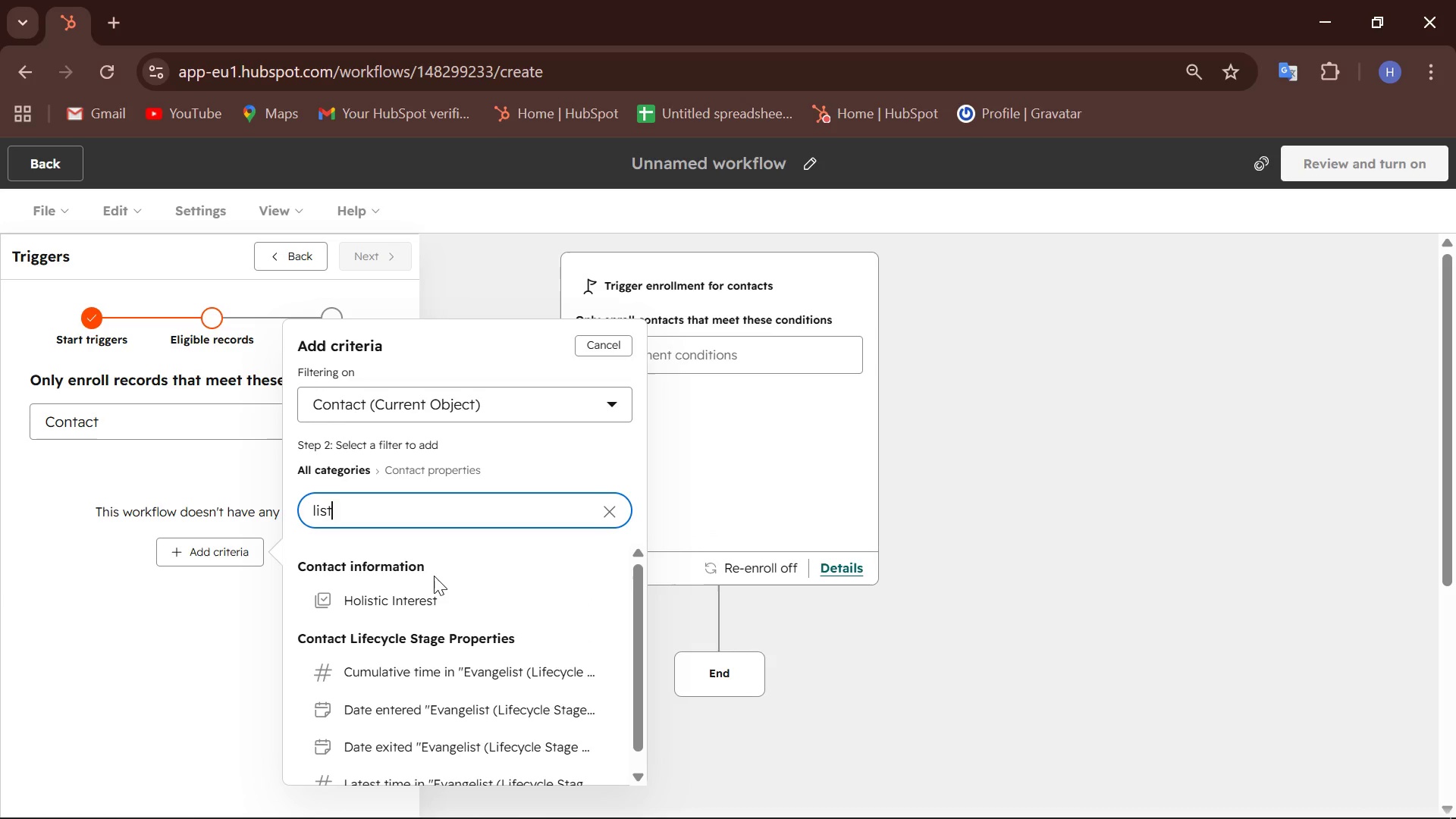 
scroll: coordinate [444, 625], scroll_direction: down, amount: 4.0
 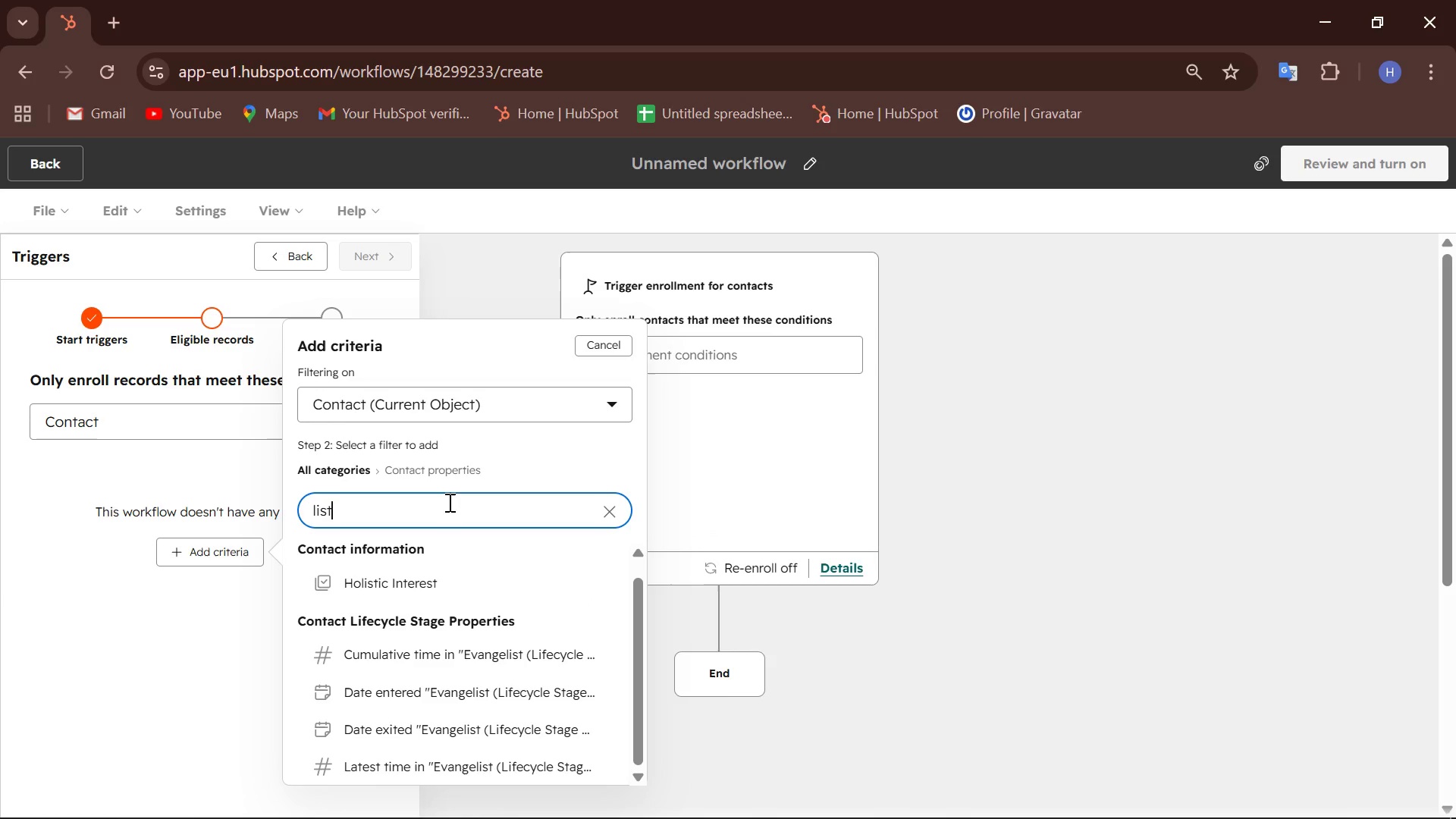 
type( member)
key(Backspace)
key(Backspace)
 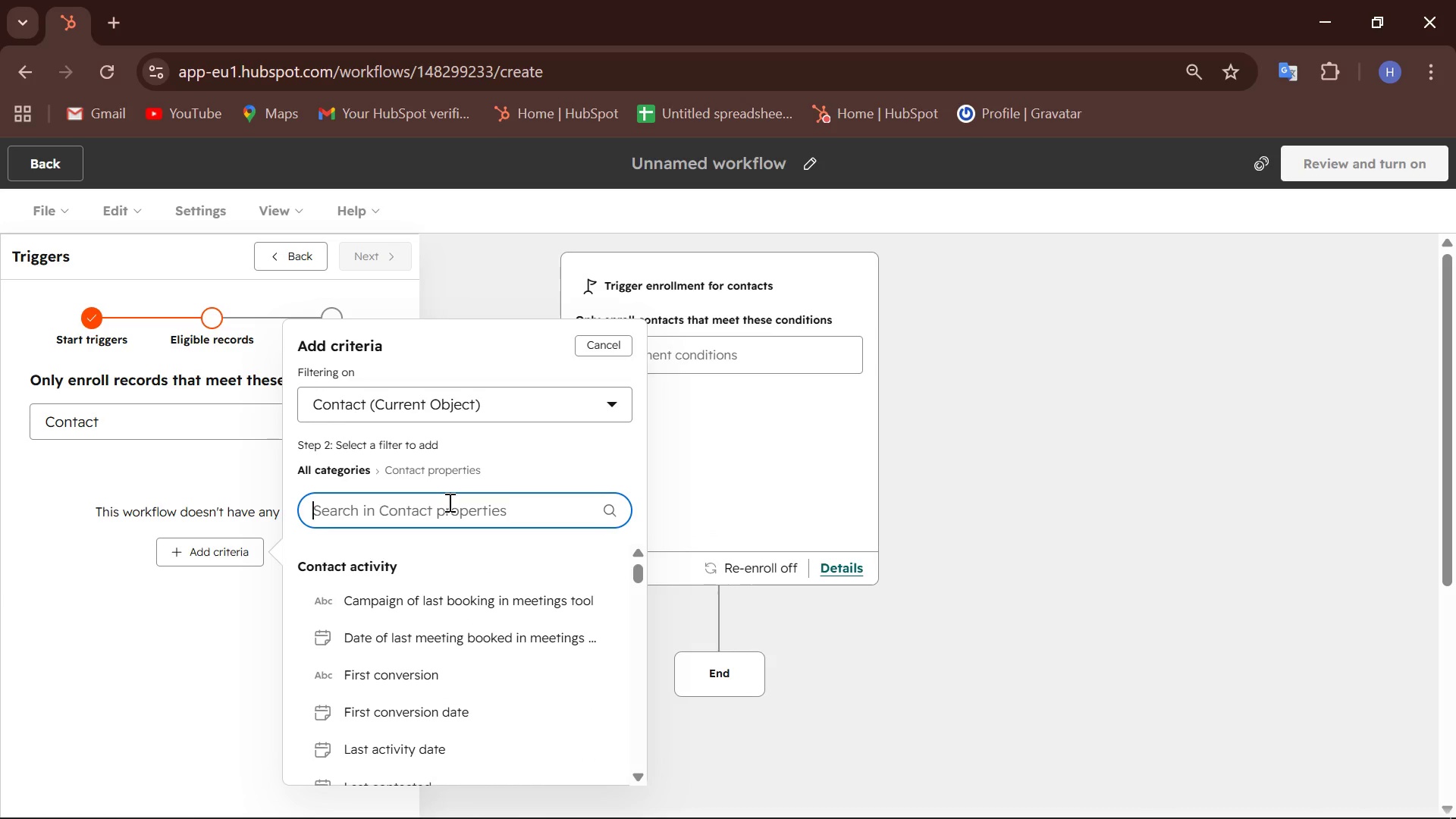 
wait(6.02)
 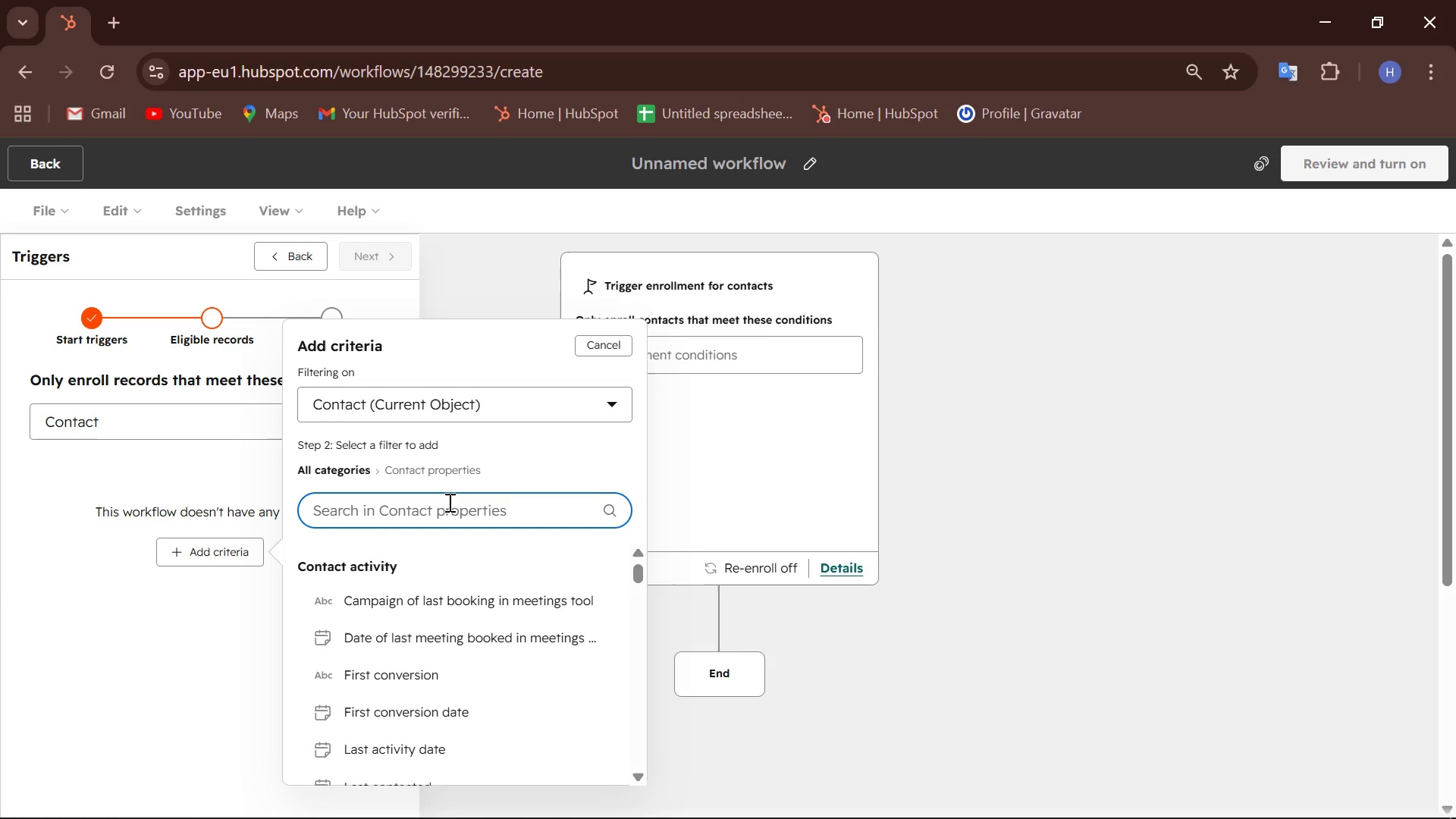 
type(atte)
 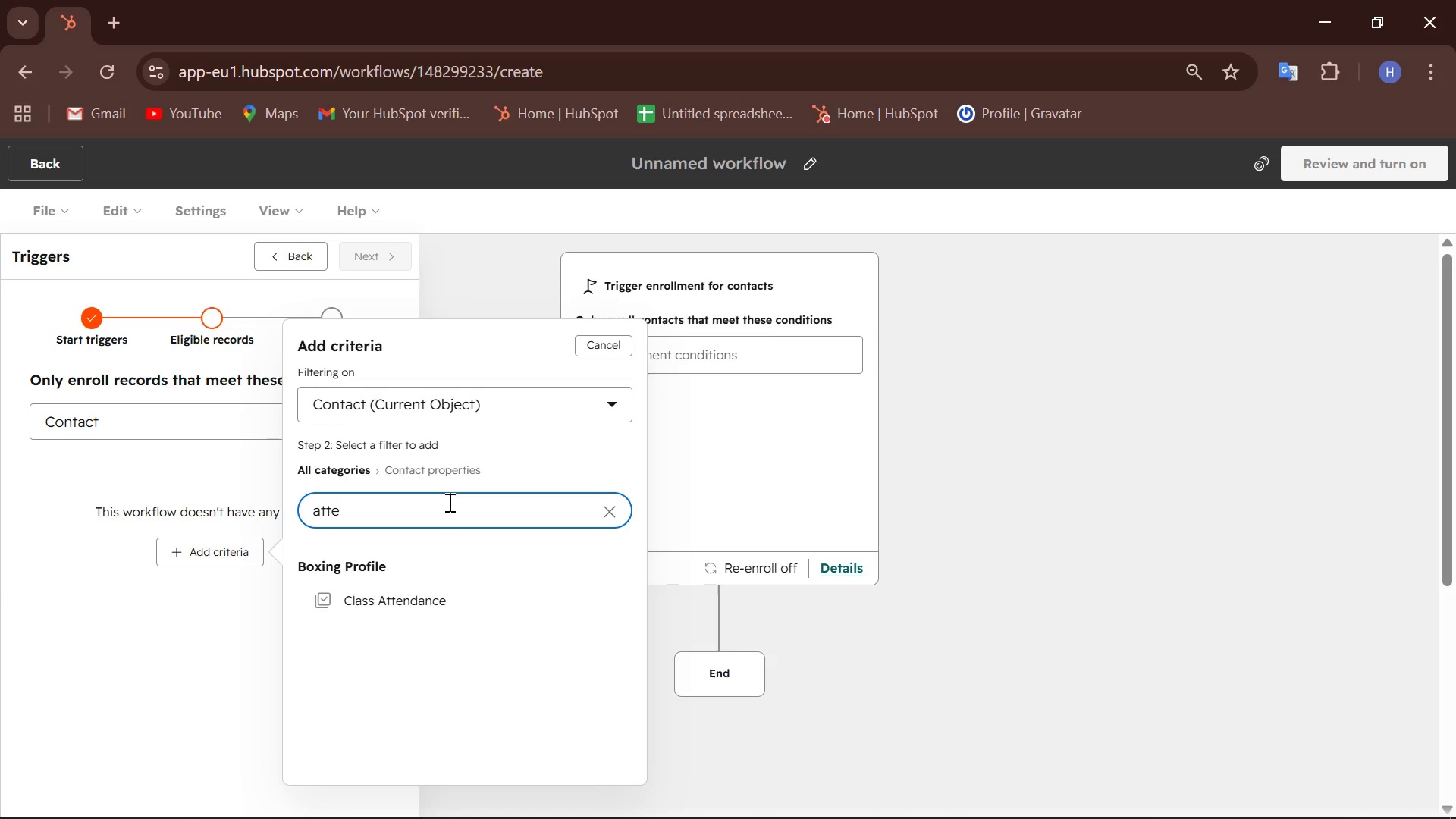 
wait(57.92)
 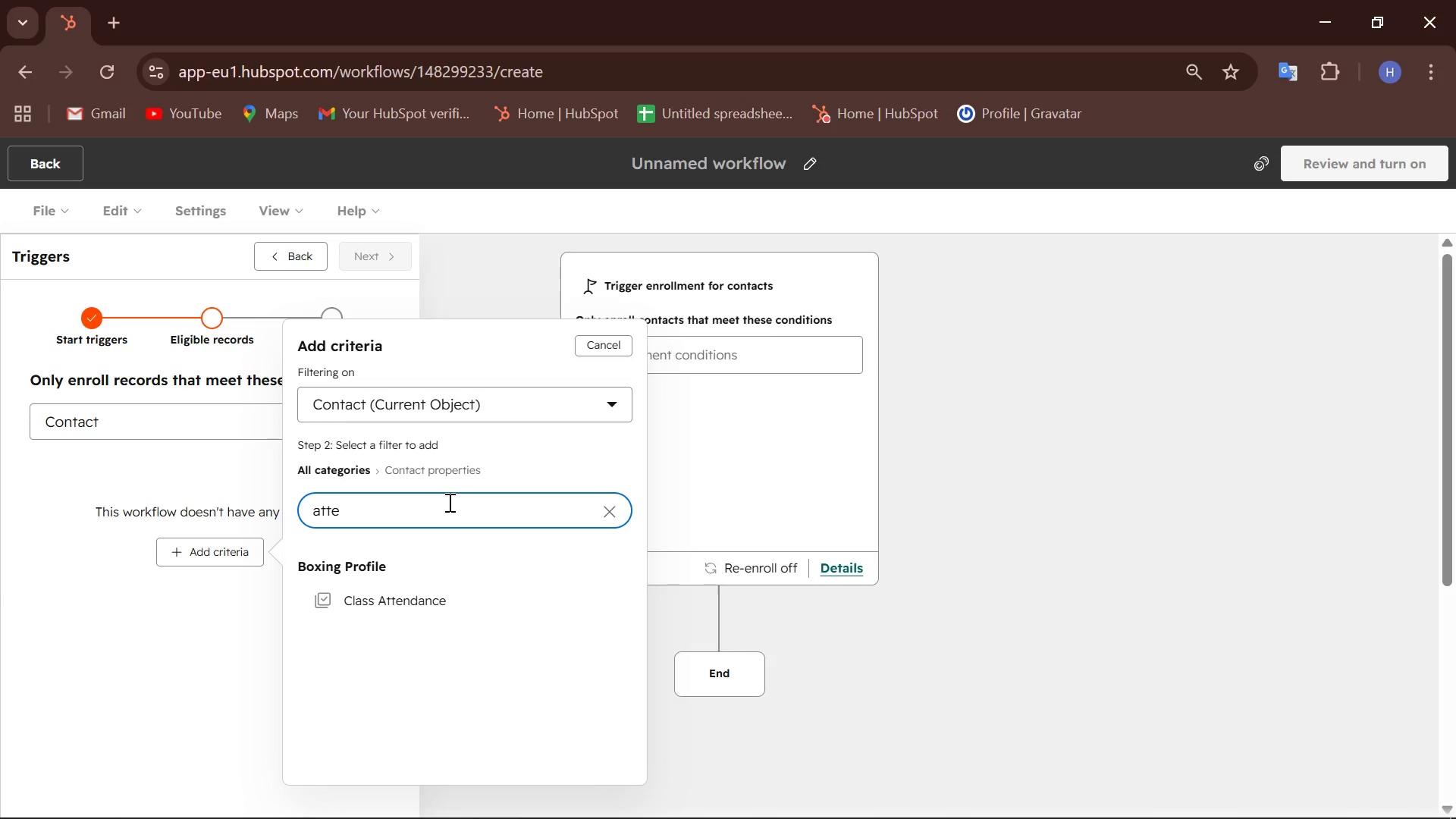 
left_click([224, 591])
 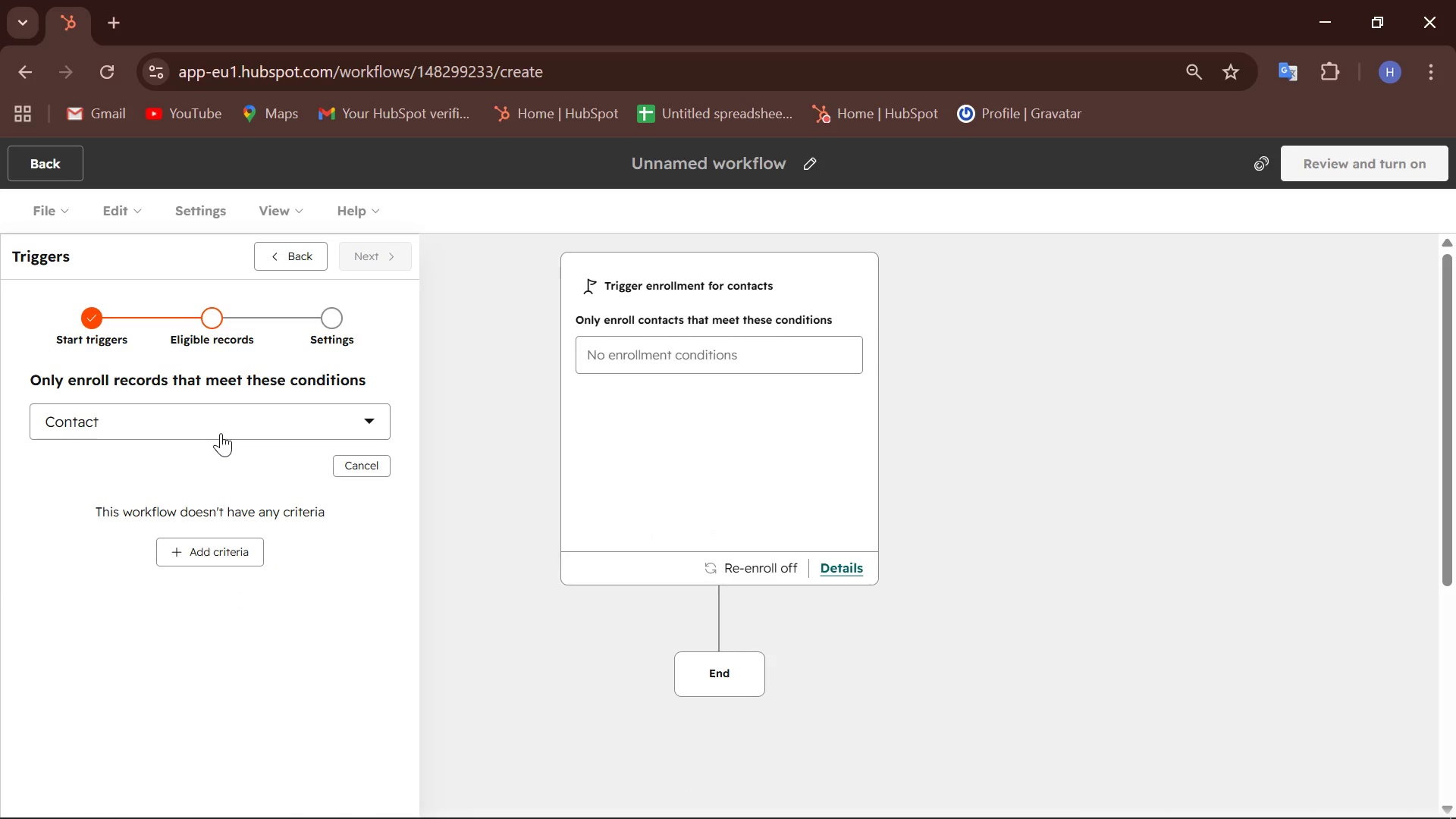 
left_click([275, 270])
 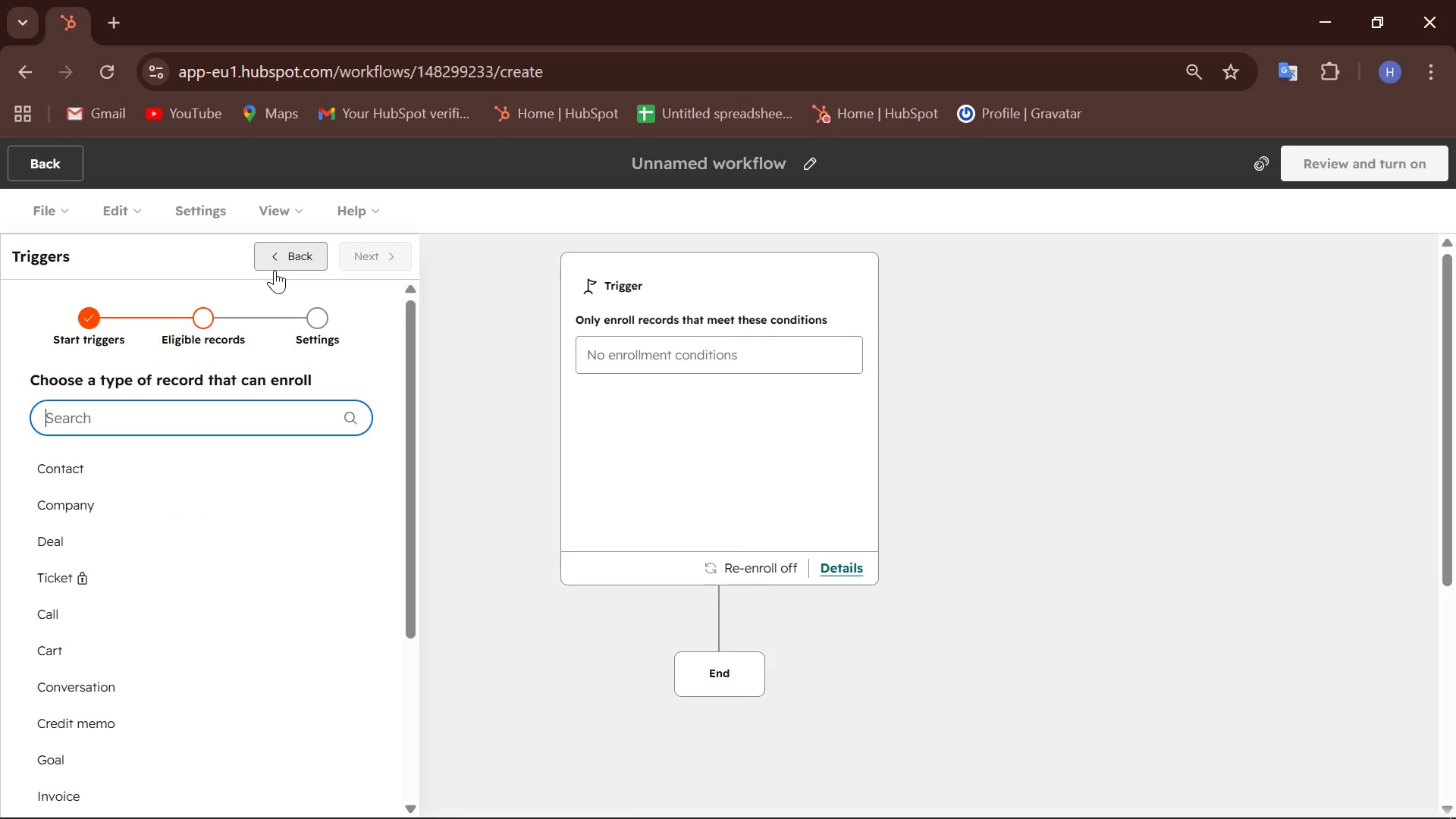 
left_click([275, 270])
 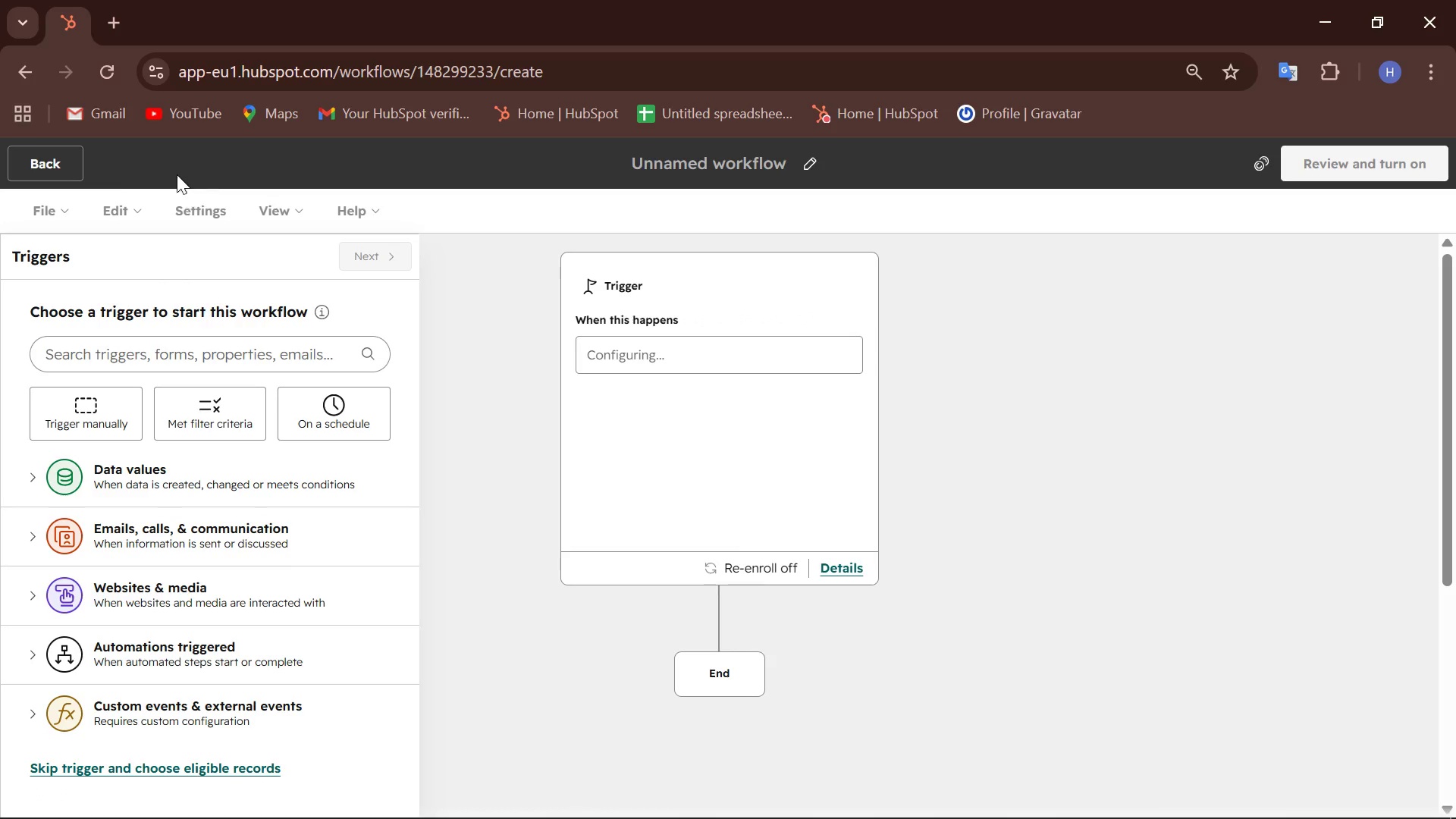 
left_click([77, 152])
 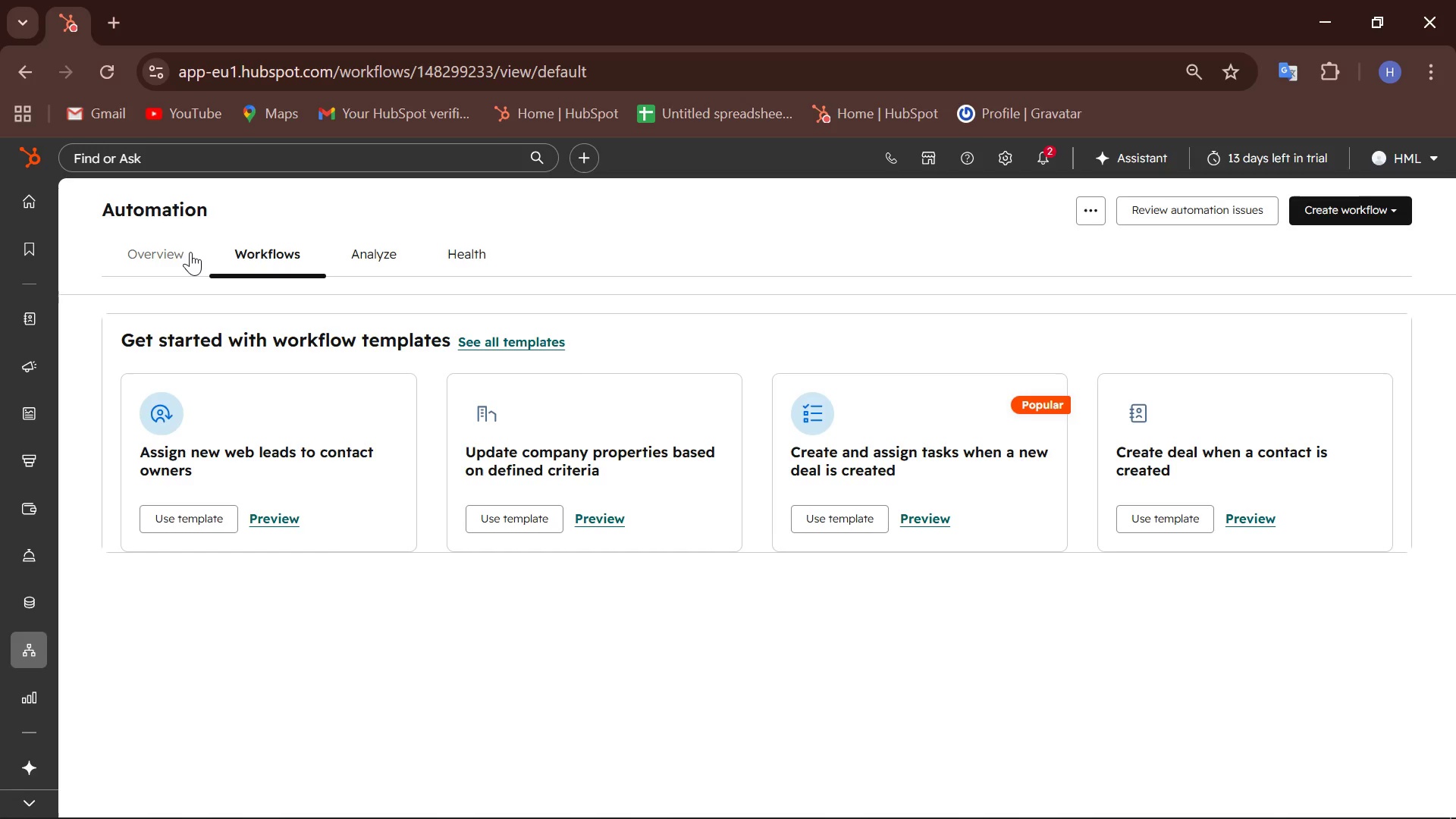 
wait(30.08)
 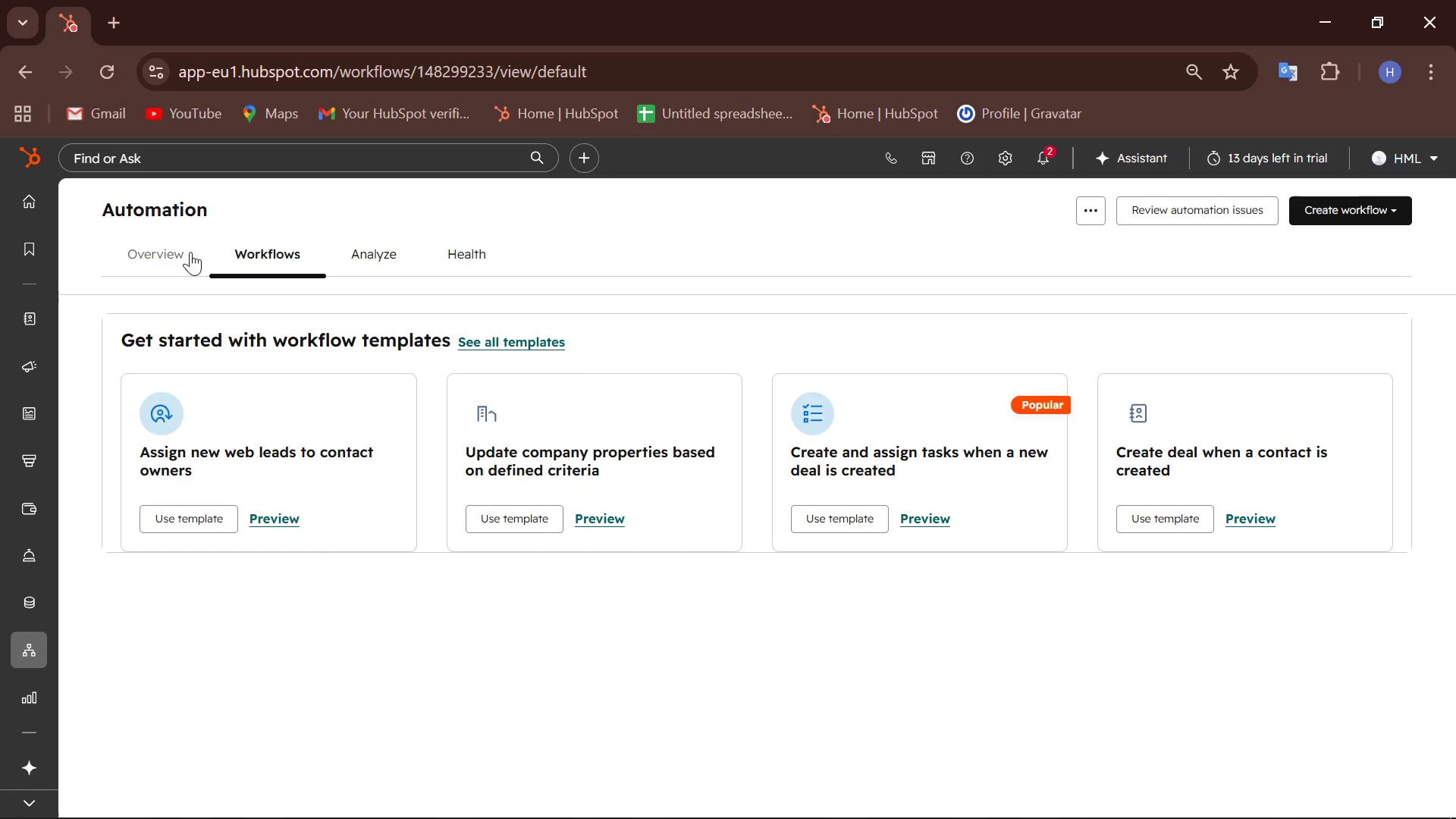 
left_click([168, 613])
 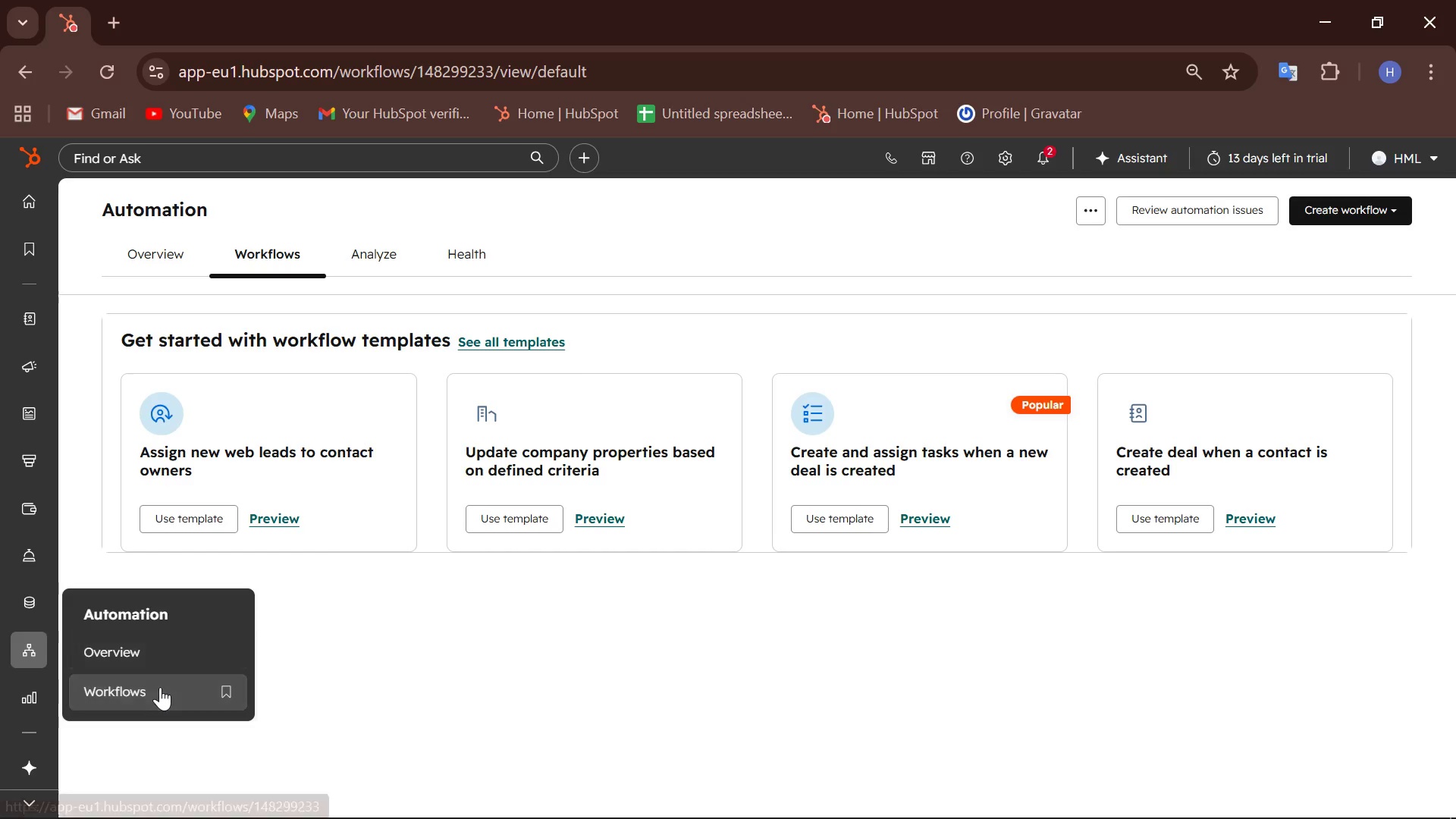 
left_click([160, 687])
 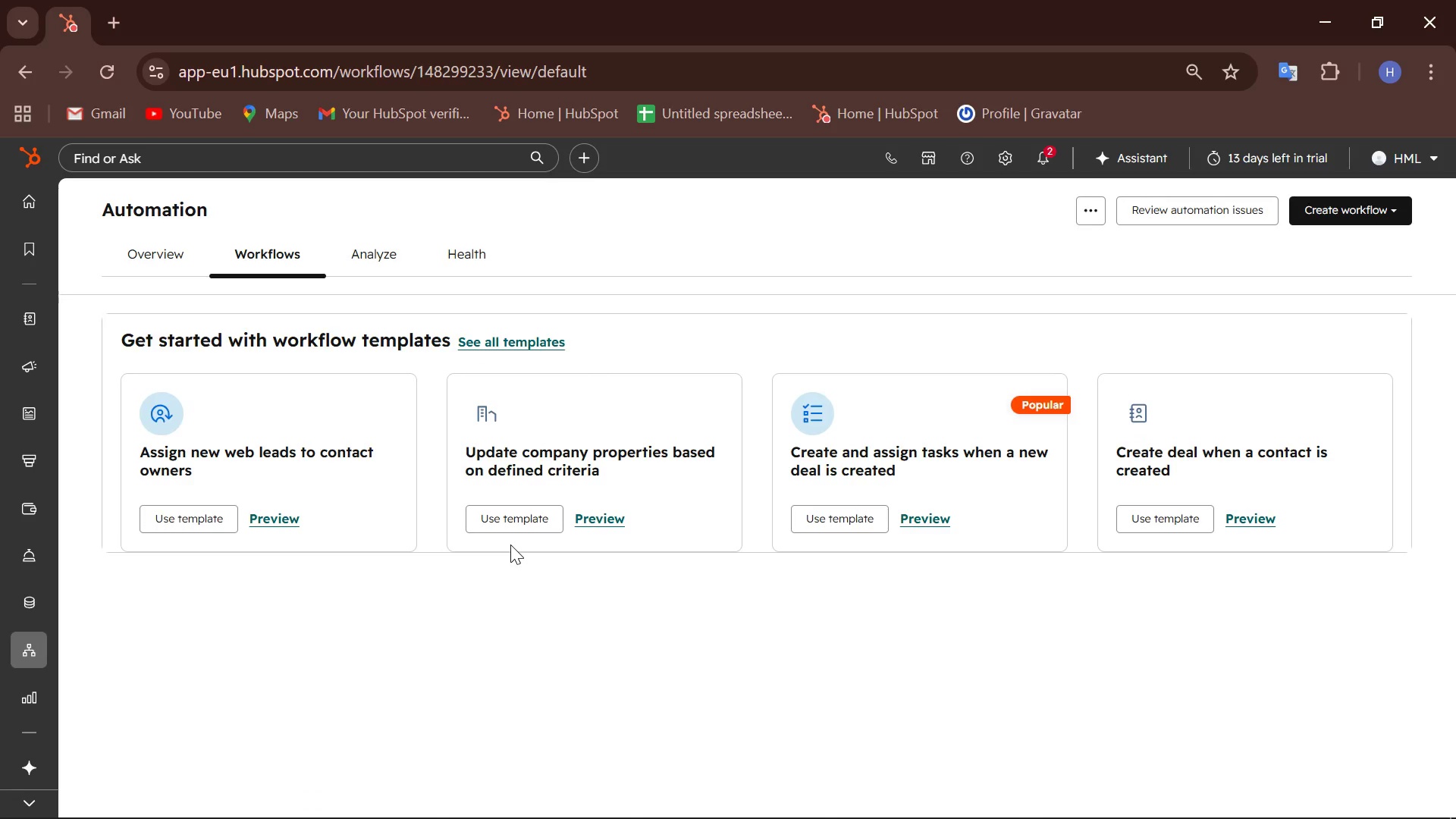 
wait(21.44)
 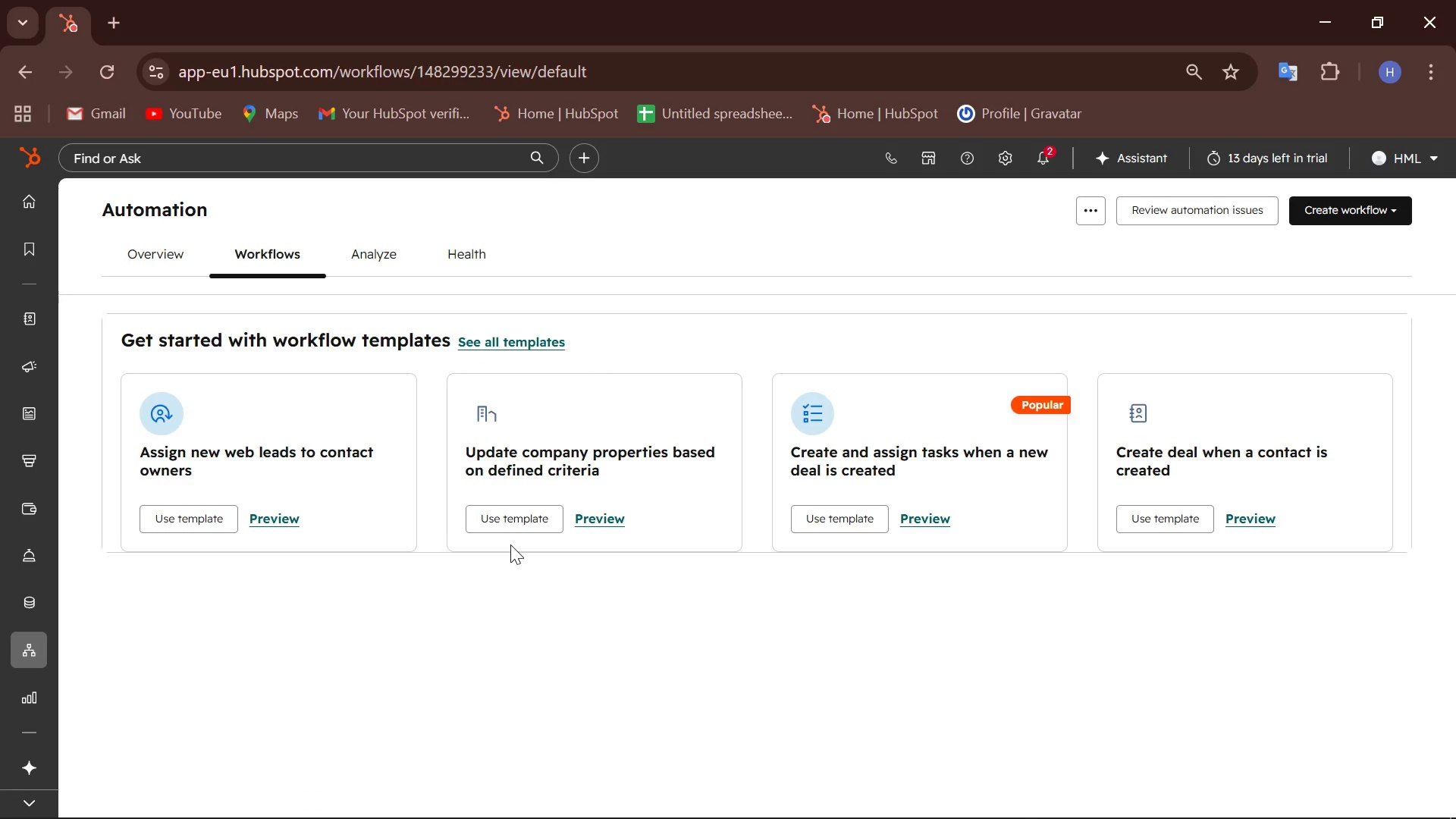 
left_click([1337, 206])
 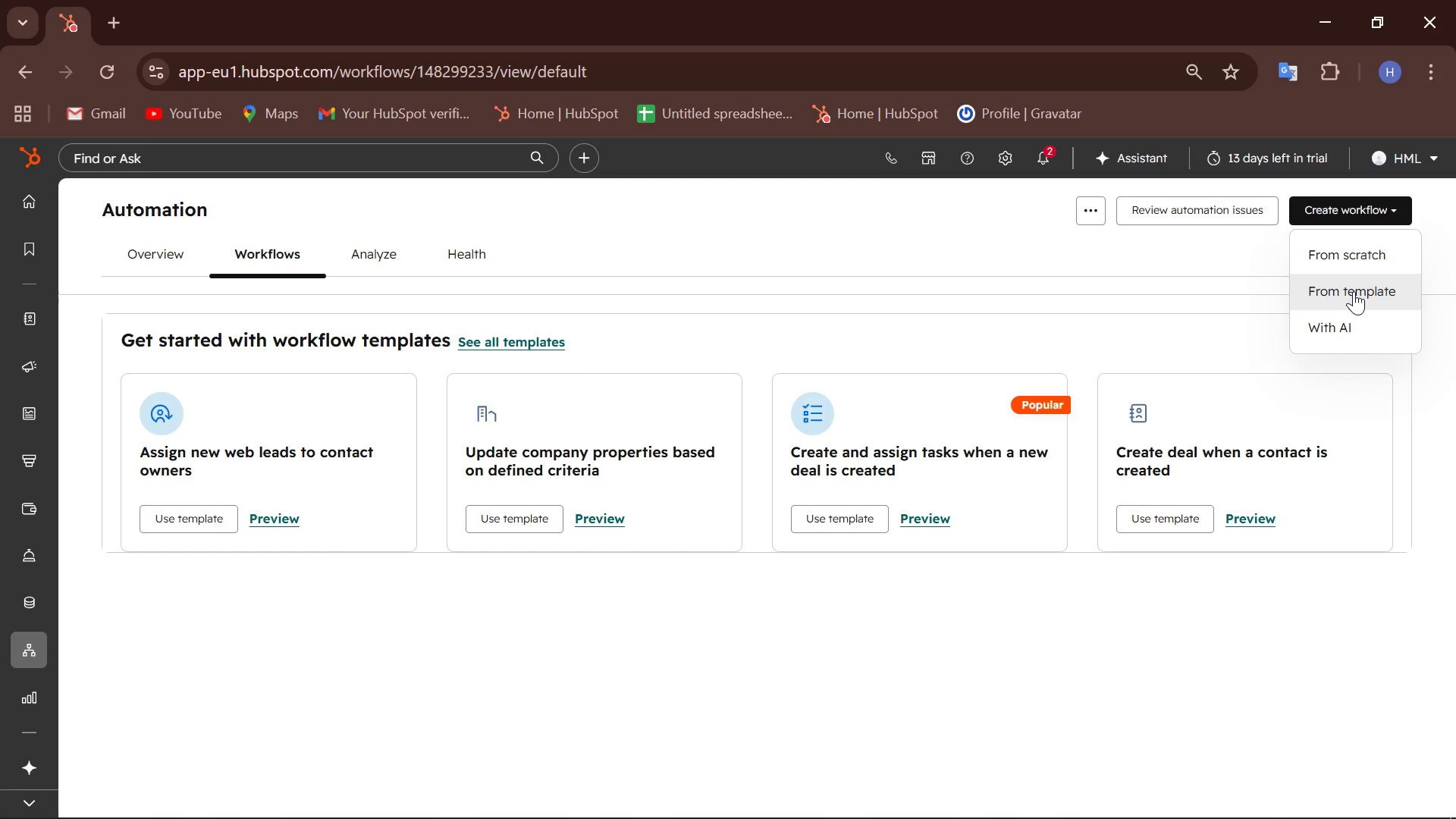 
left_click([1356, 256])
 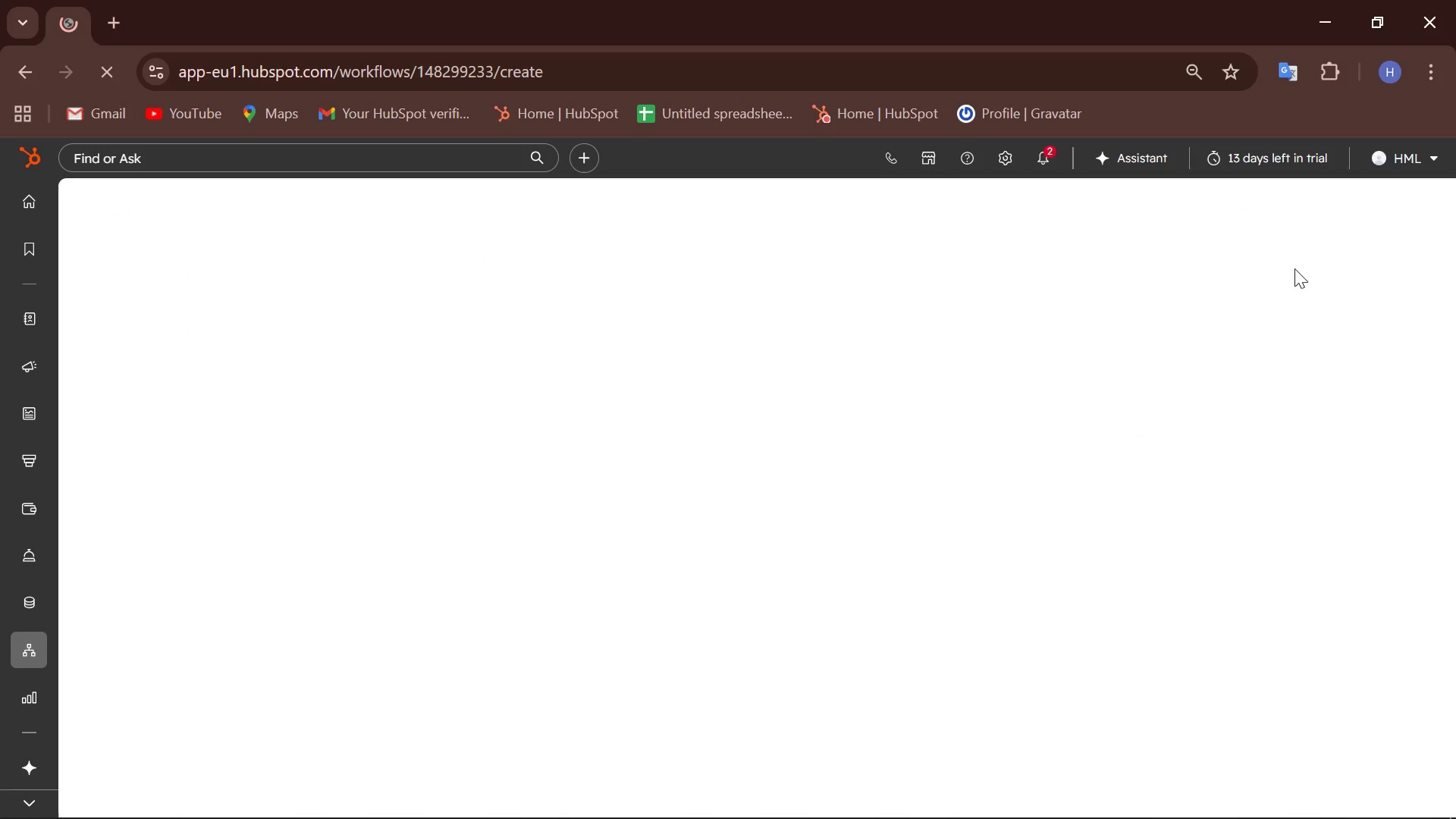 
mouse_move([582, 408])
 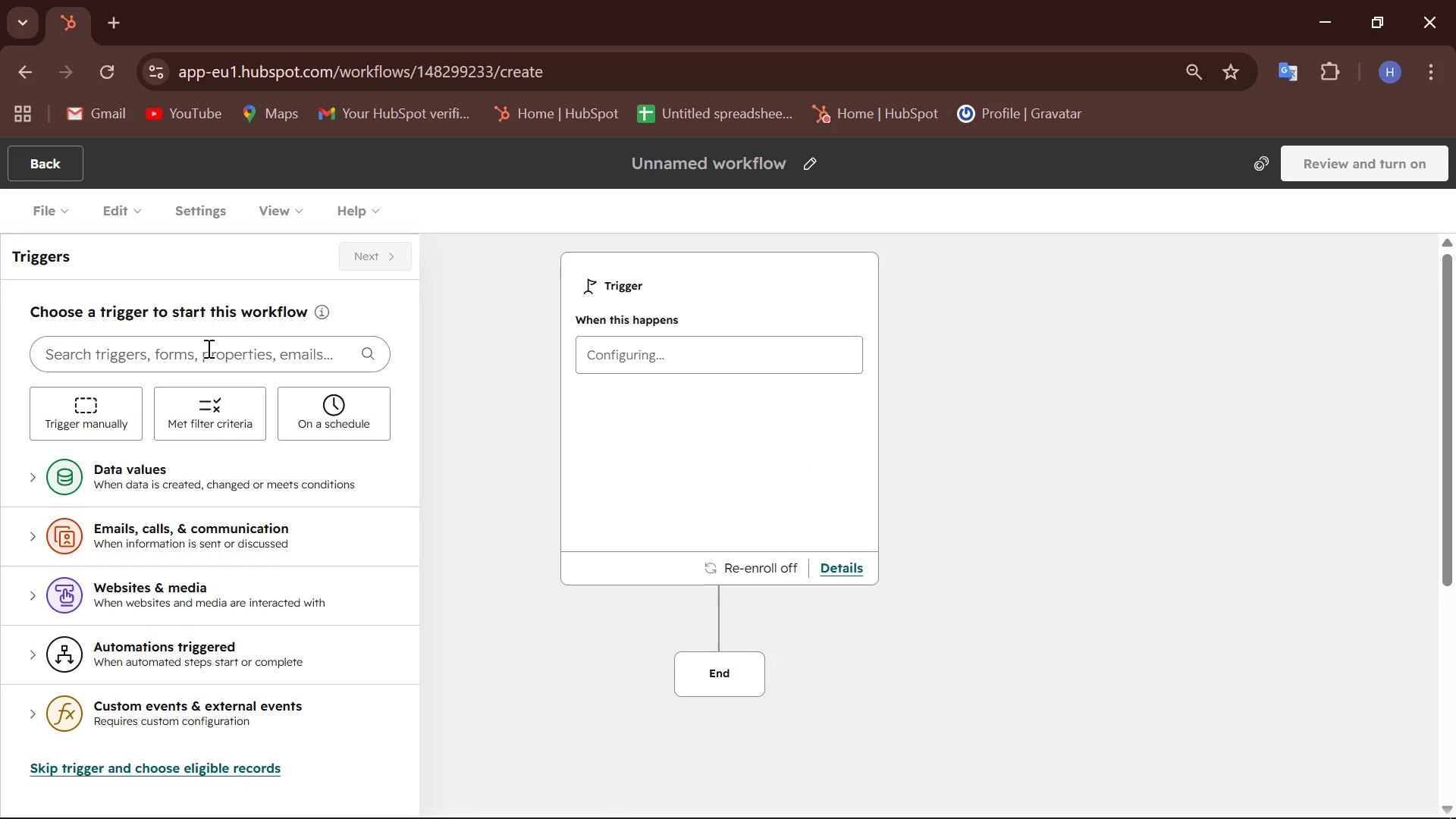 
left_click([208, 350])
 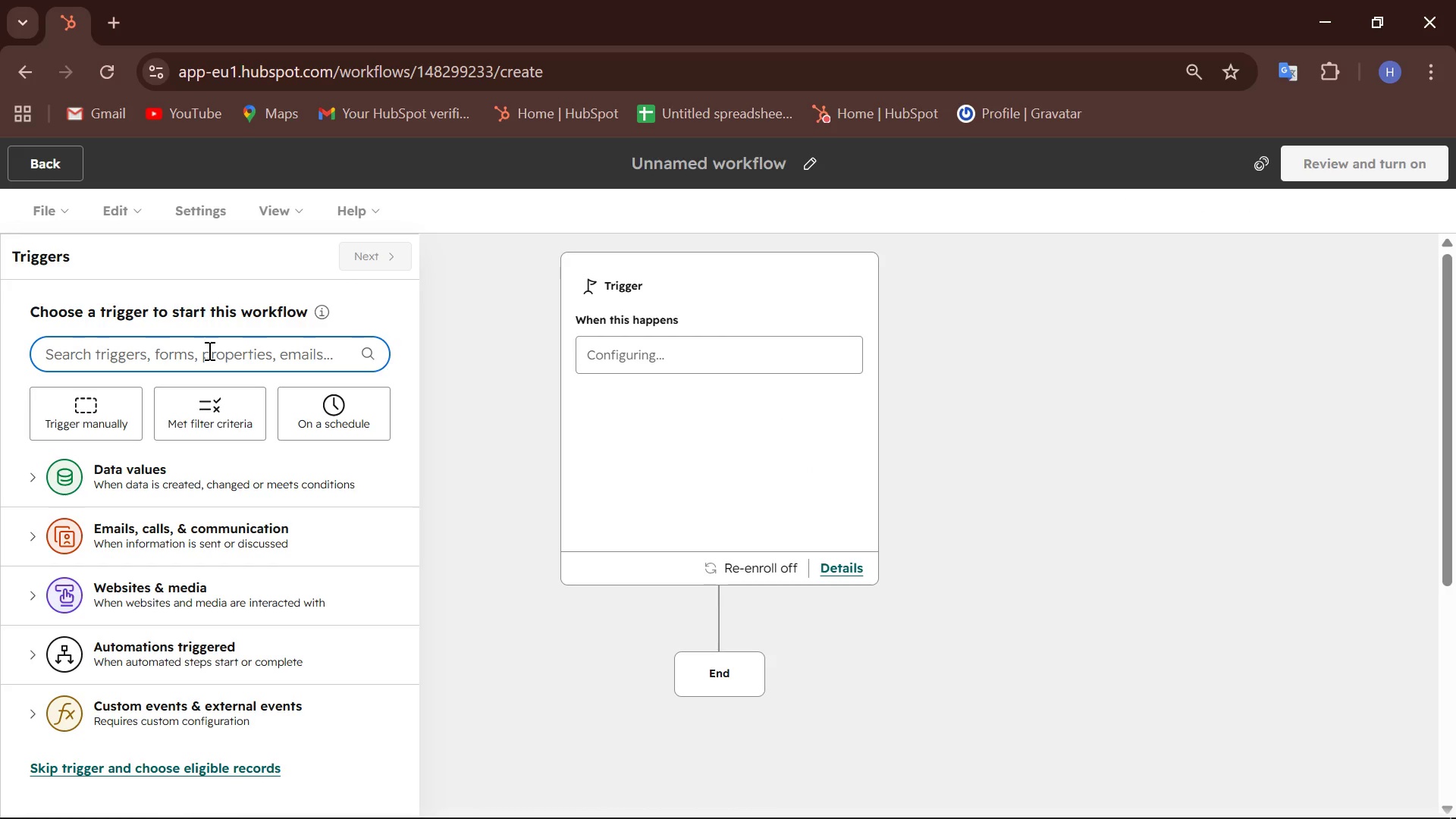 
type(class atten)
 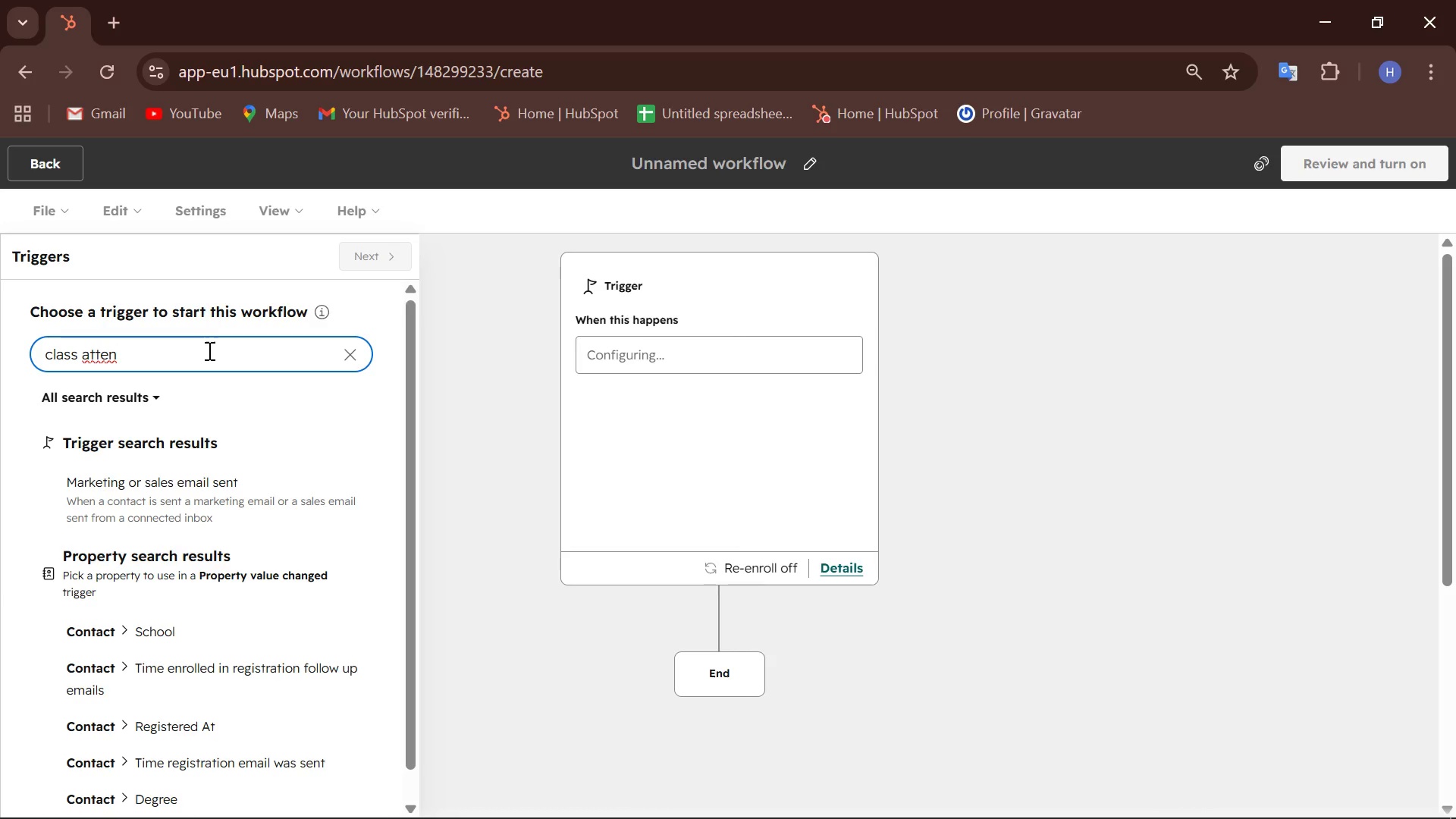 
wait(8.86)
 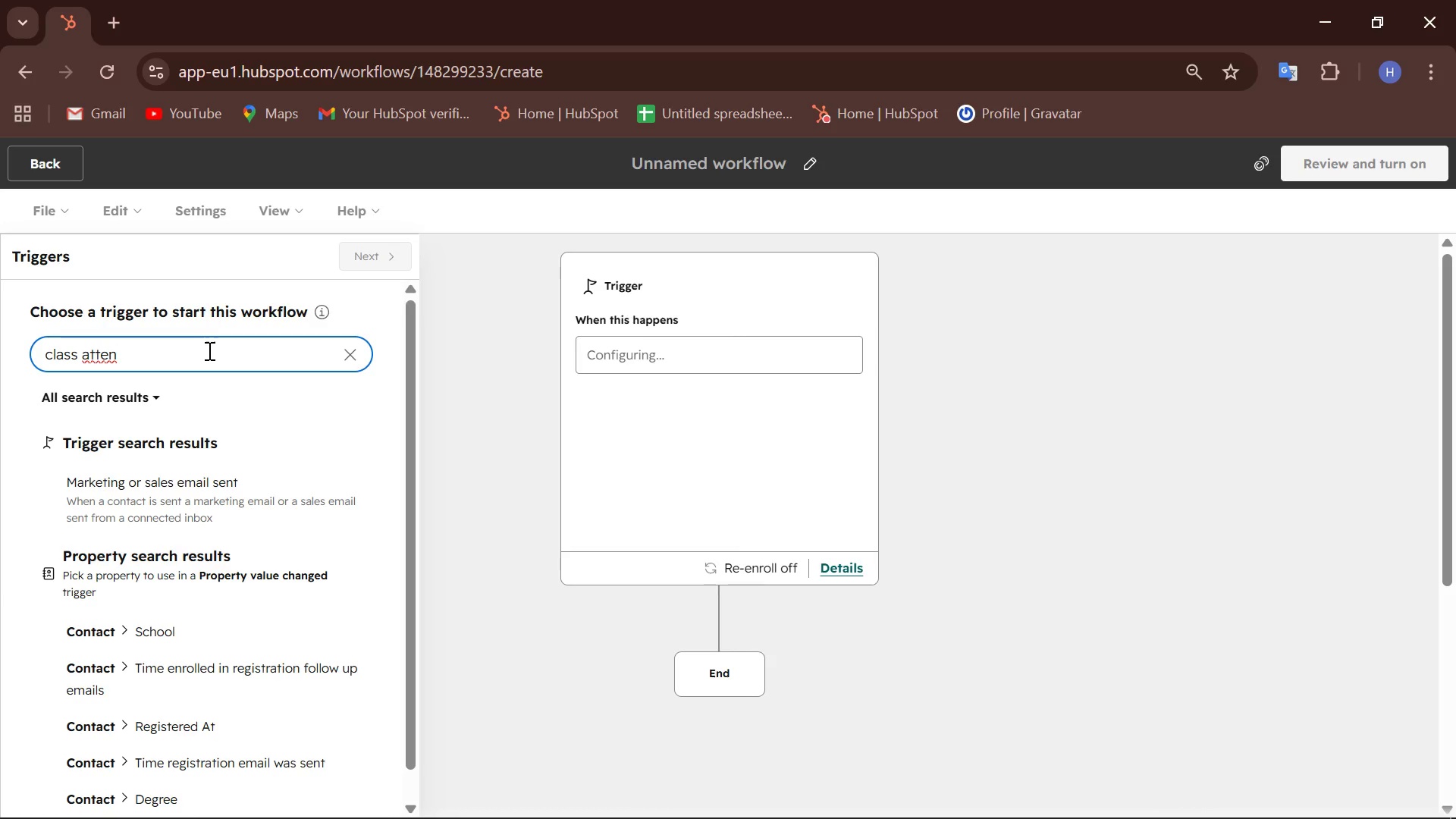 
hold_key(key=Backspace, duration=0.92)
 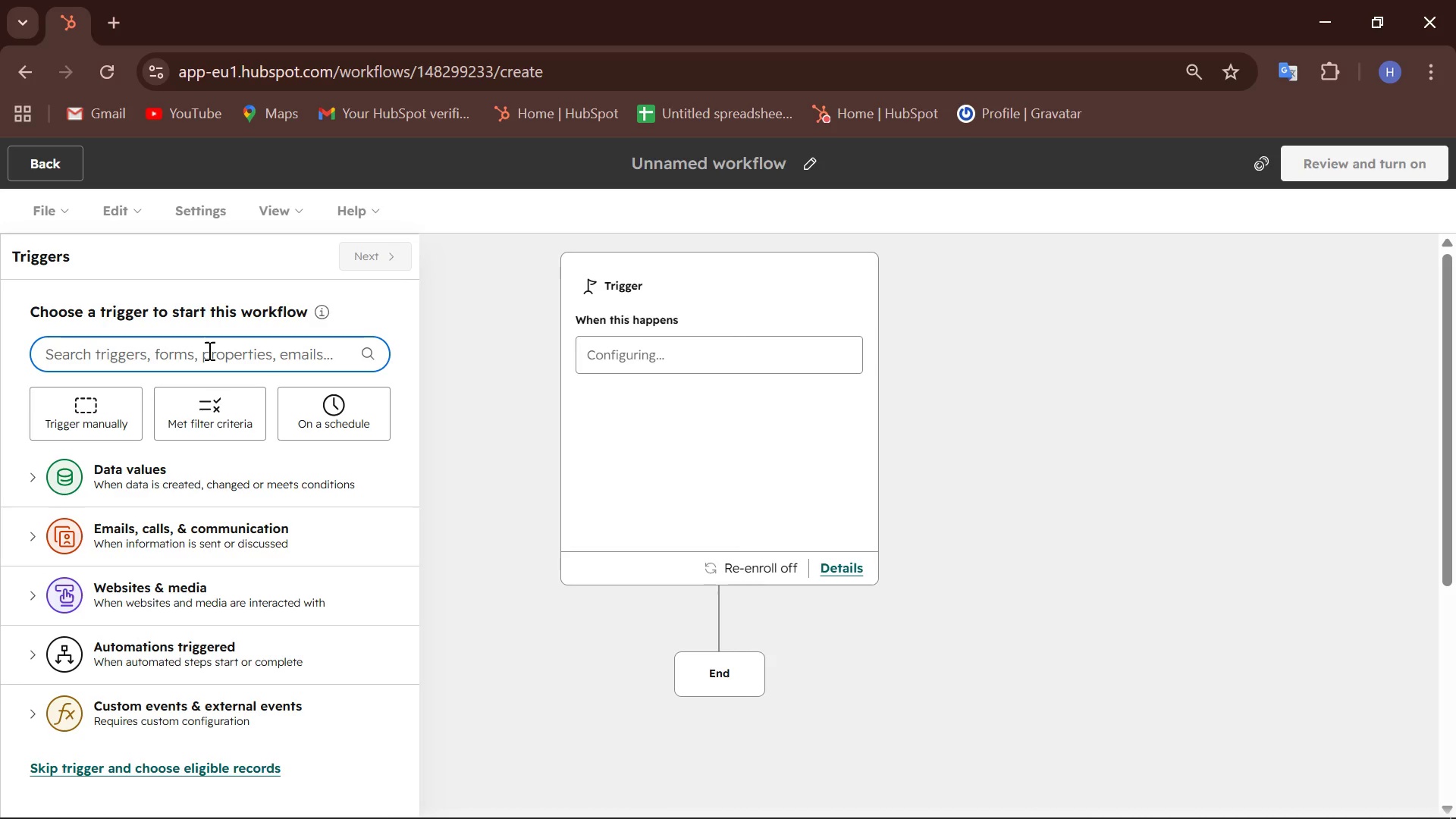 
key(Backspace)
 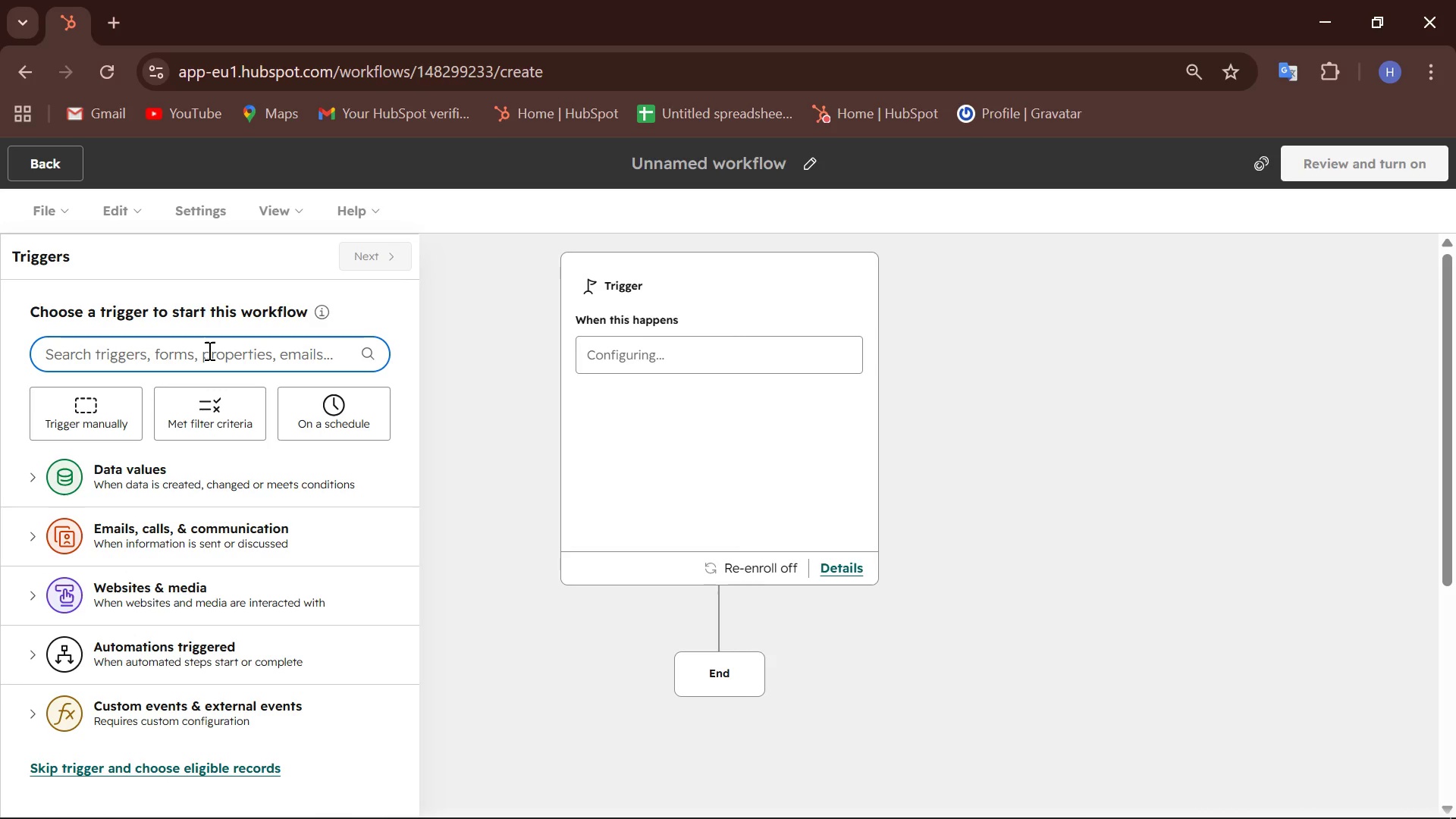 
key(Backspace)
 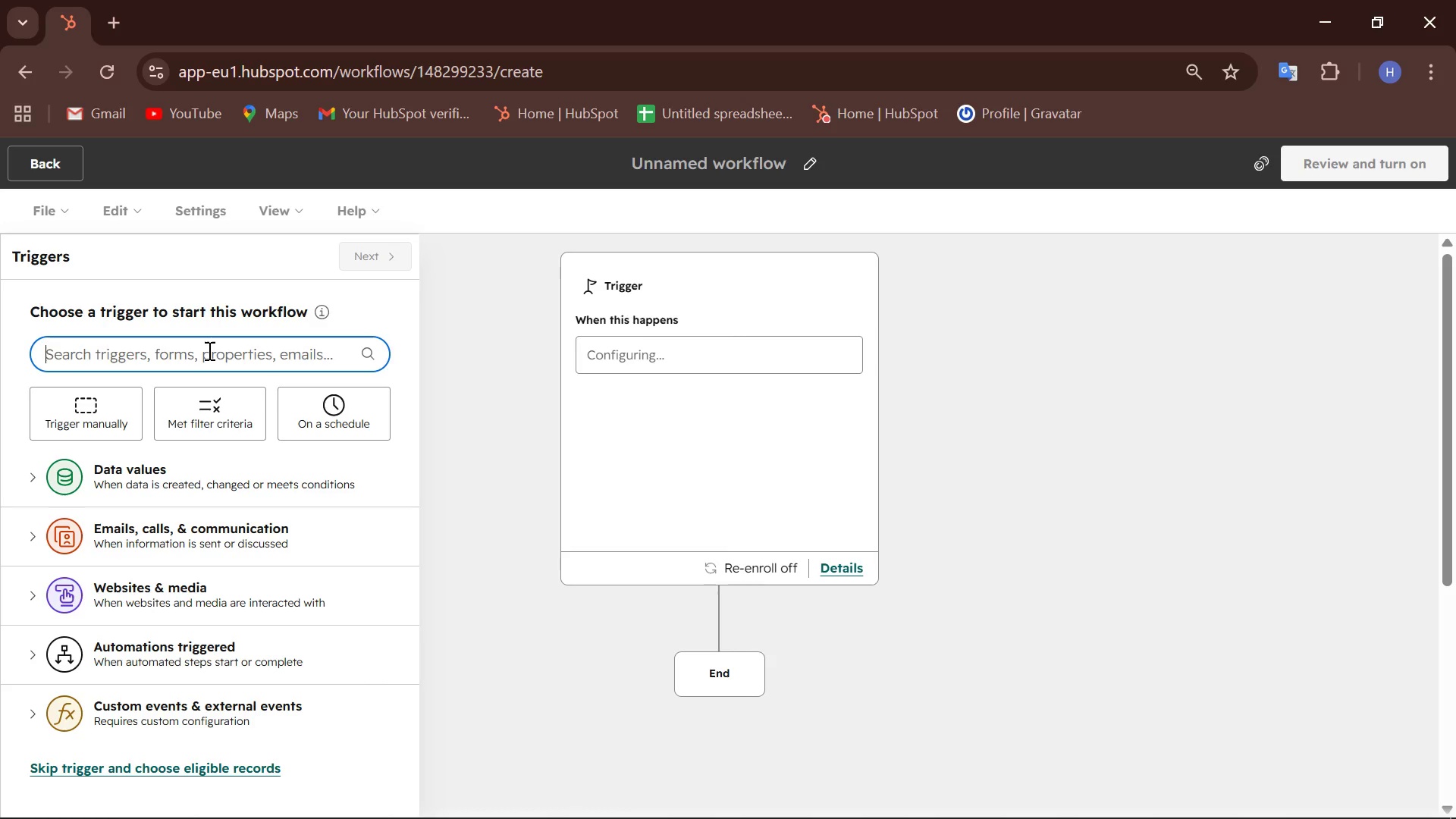 
wait(10.16)
 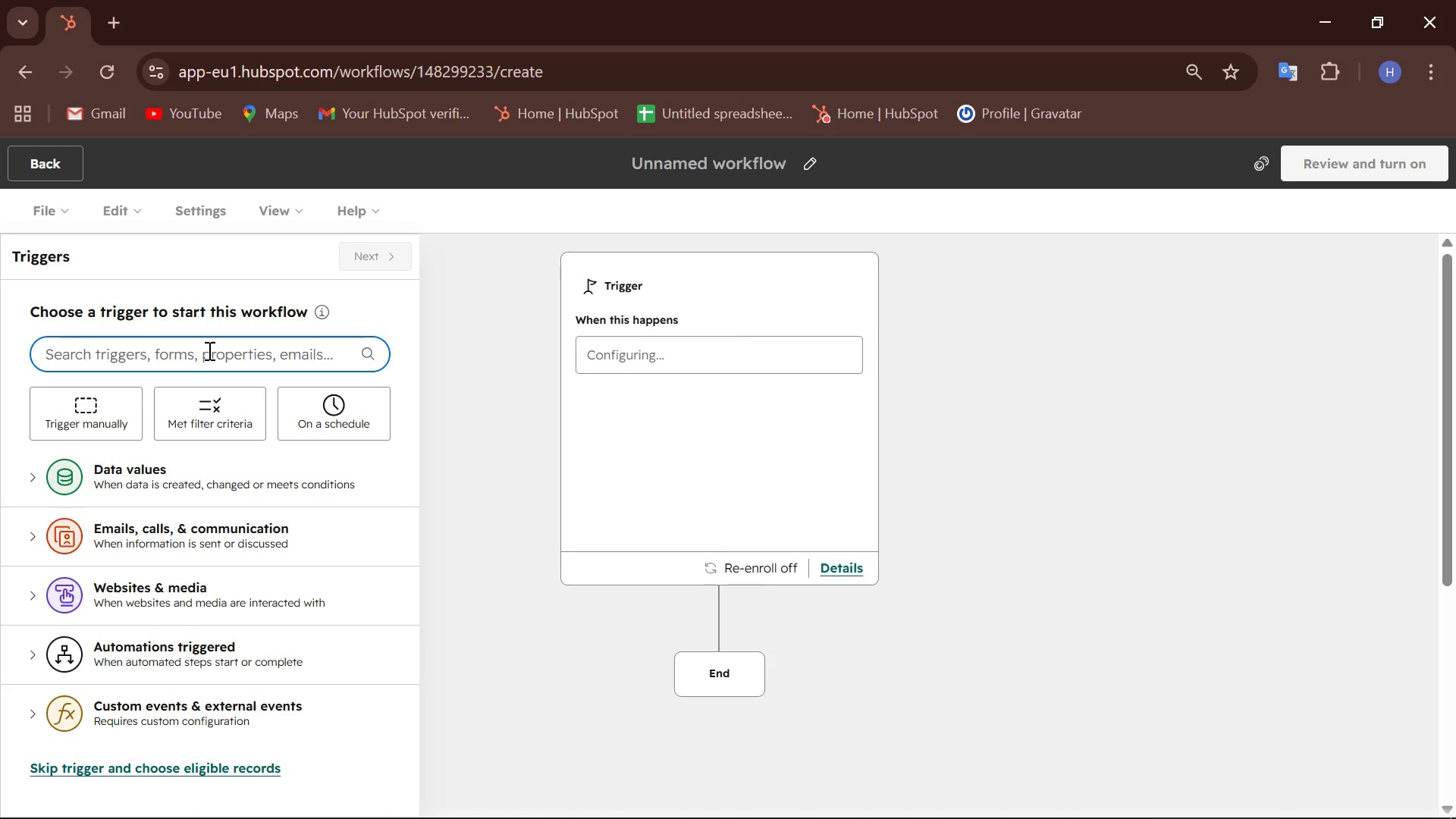 
type(First Hit Conversion Funnel)
 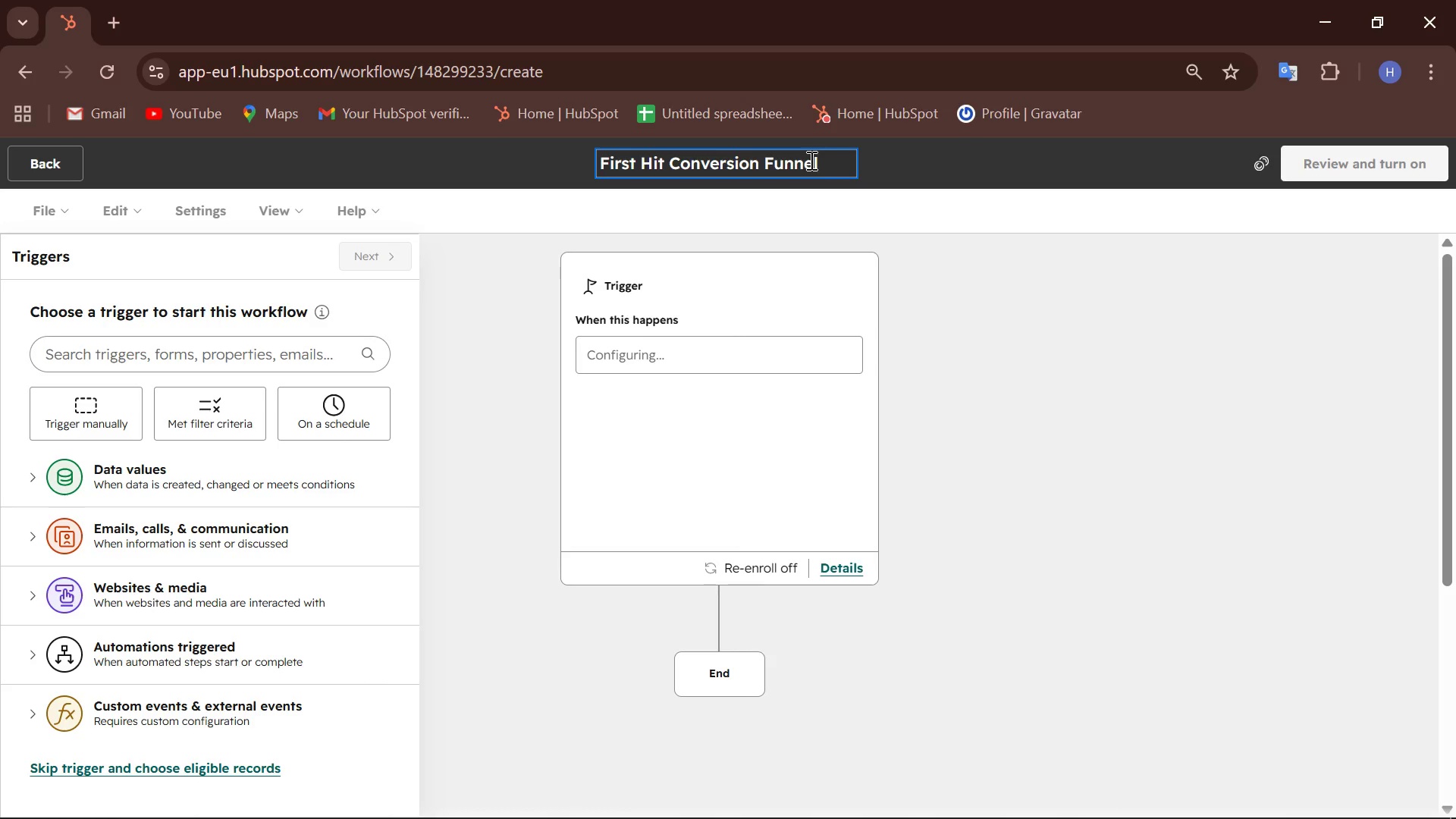 
left_click([987, 195])
 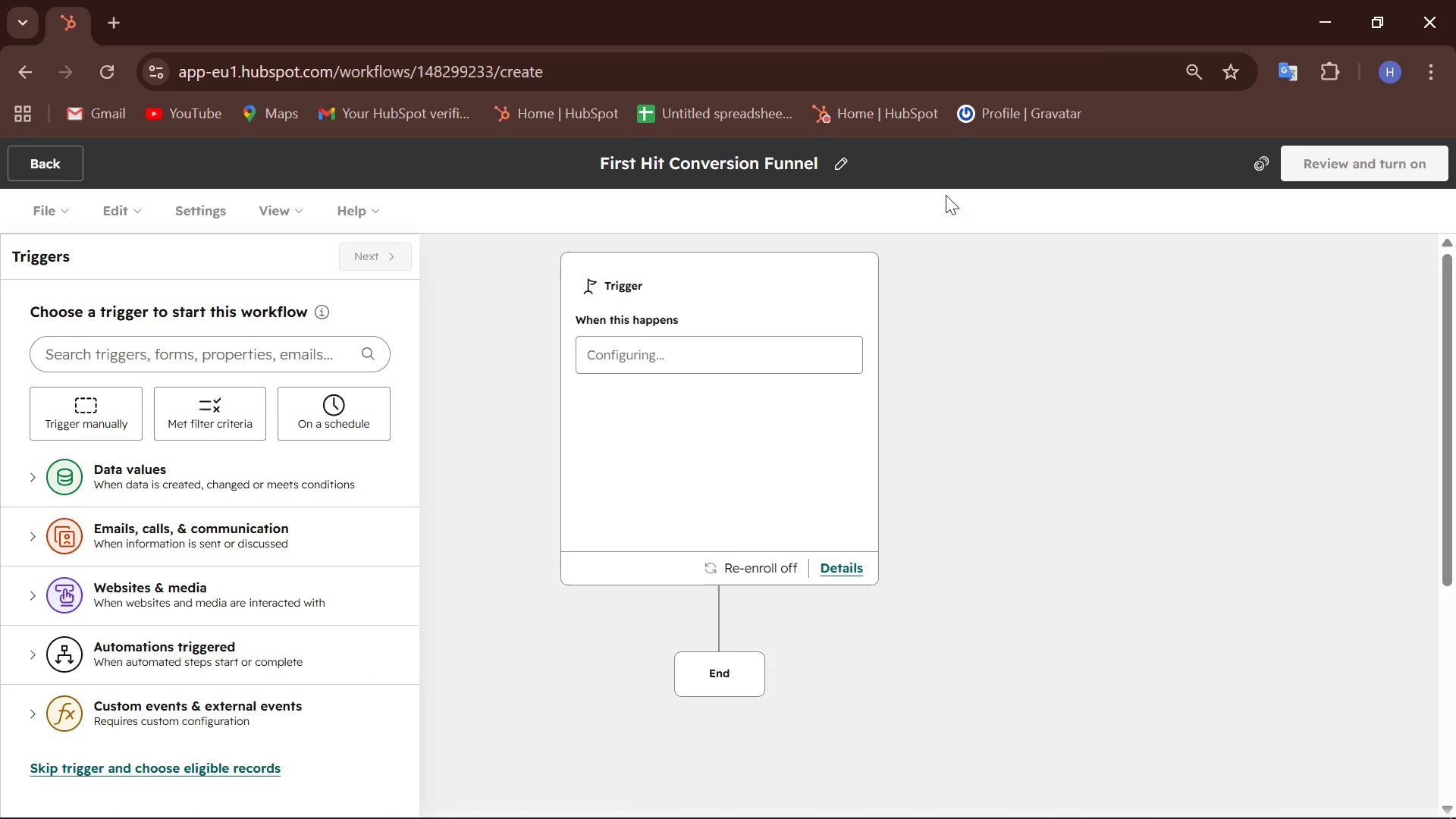 
left_click([803, 165])
 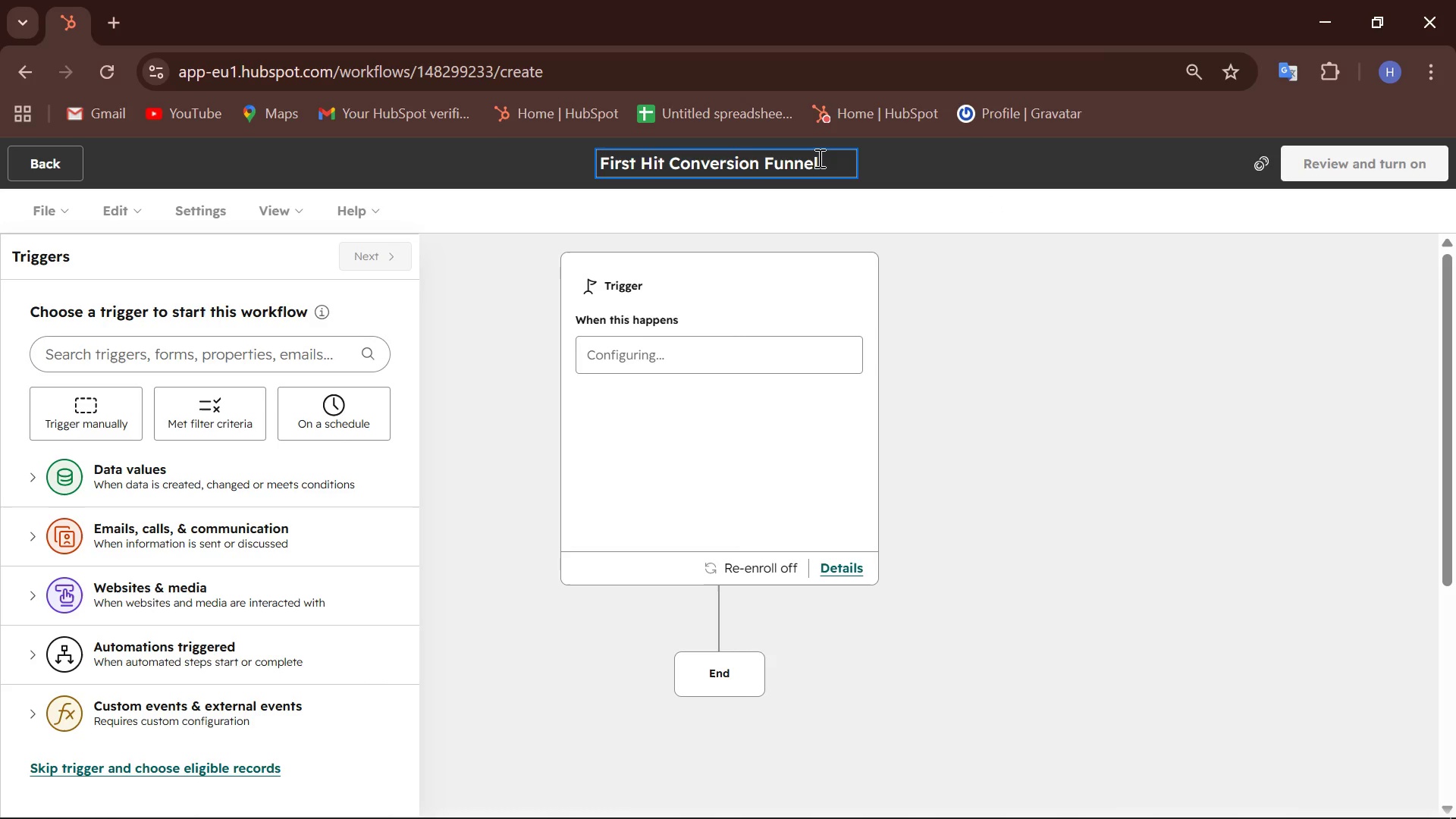 
left_click_drag(start_coordinate=[818, 158], to_coordinate=[591, 158])
 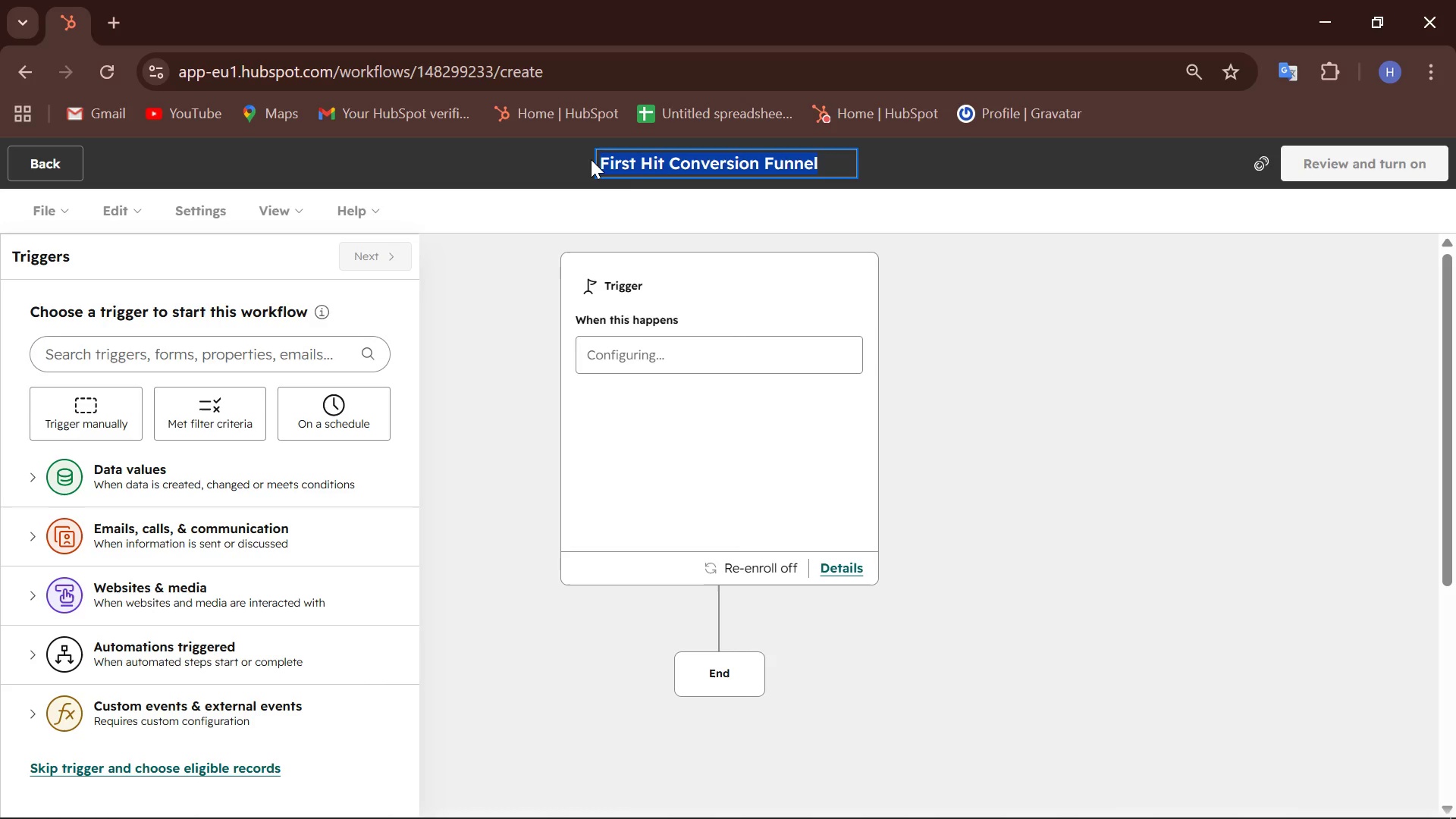 
key(Control+C)
 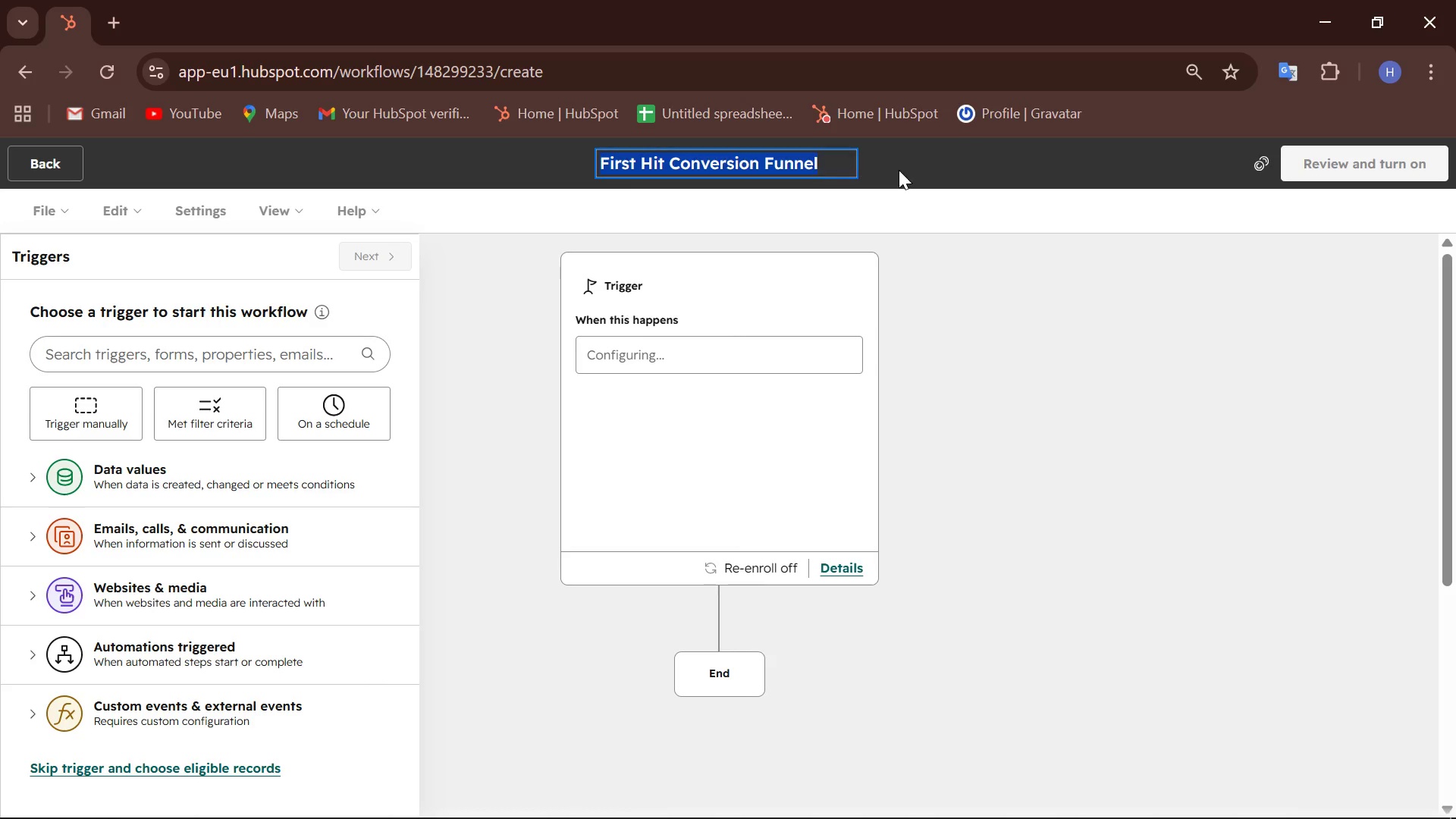 
left_click([930, 173])
 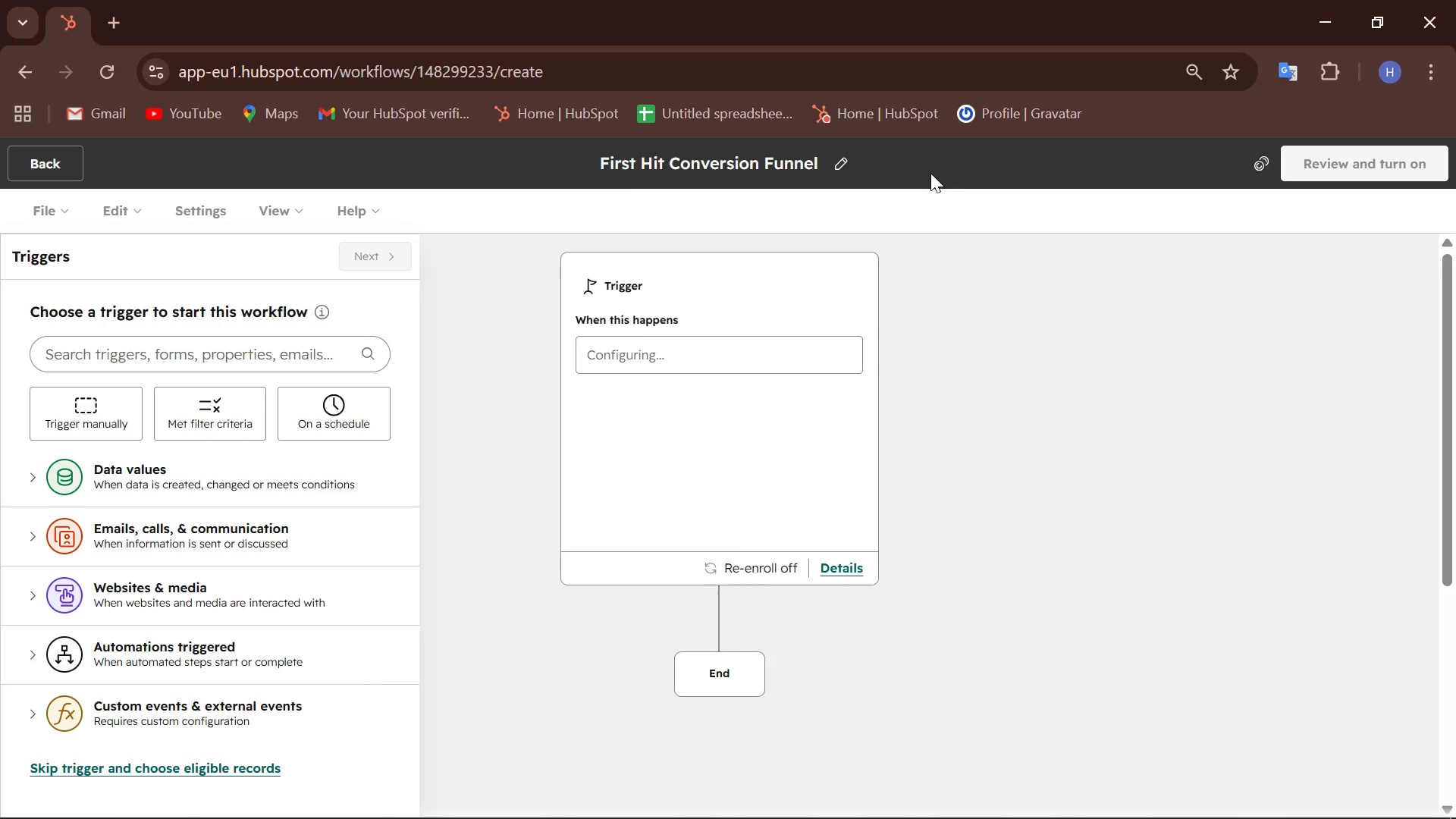 
wait(67.64)
 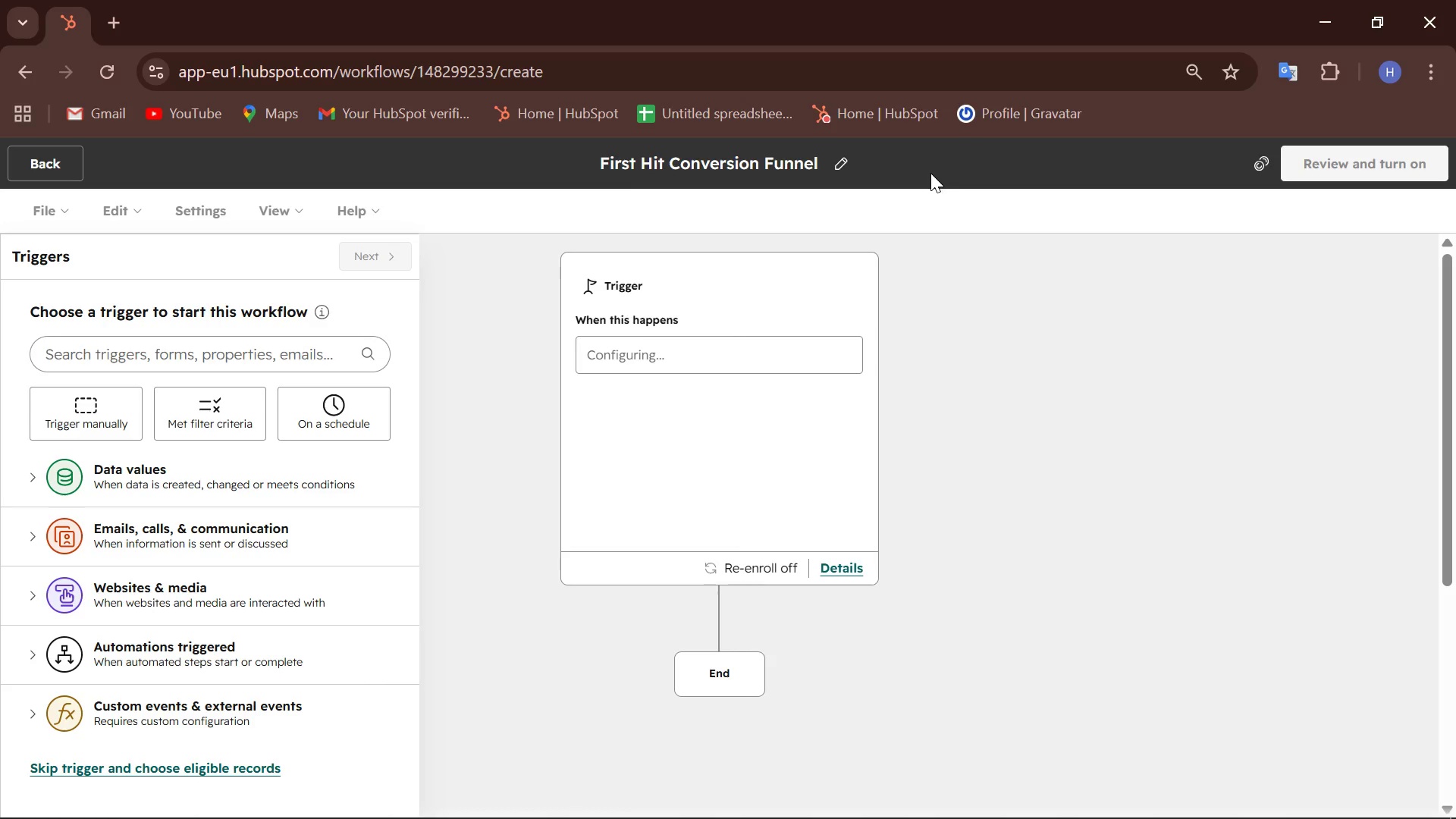 
scroll: coordinate [248, 455], scroll_direction: down, amount: 3.0
 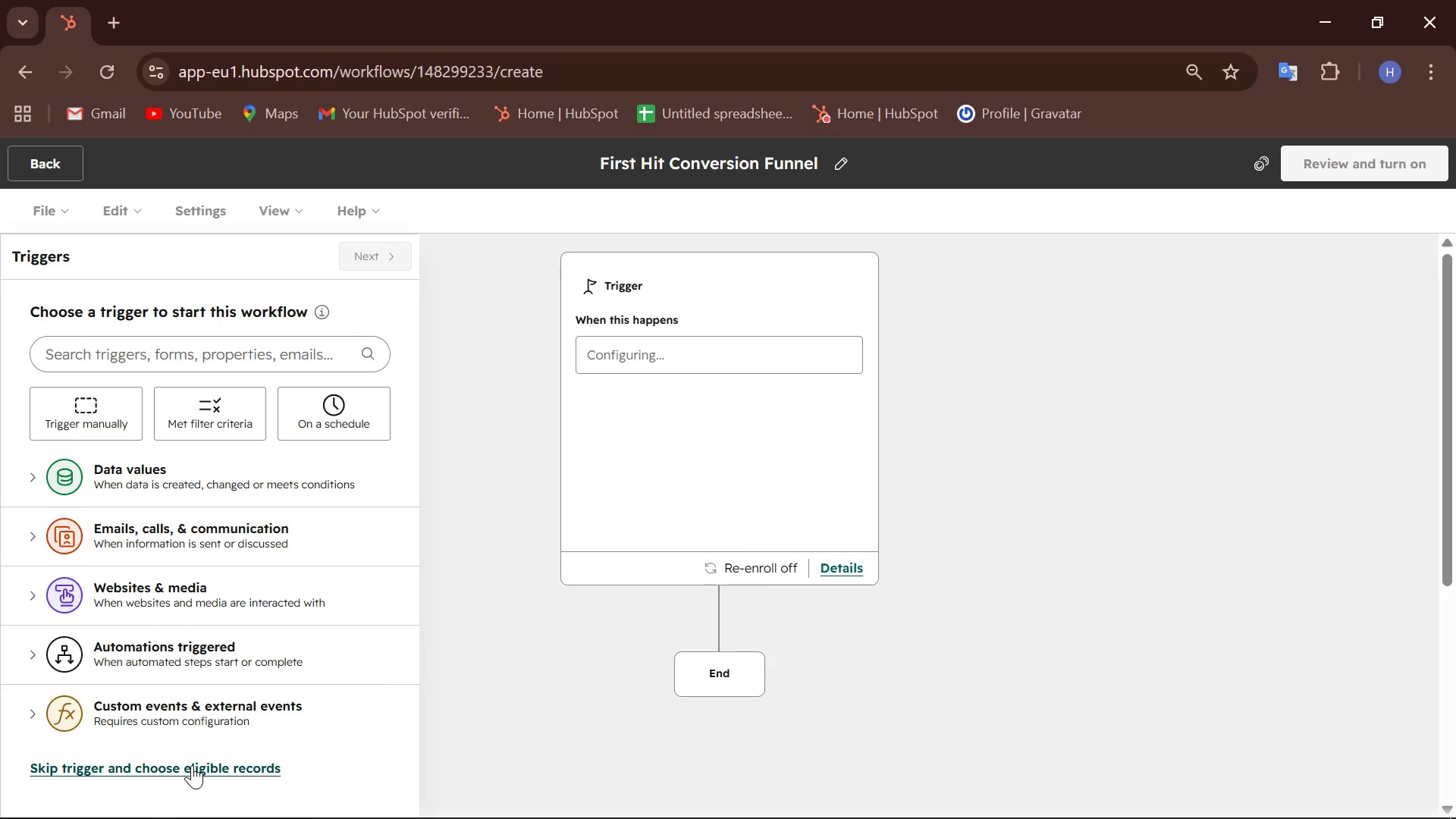 
left_click([84, 408])
 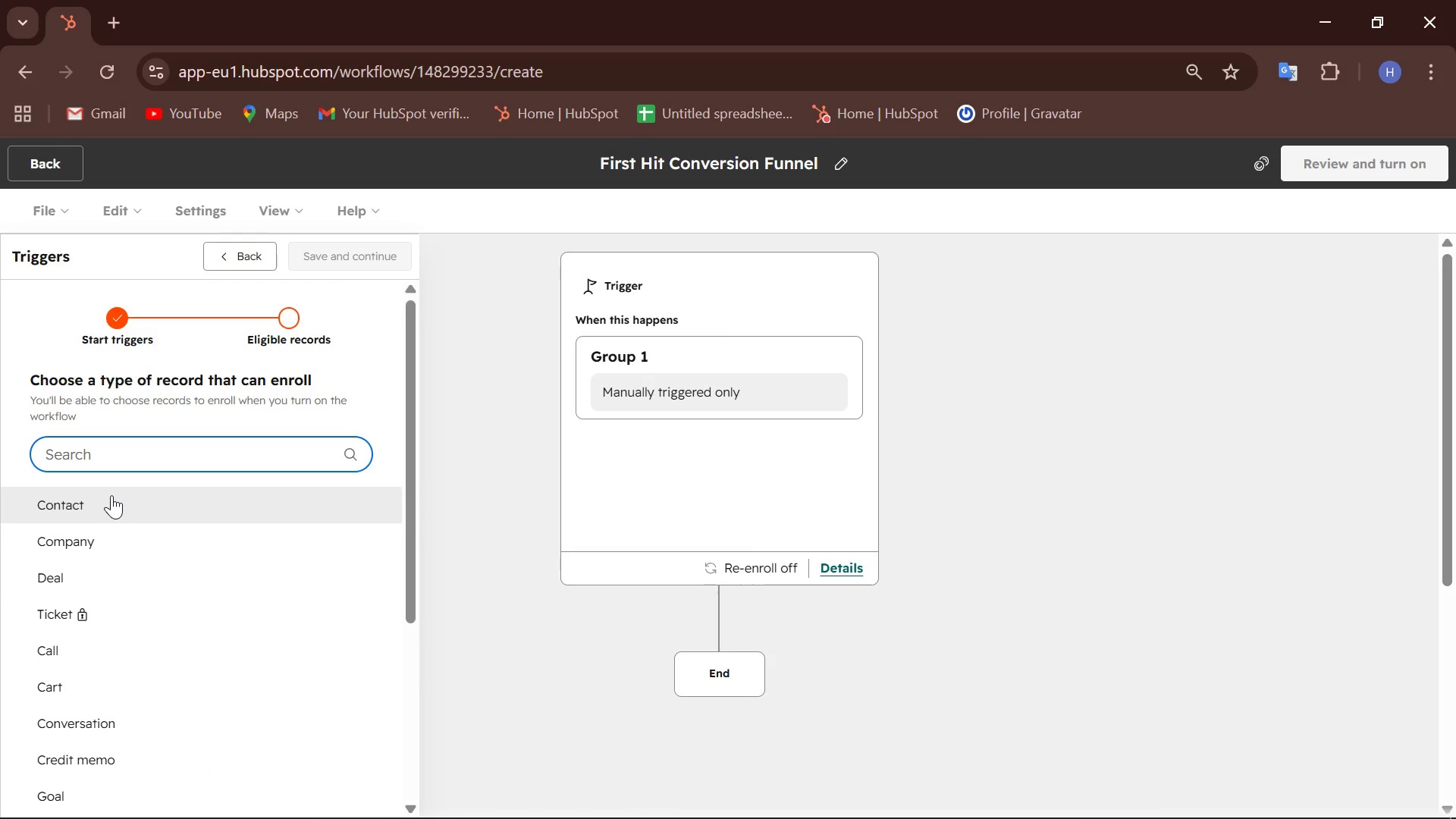 
wait(5.62)
 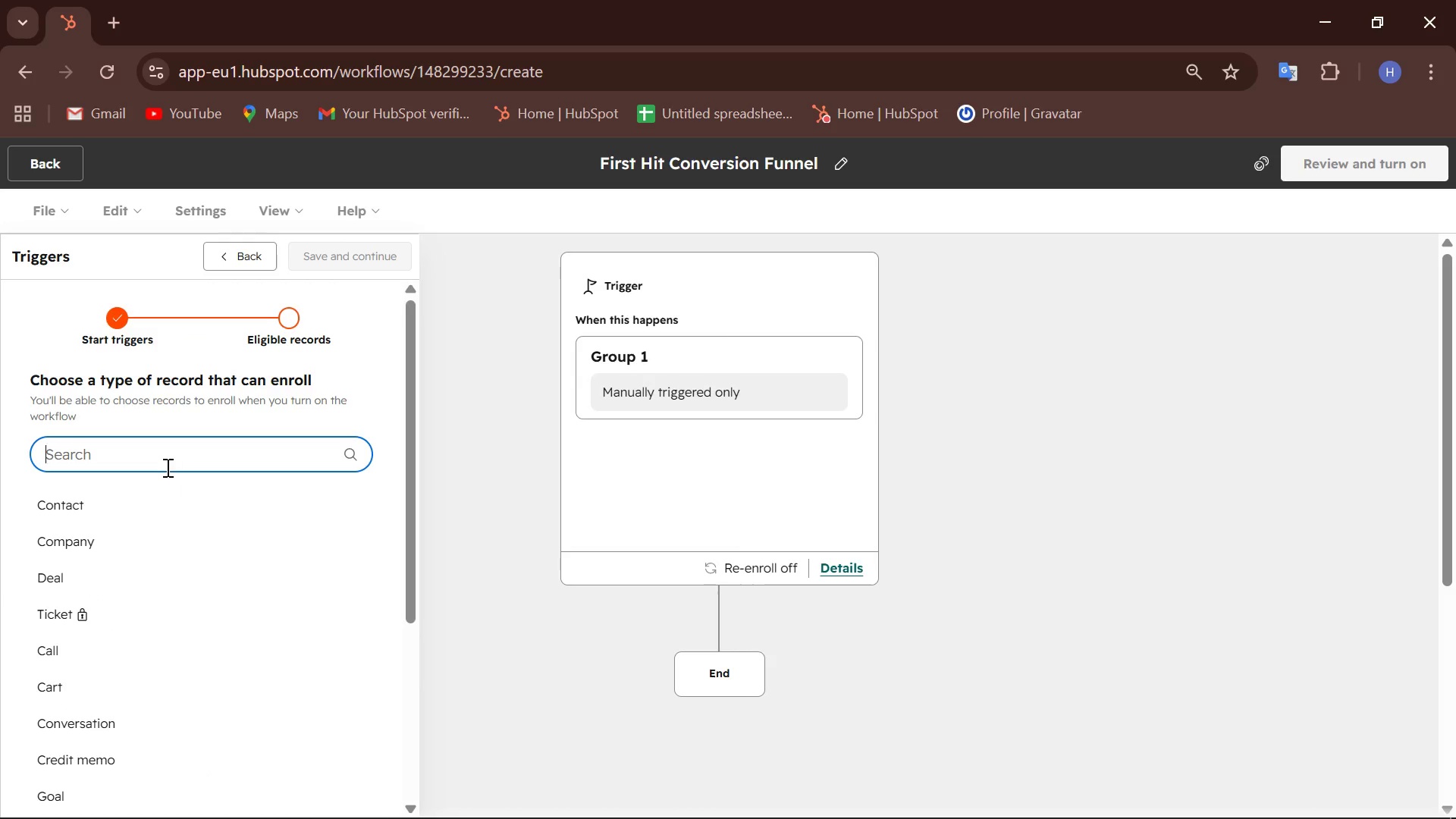 
scroll: coordinate [111, 495], scroll_direction: down, amount: 7.0
 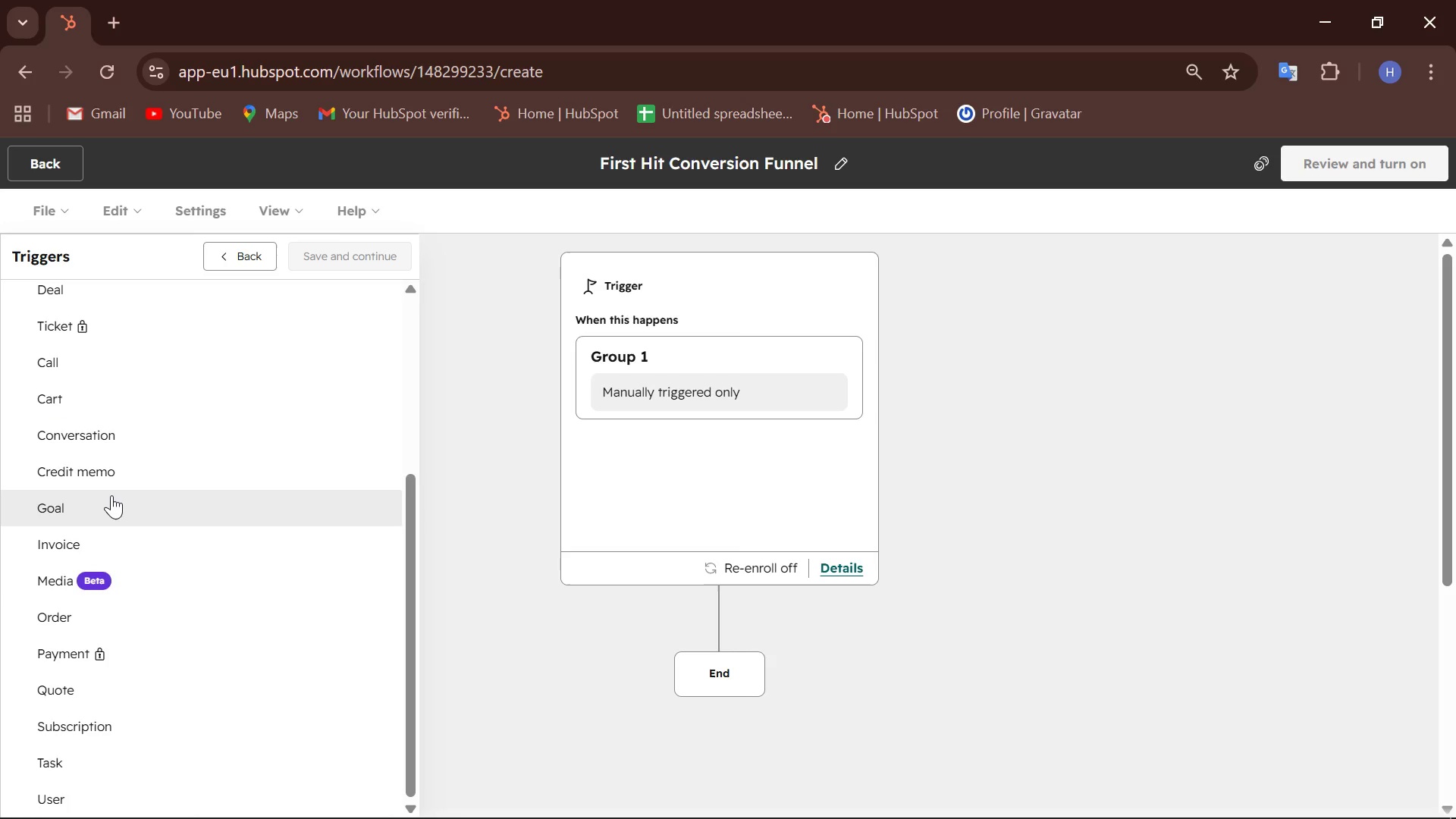 
scroll: coordinate [111, 495], scroll_direction: up, amount: 8.0
 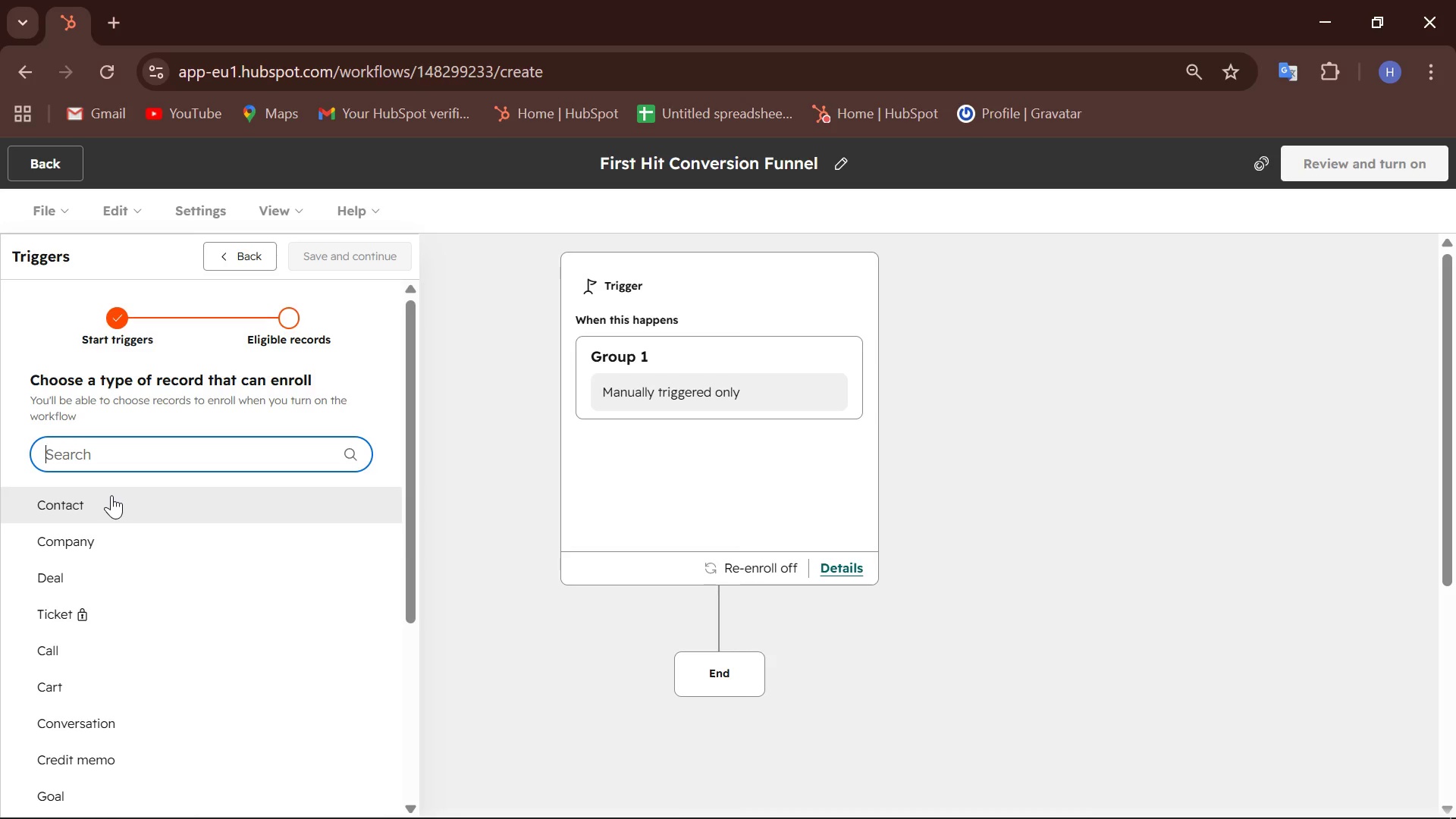 
type(list)
key(Backspace)
key(Backspace)
key(Backspace)
 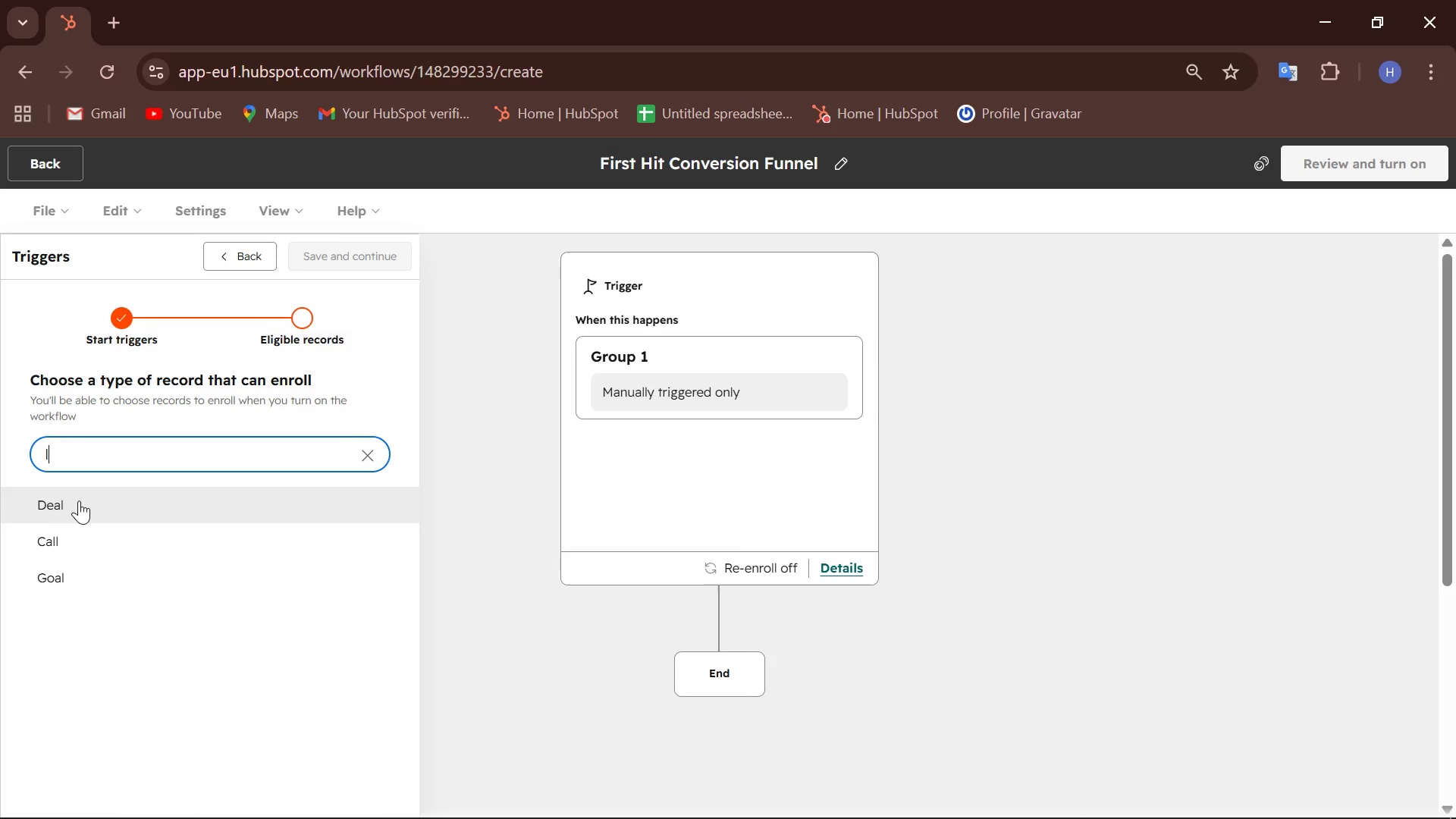 
key(Backspace)
 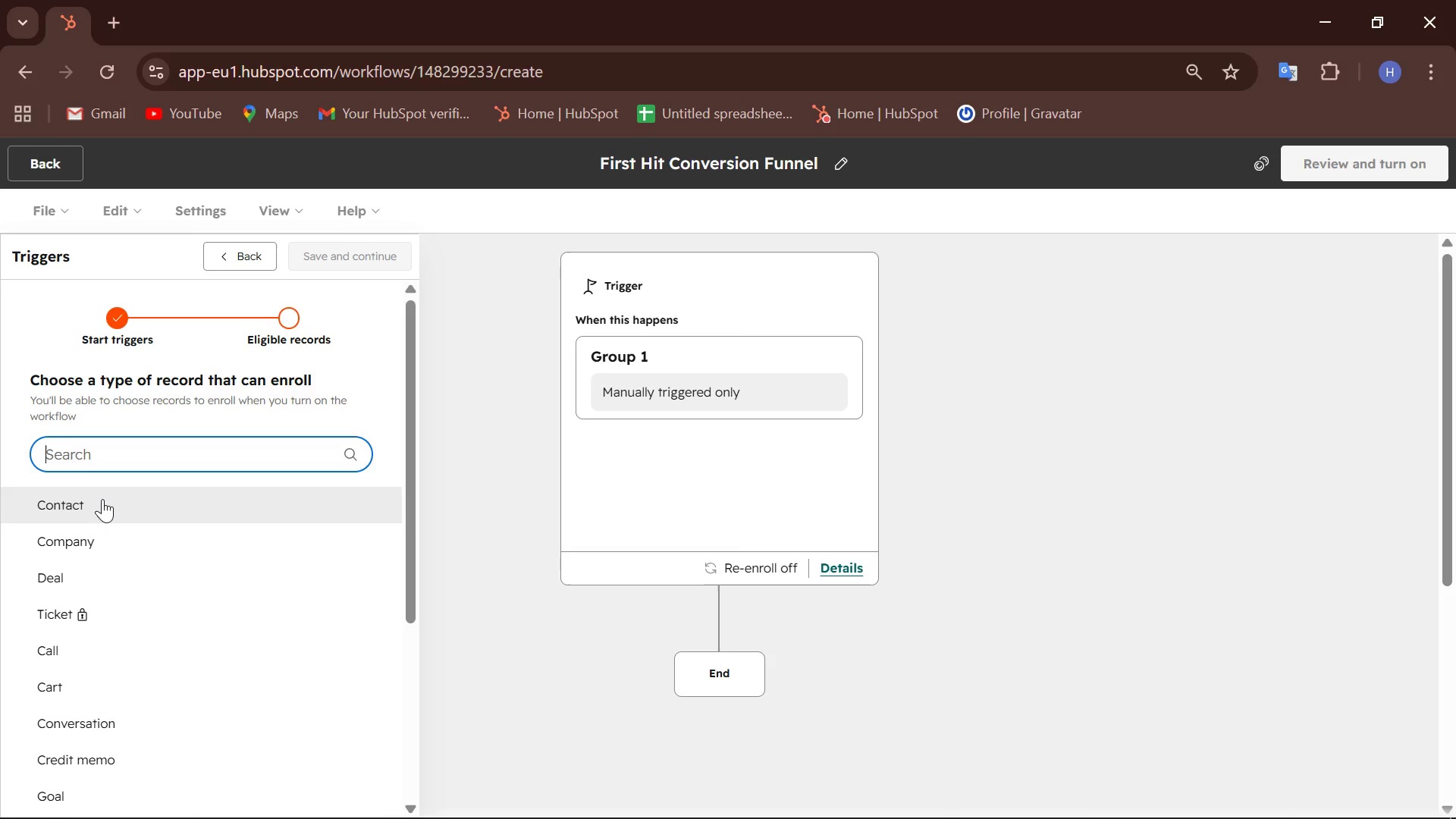 
left_click([102, 499])
 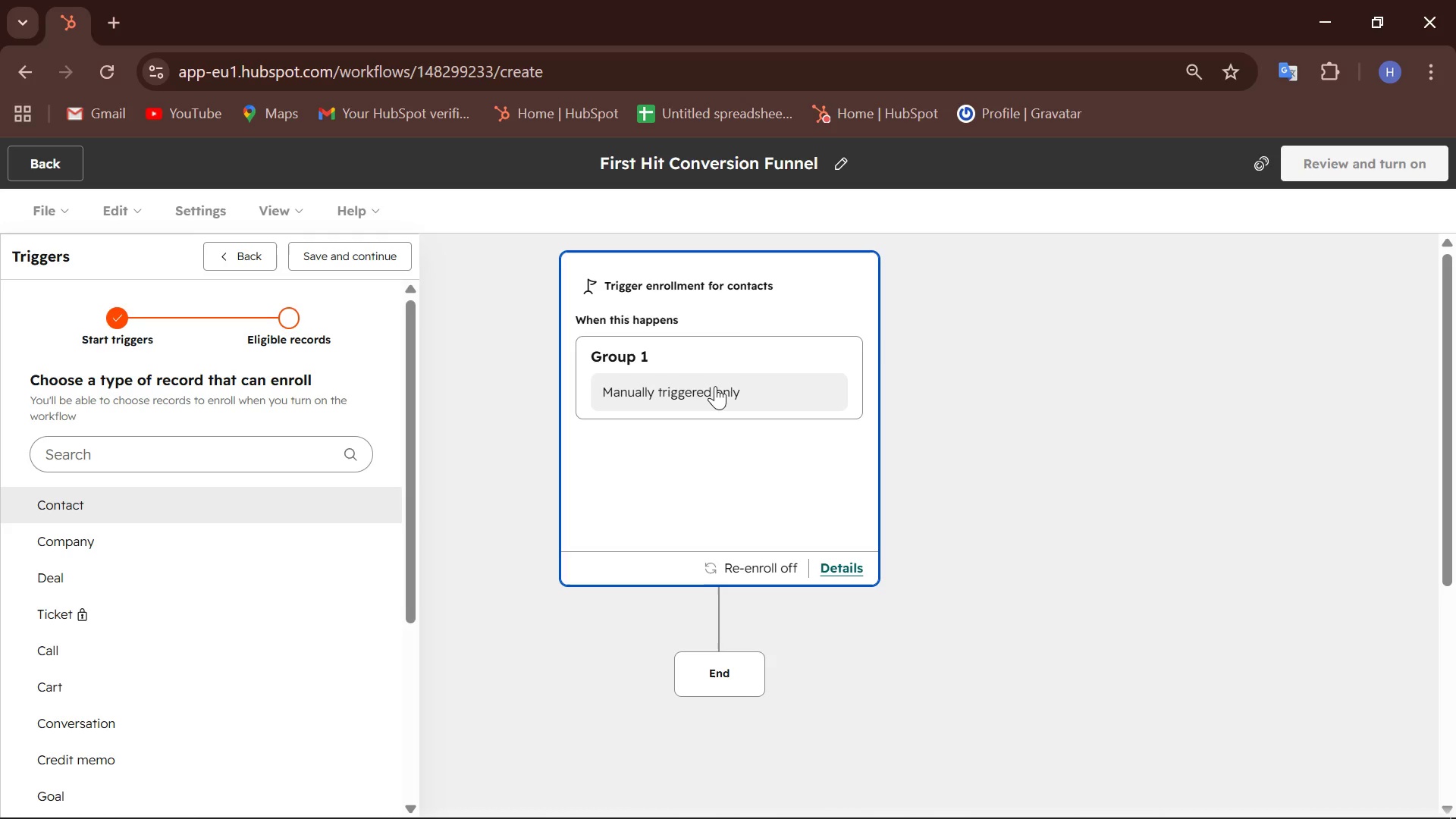 
wait(6.08)
 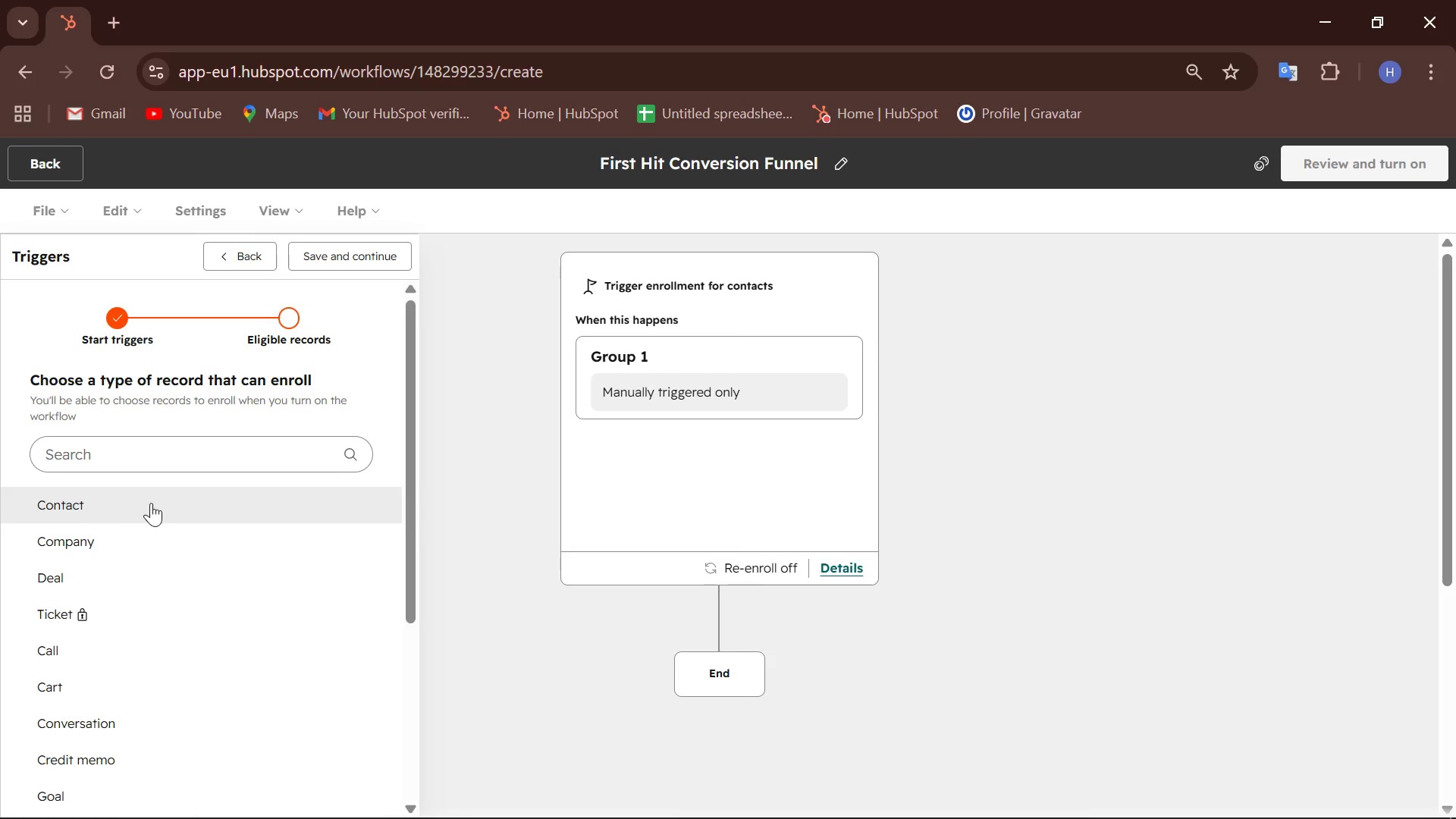 
left_click([710, 388])
 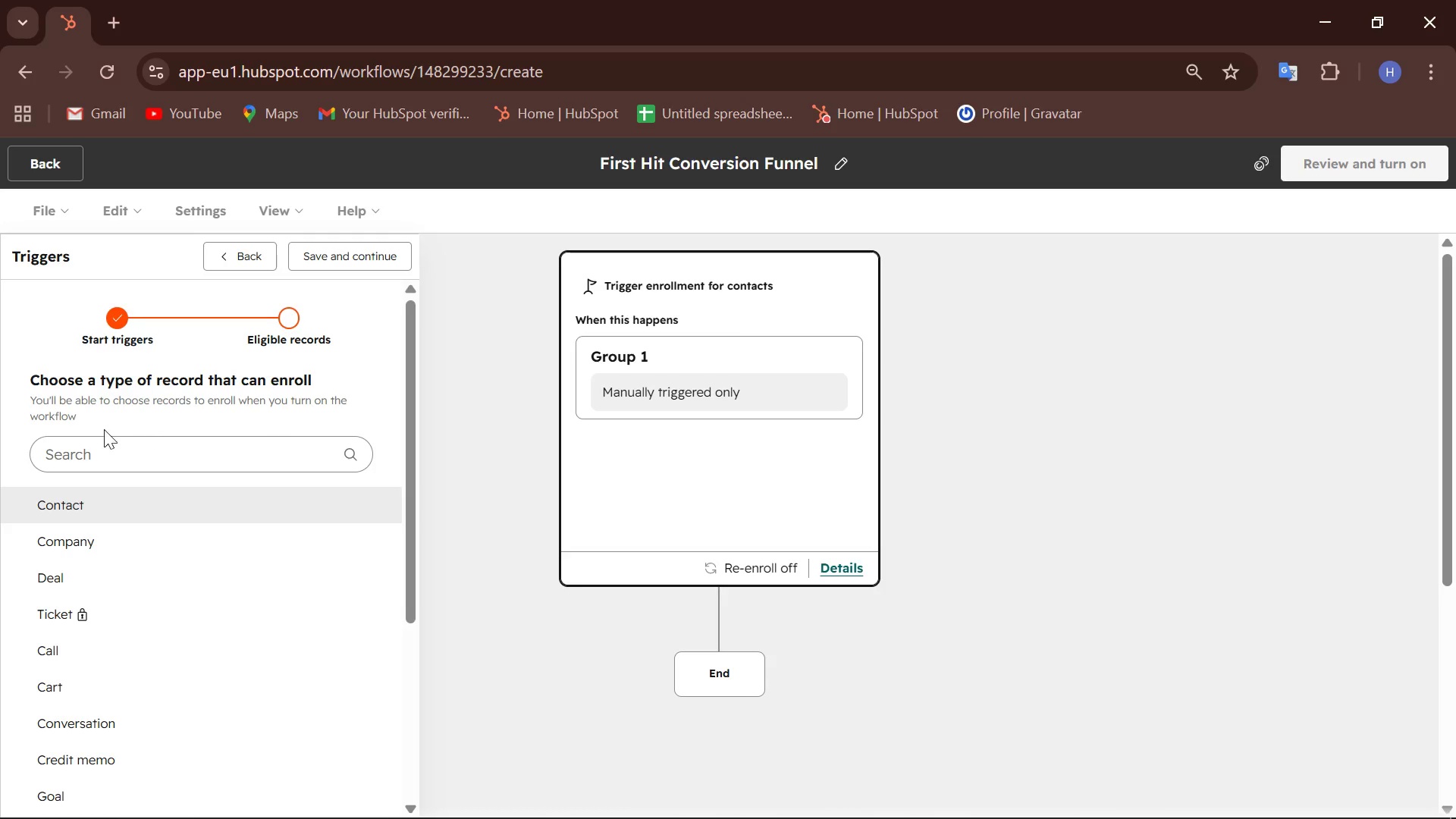 
left_click([135, 449])
 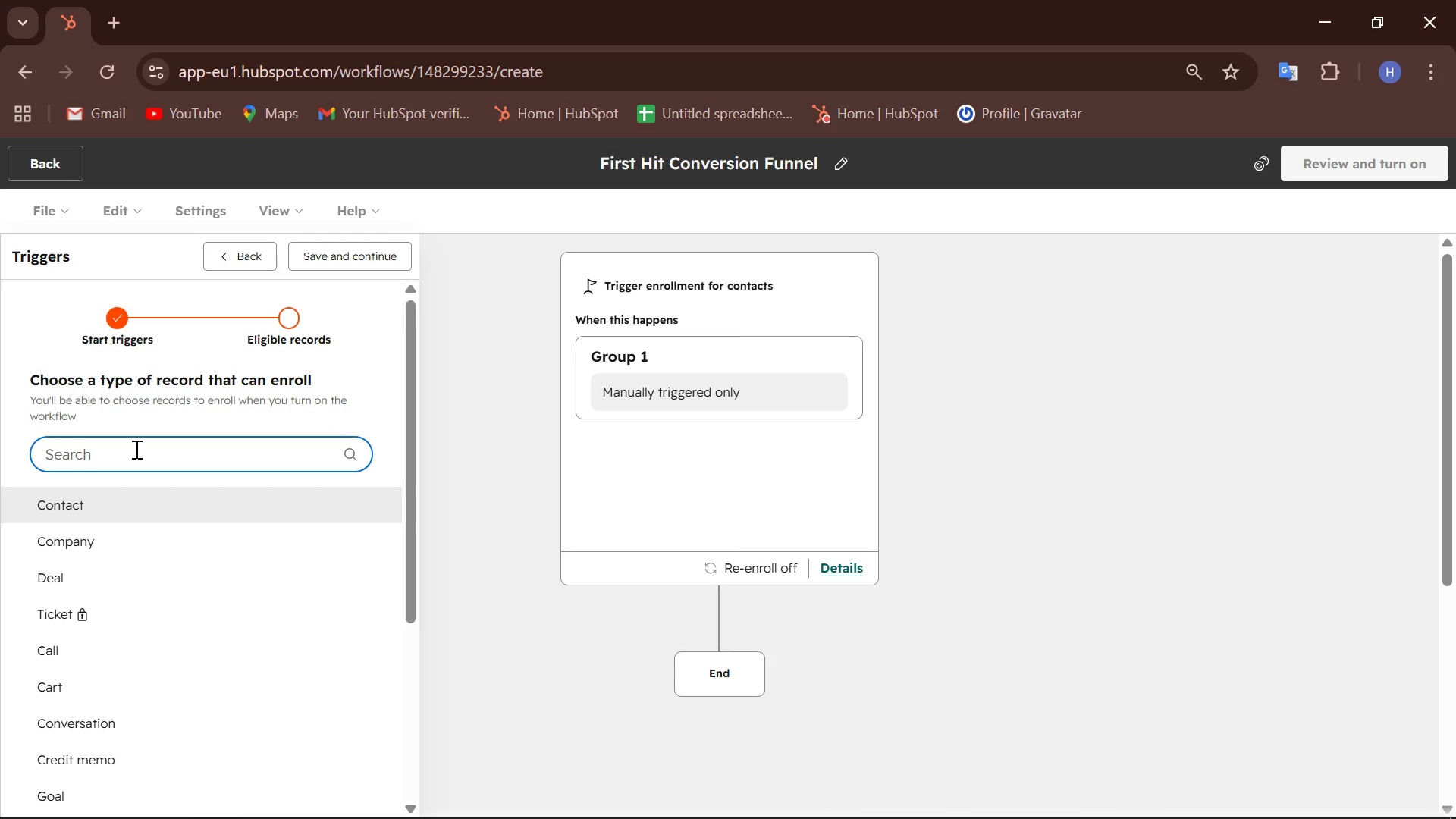 
type(bo)
key(Backspace)
key(Backspace)
type(clas)
 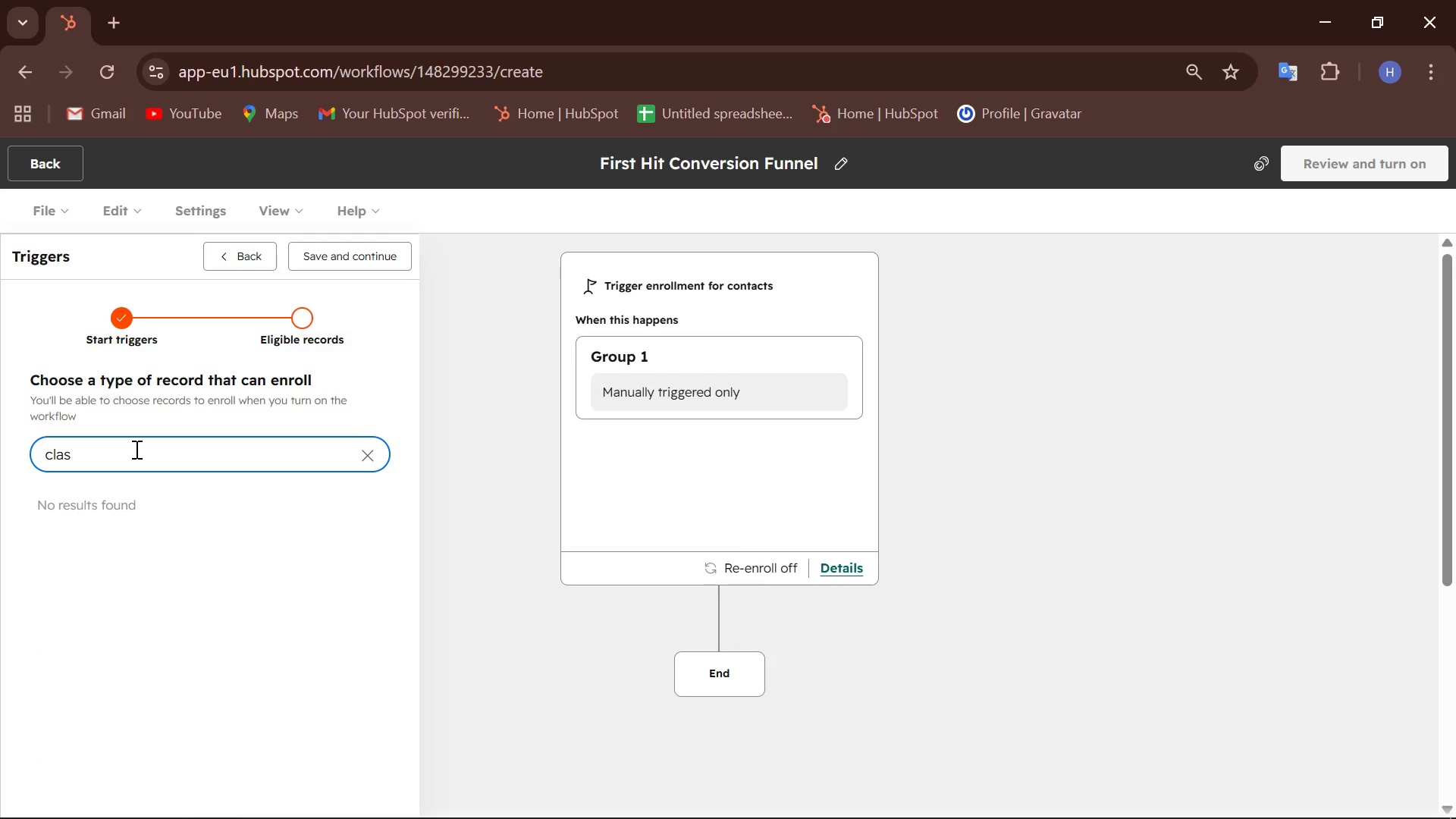 
hold_key(key=Backspace, duration=0.78)
 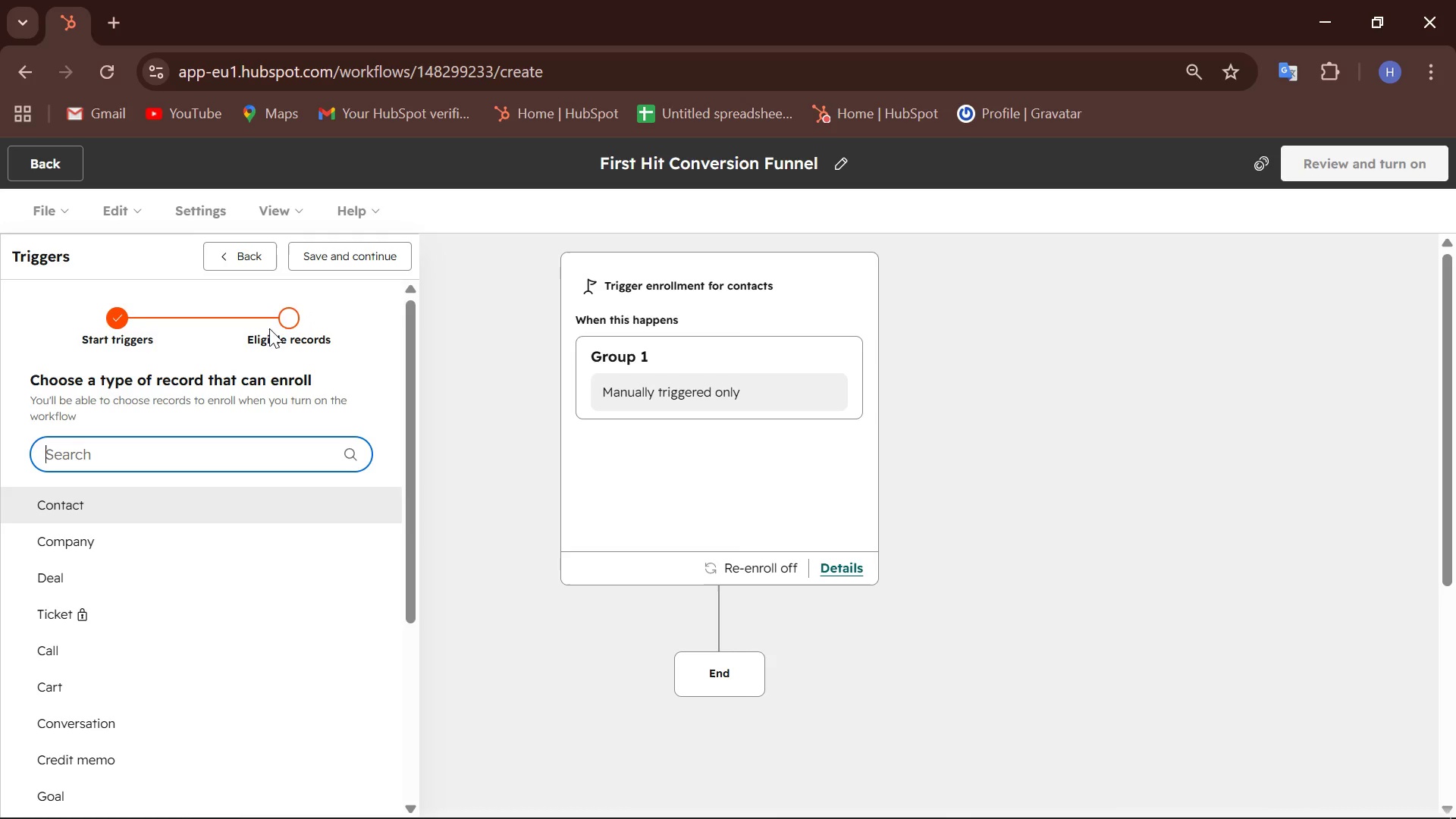 
scroll: coordinate [215, 455], scroll_direction: down, amount: 7.0
 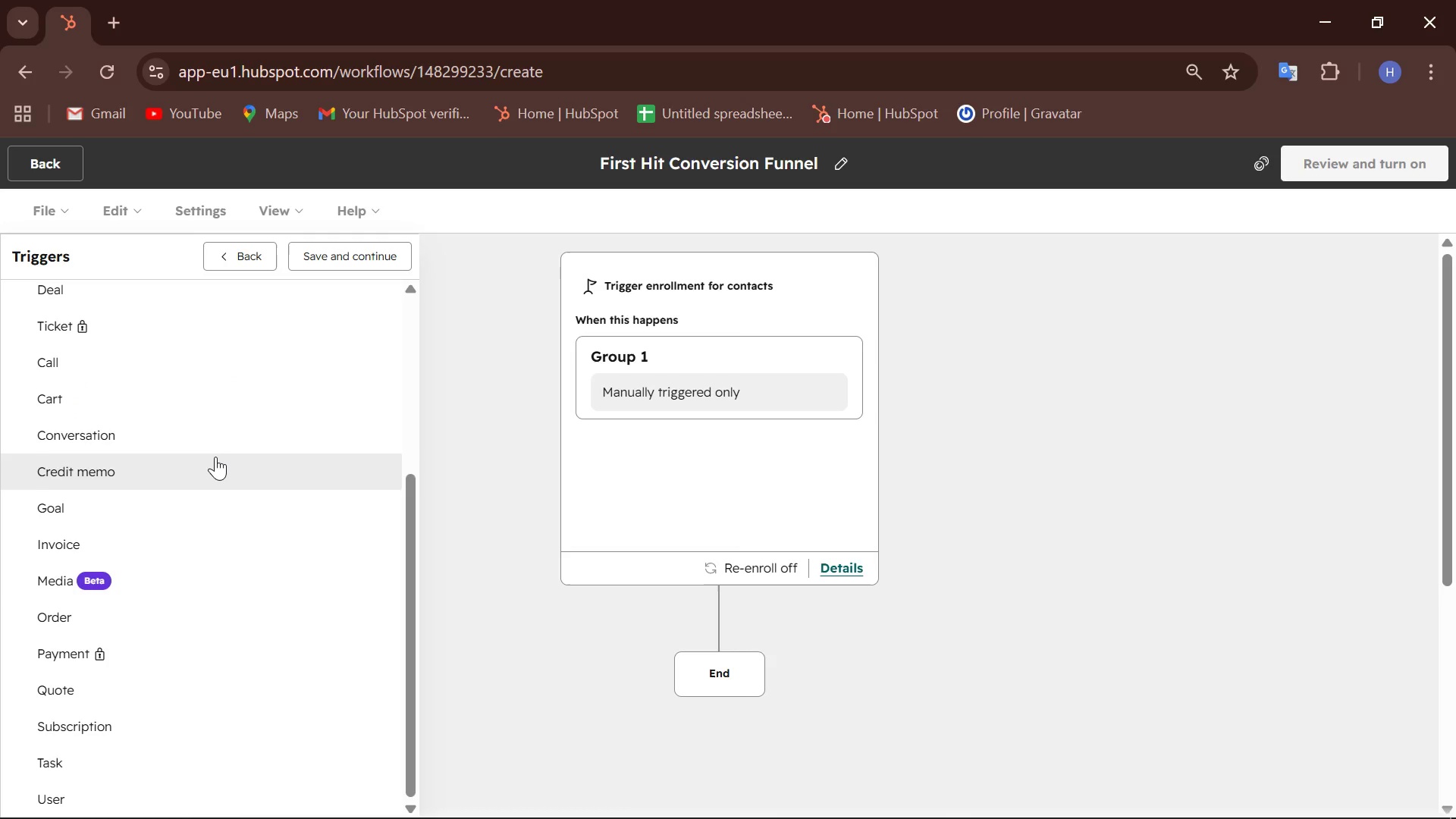 
scroll: coordinate [215, 457], scroll_direction: up, amount: 7.0
 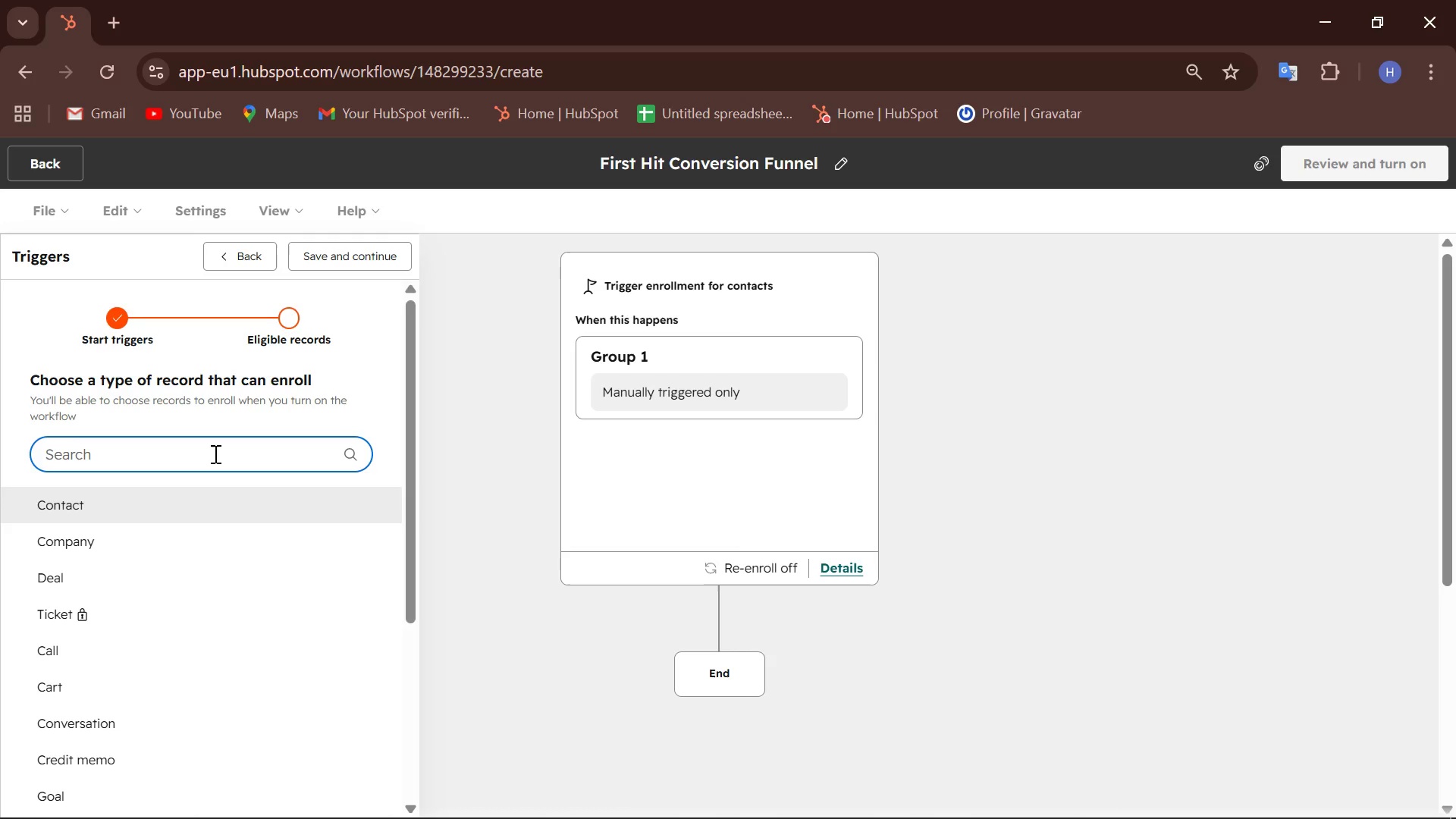 
wait(64.32)
 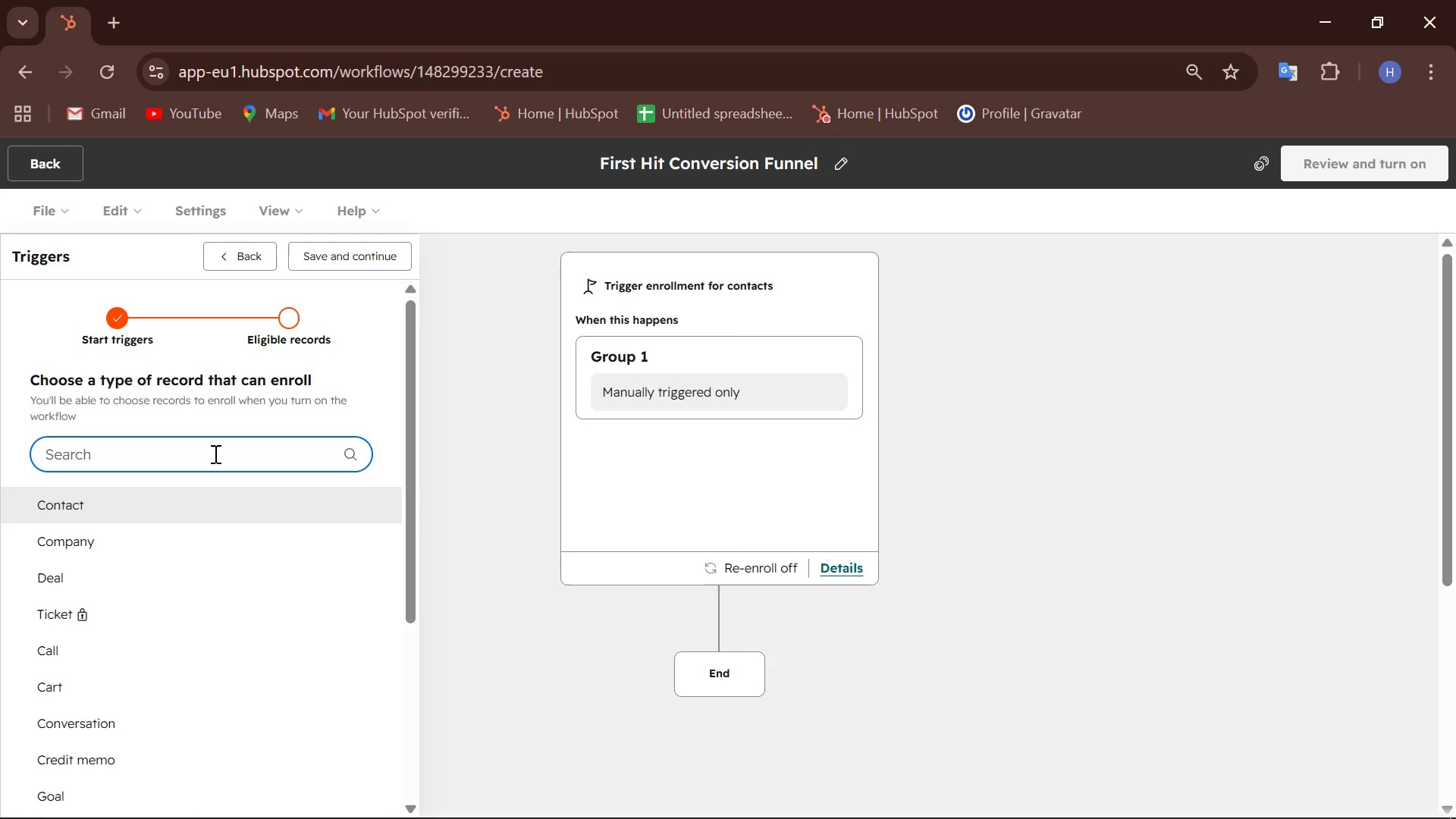 
scroll: coordinate [257, 555], scroll_direction: down, amount: 11.0
 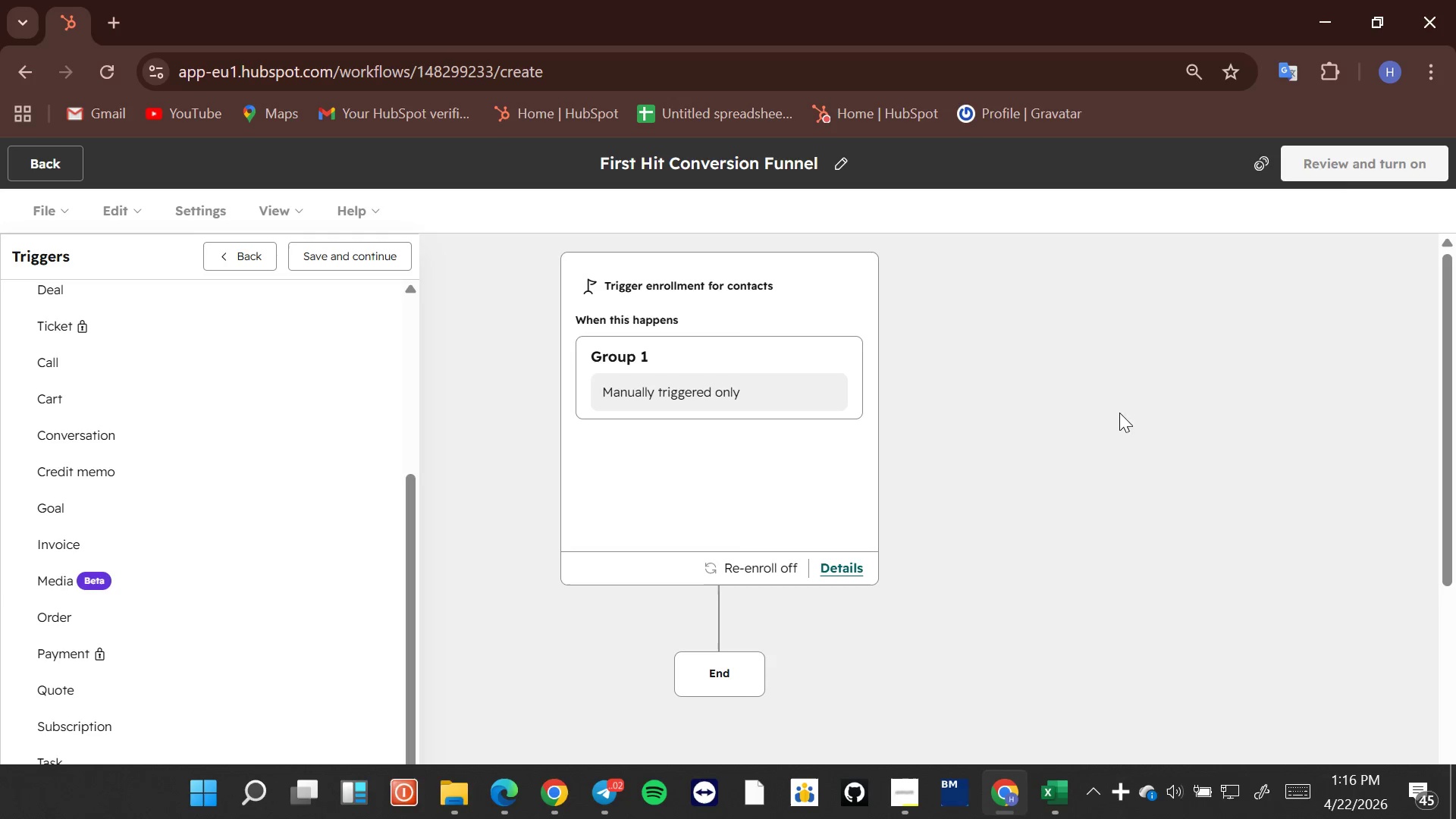 
scroll: coordinate [189, 562], scroll_direction: up, amount: 6.0
 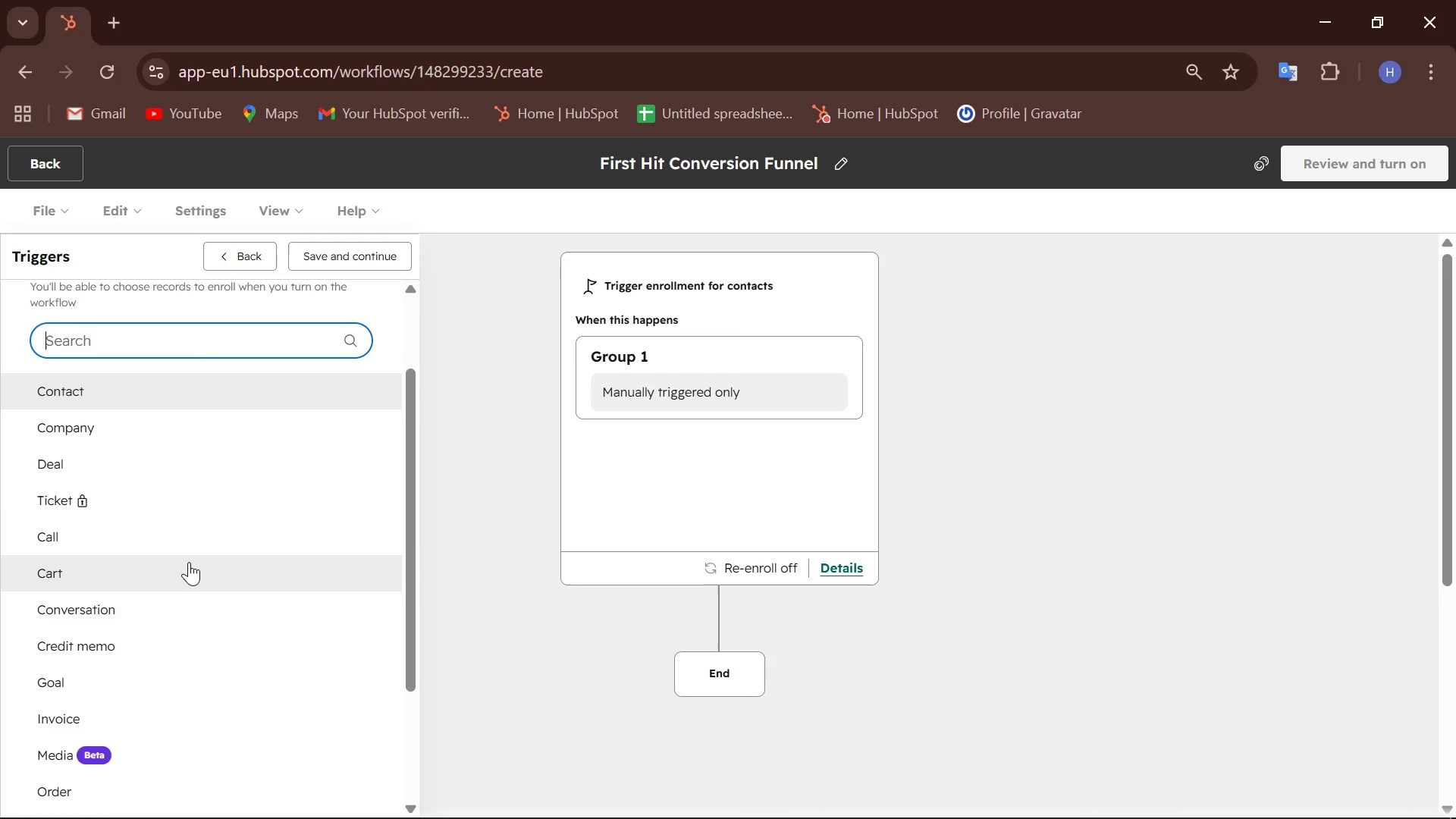 
scroll: coordinate [189, 562], scroll_direction: none, amount: 0.0
 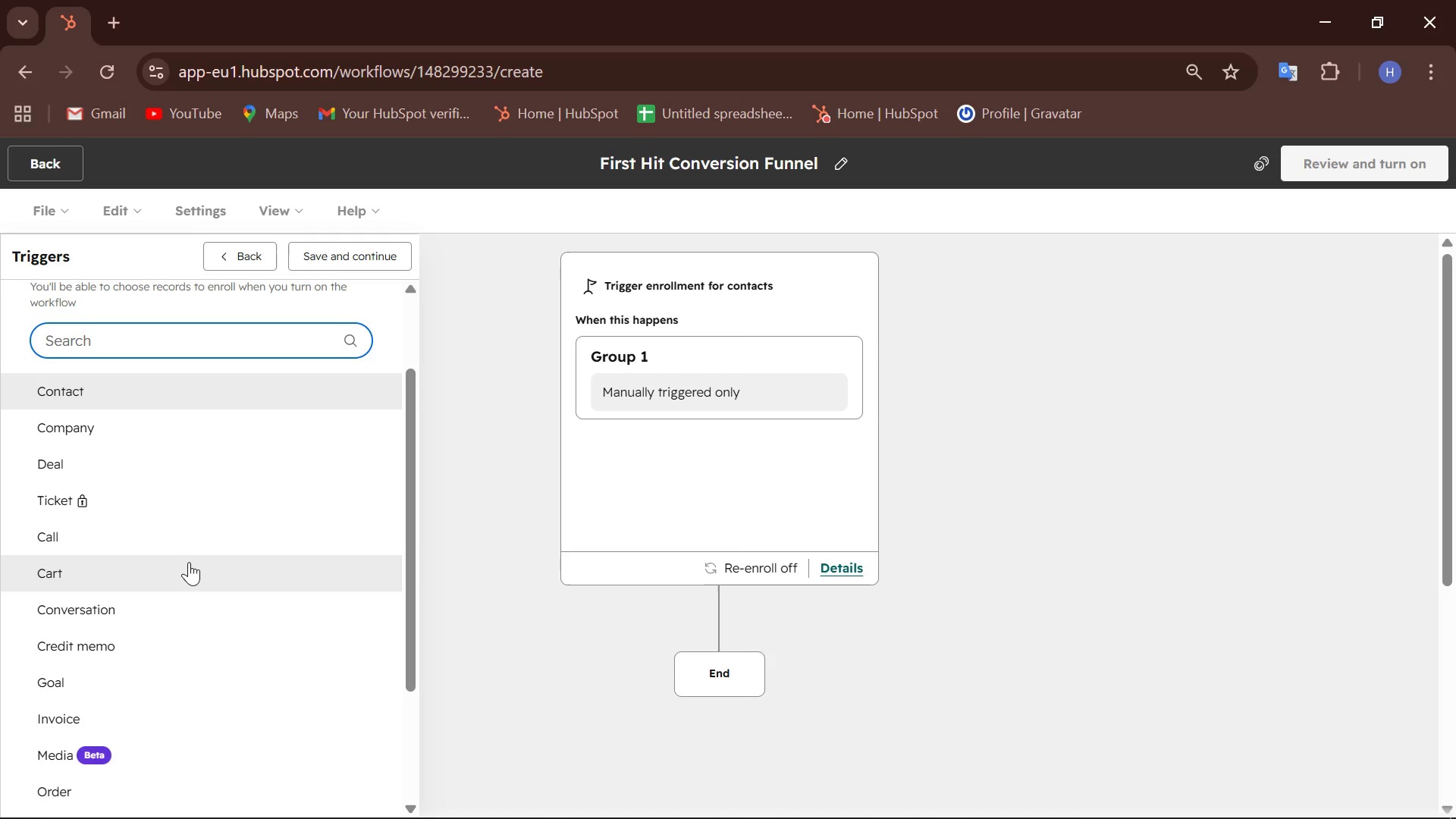 
wait(5.88)
 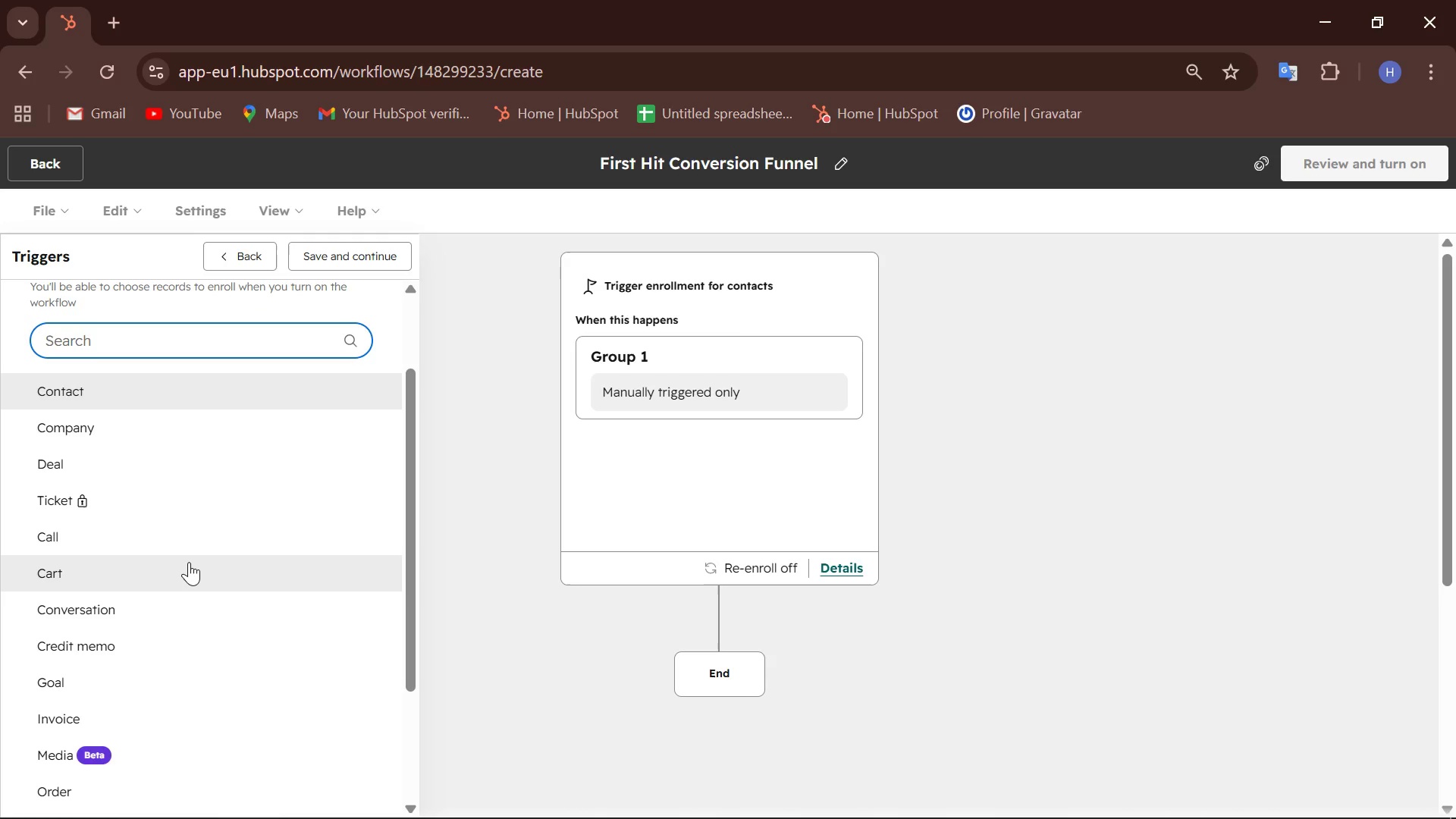 
scroll: coordinate [102, 594], scroll_direction: down, amount: 5.0
 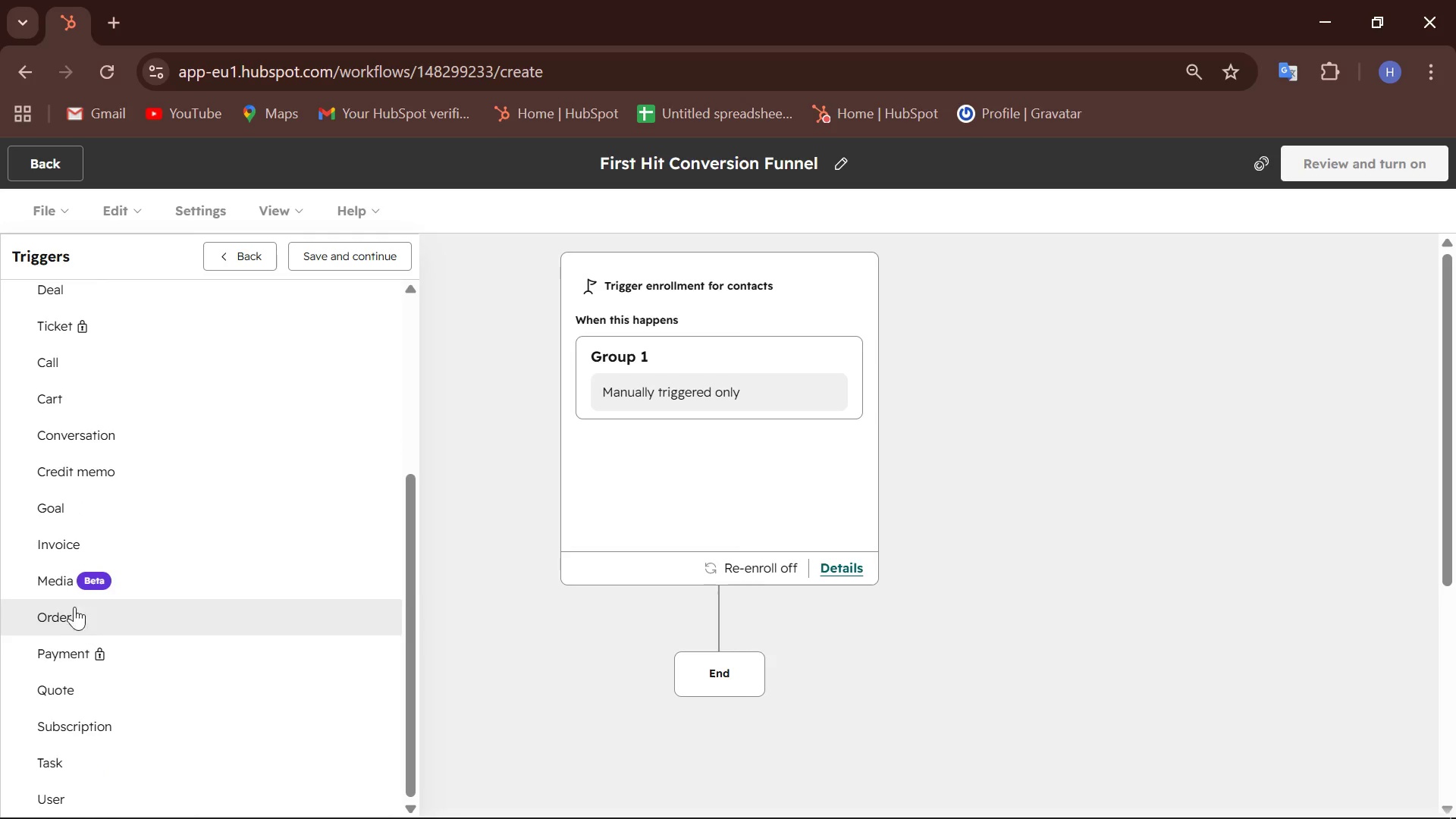 
scroll: coordinate [99, 502], scroll_direction: up, amount: 6.0
 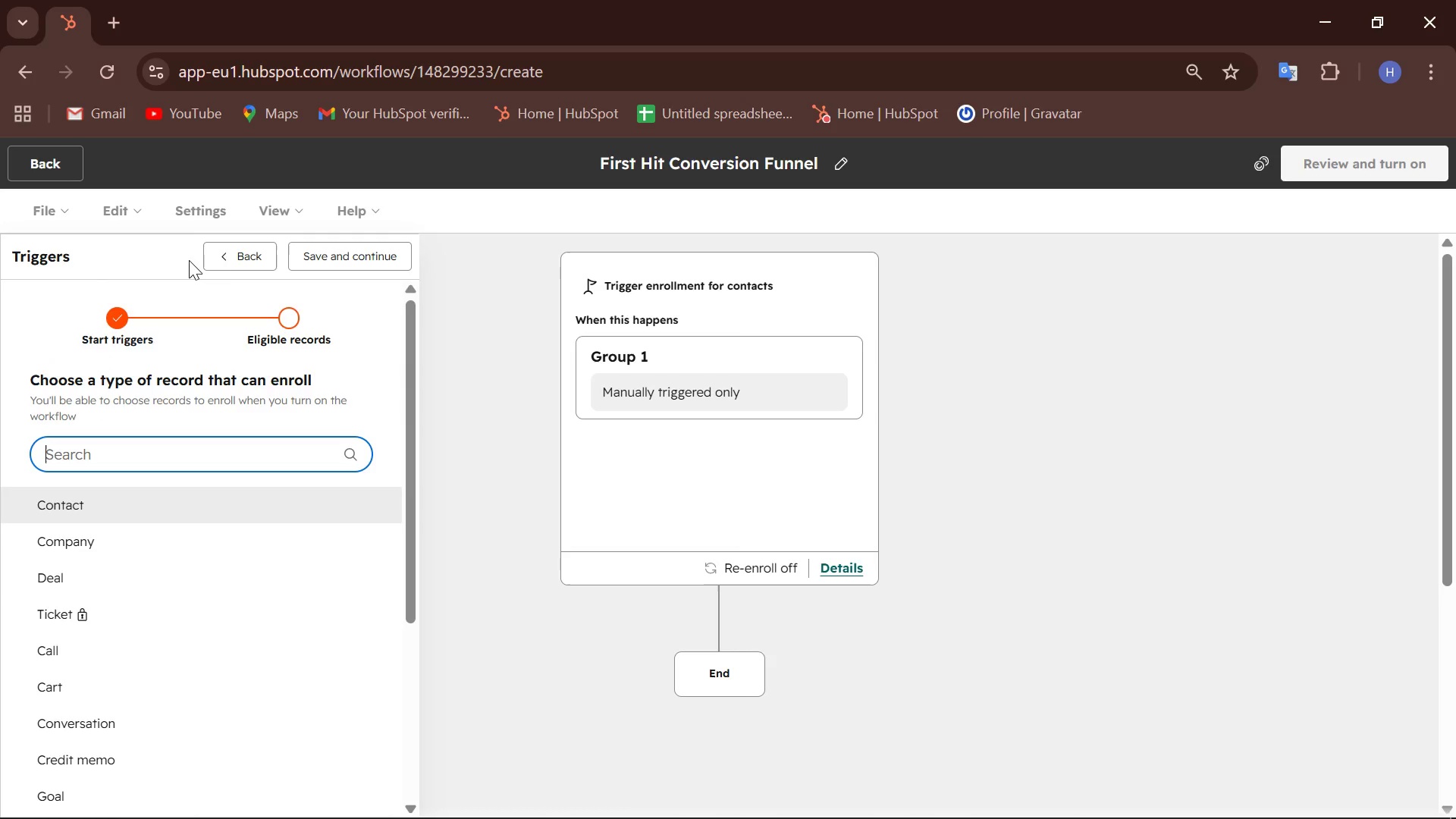 
left_click([221, 264])
 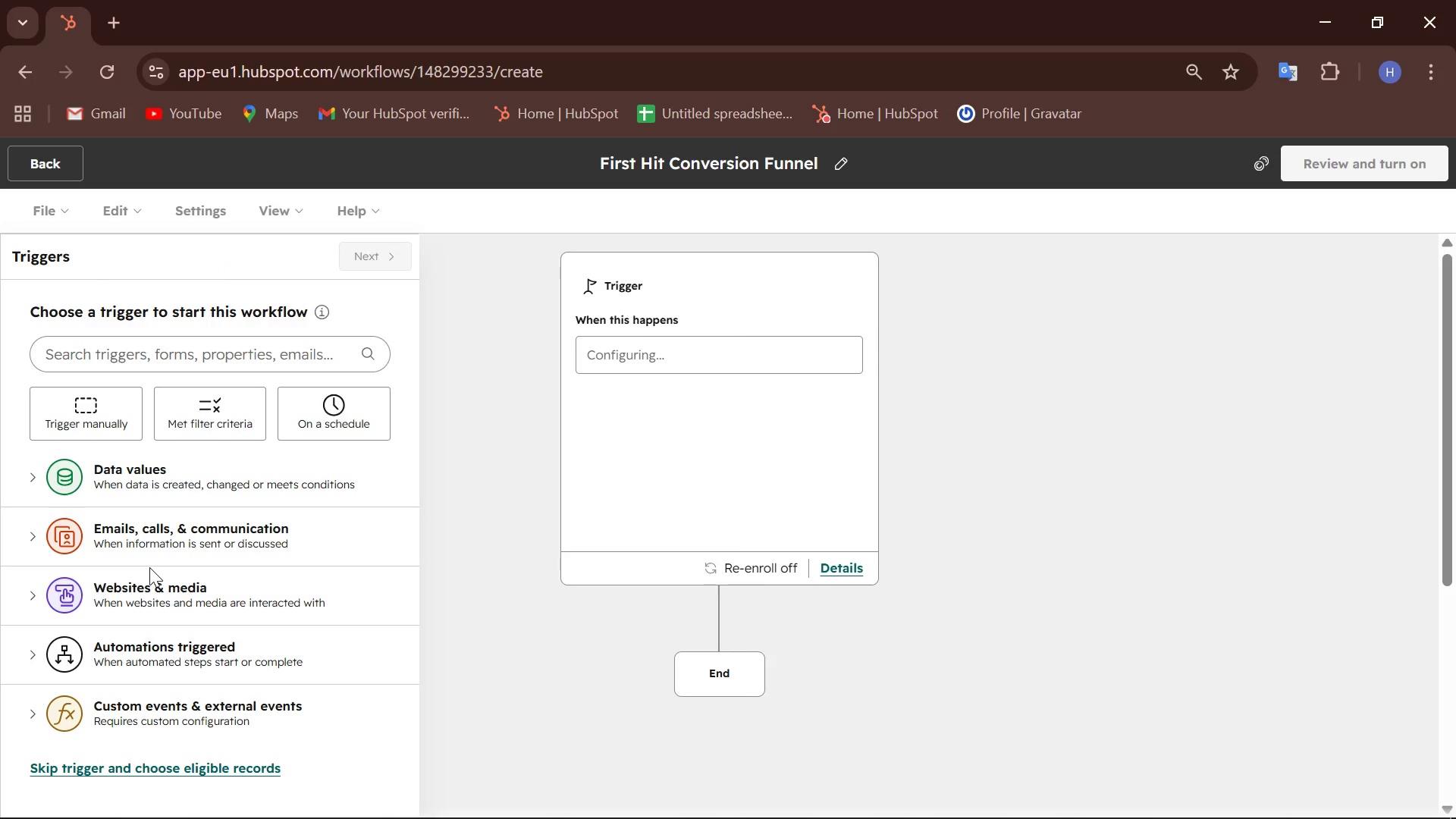 
scroll: coordinate [147, 566], scroll_direction: down, amount: 3.0
 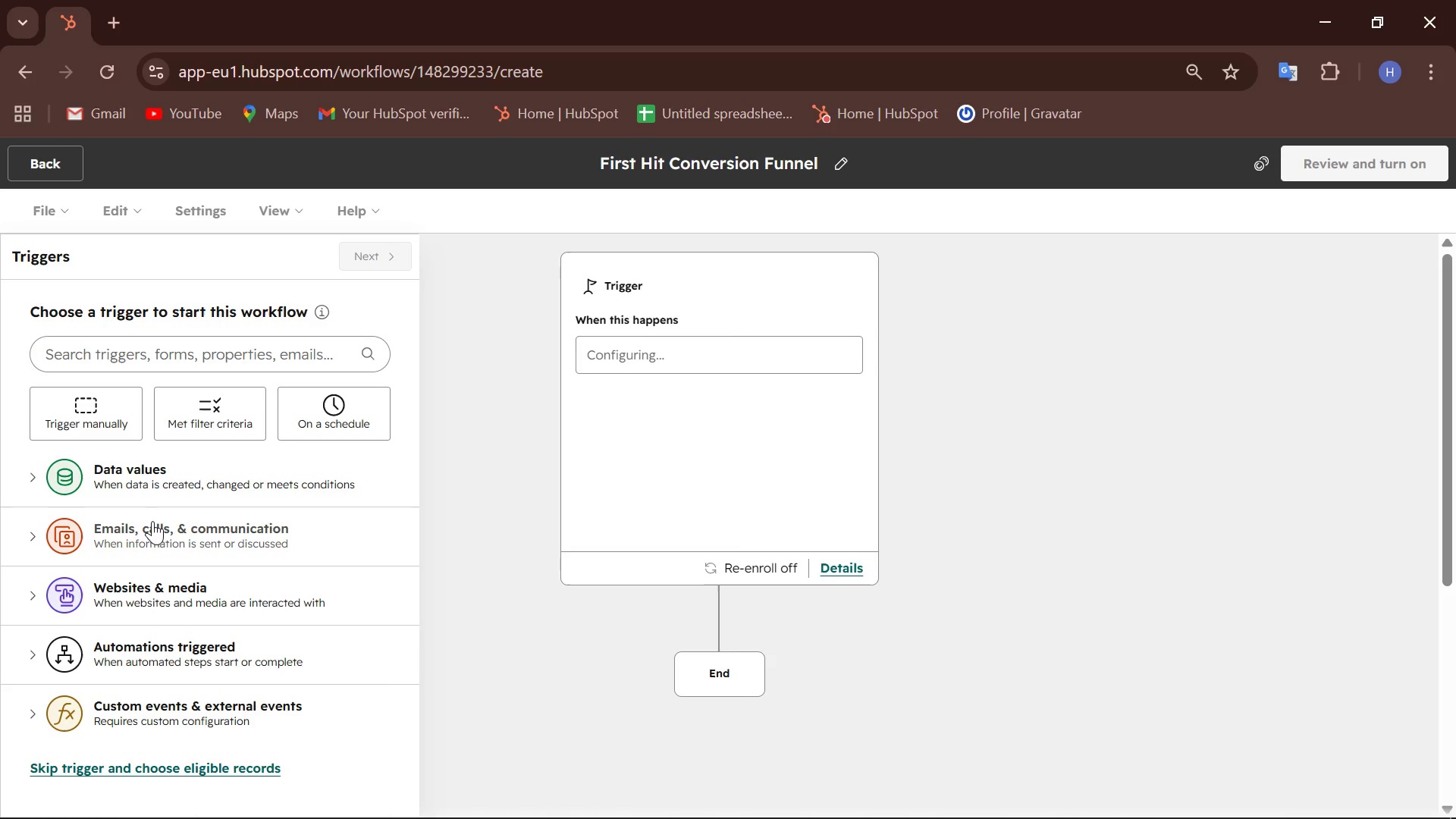 
wait(42.51)
 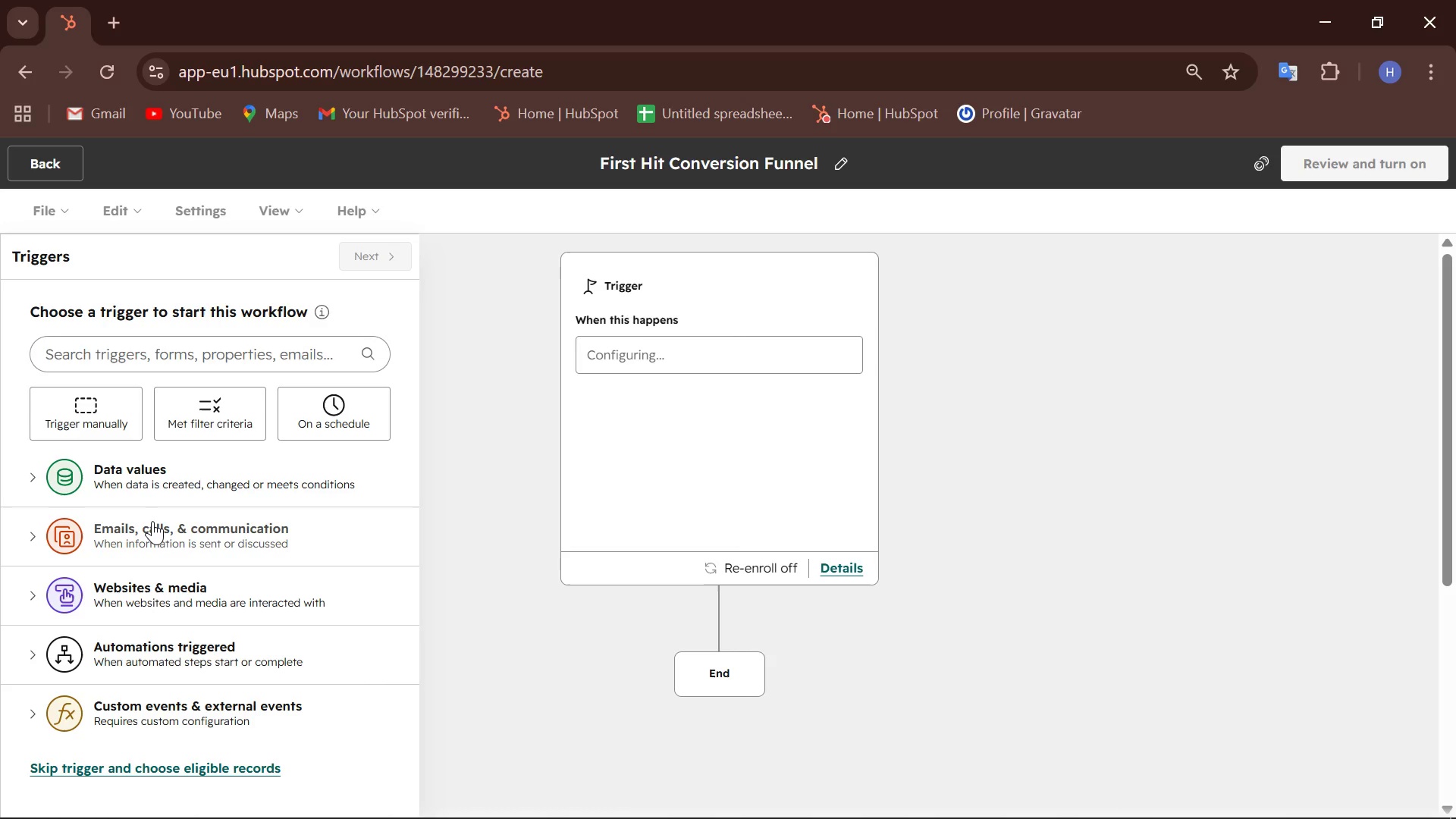 
scroll: coordinate [152, 521], scroll_direction: down, amount: 3.0
 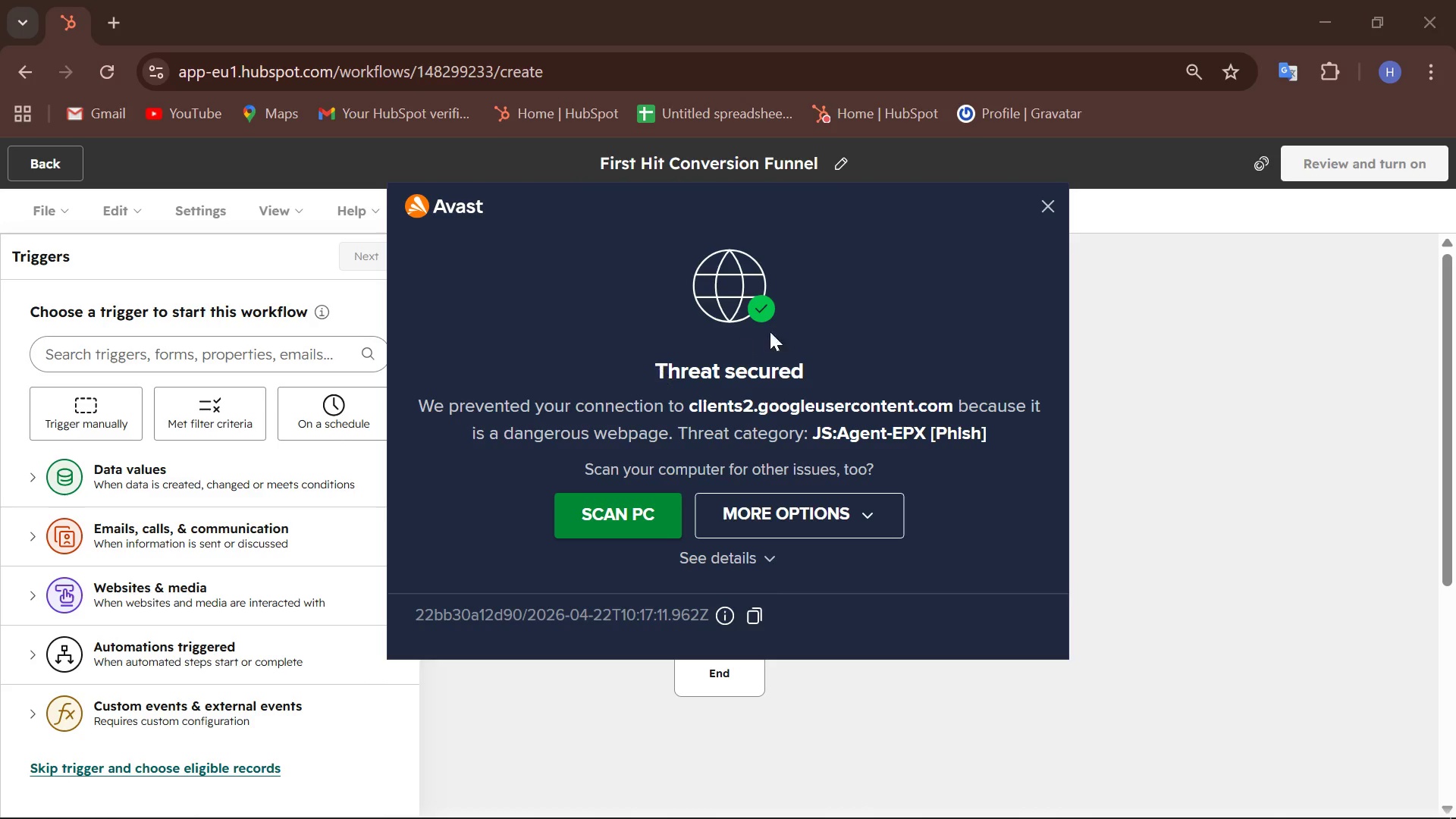 
left_click([1044, 208])
 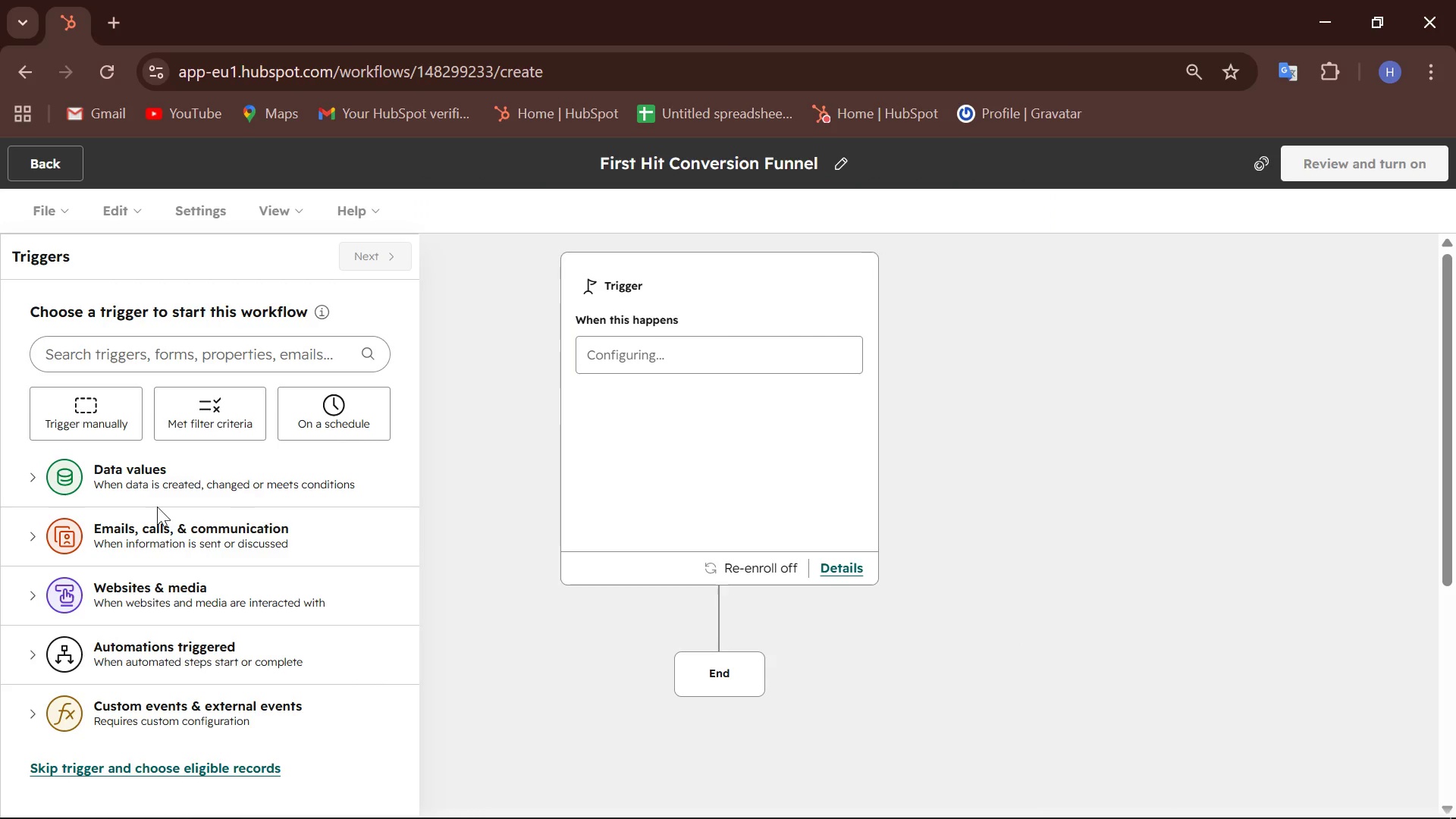 
scroll: coordinate [154, 507], scroll_direction: down, amount: 6.0
 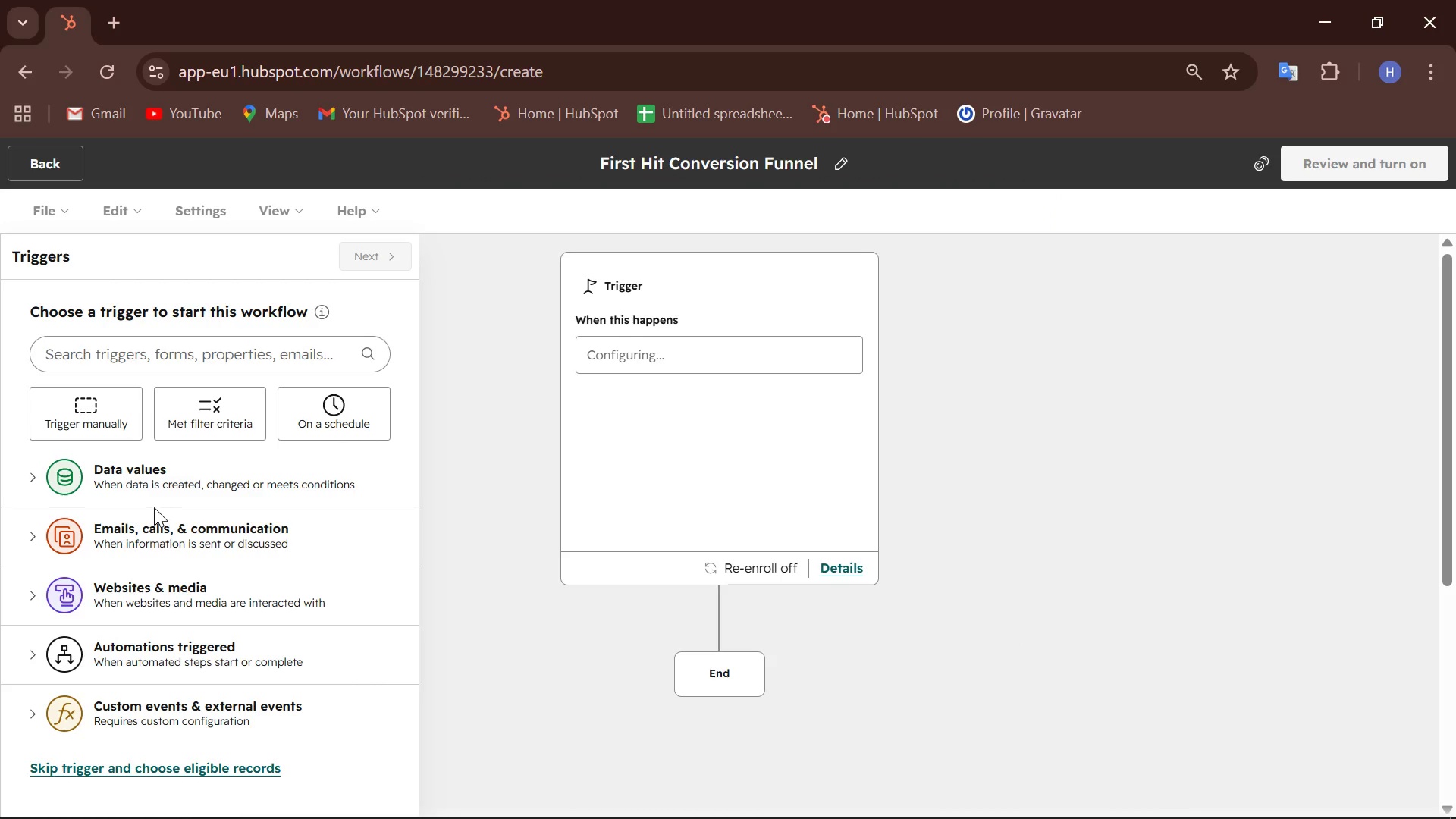 
wait(5.17)
 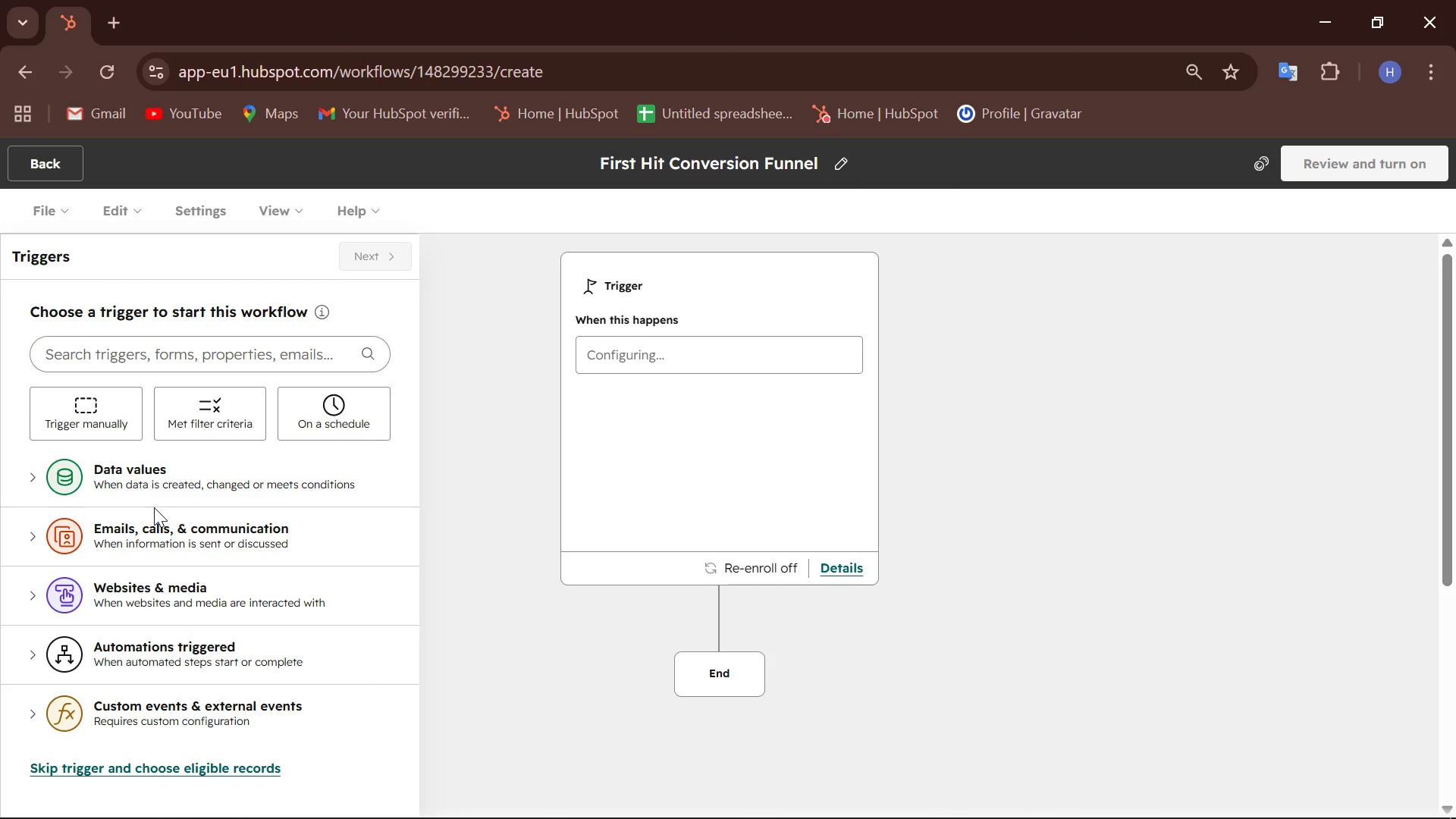 
scroll: coordinate [212, 468], scroll_direction: down, amount: 3.0
 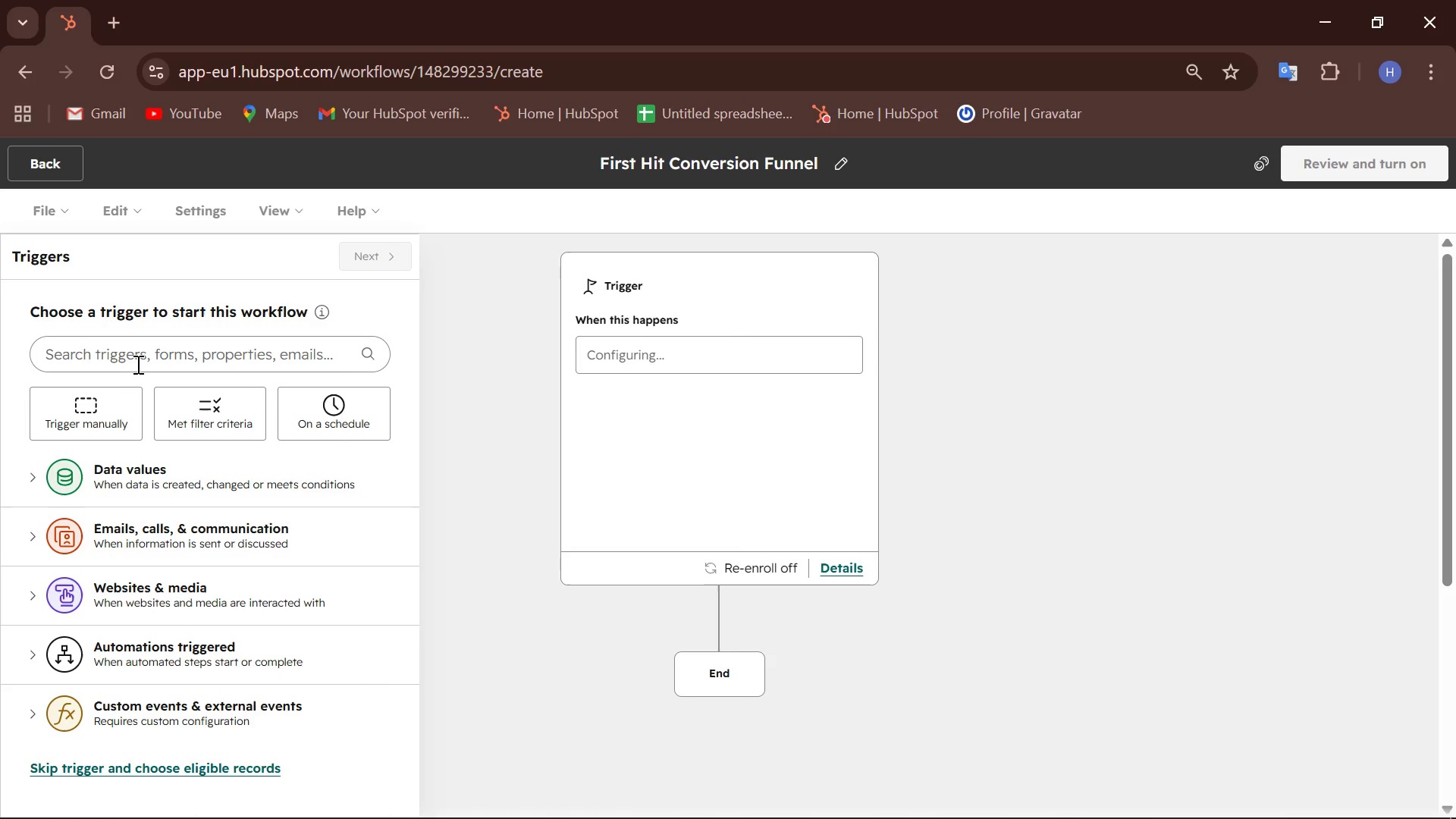 
scroll: coordinate [135, 364], scroll_direction: up, amount: 1.0
 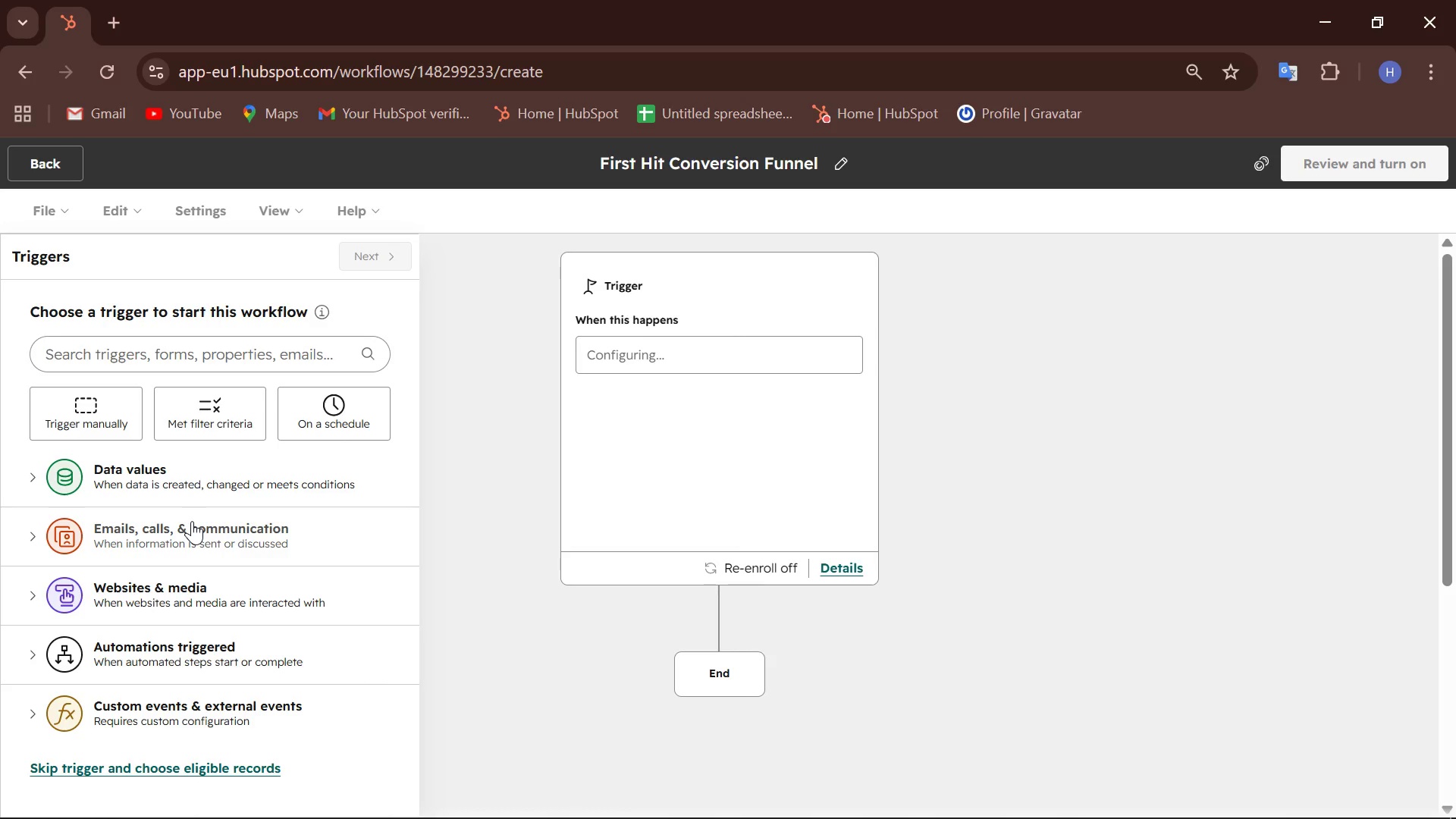 
wait(20.79)
 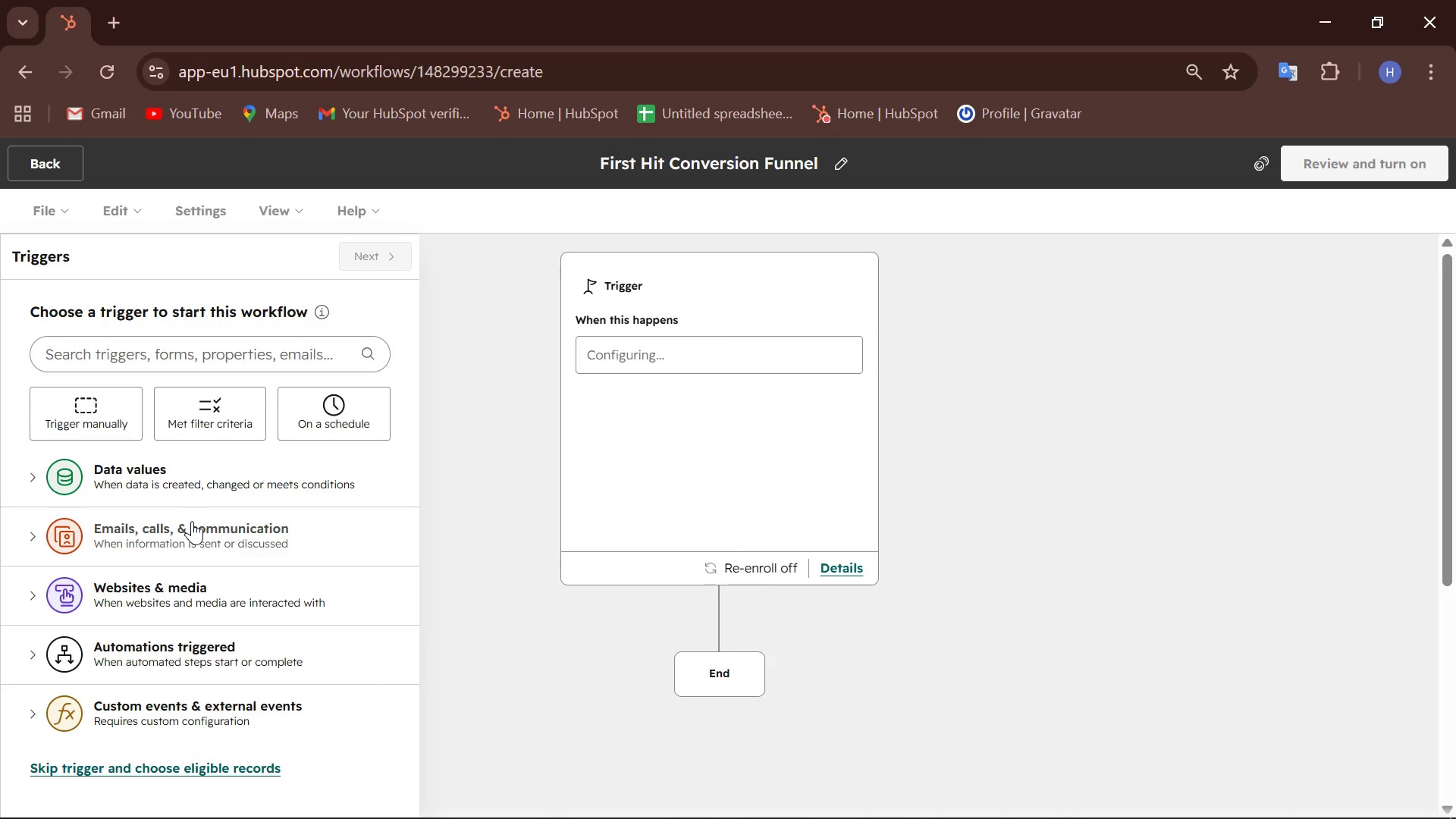 
left_click([215, 417])
 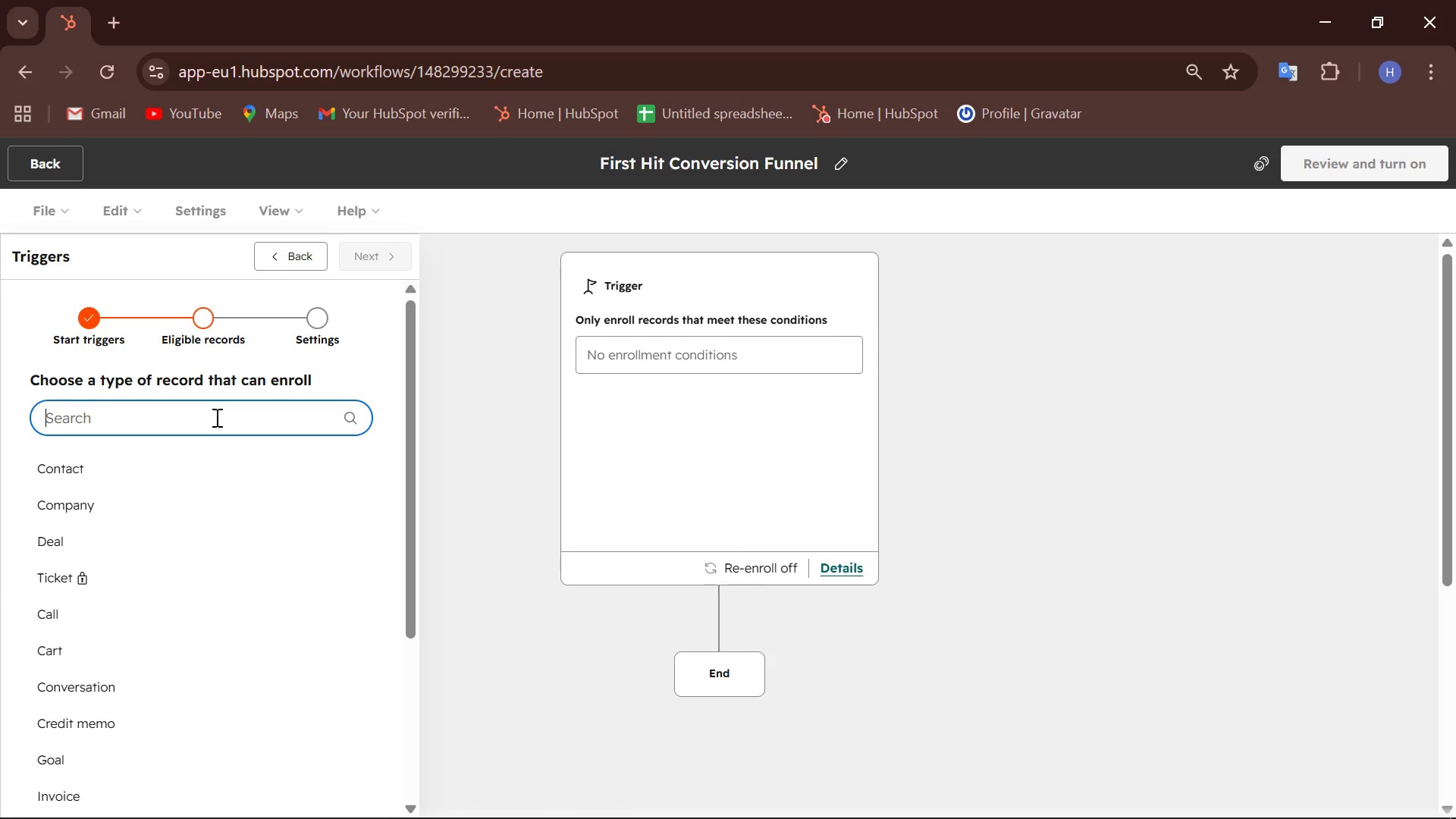 
left_click([215, 417])
 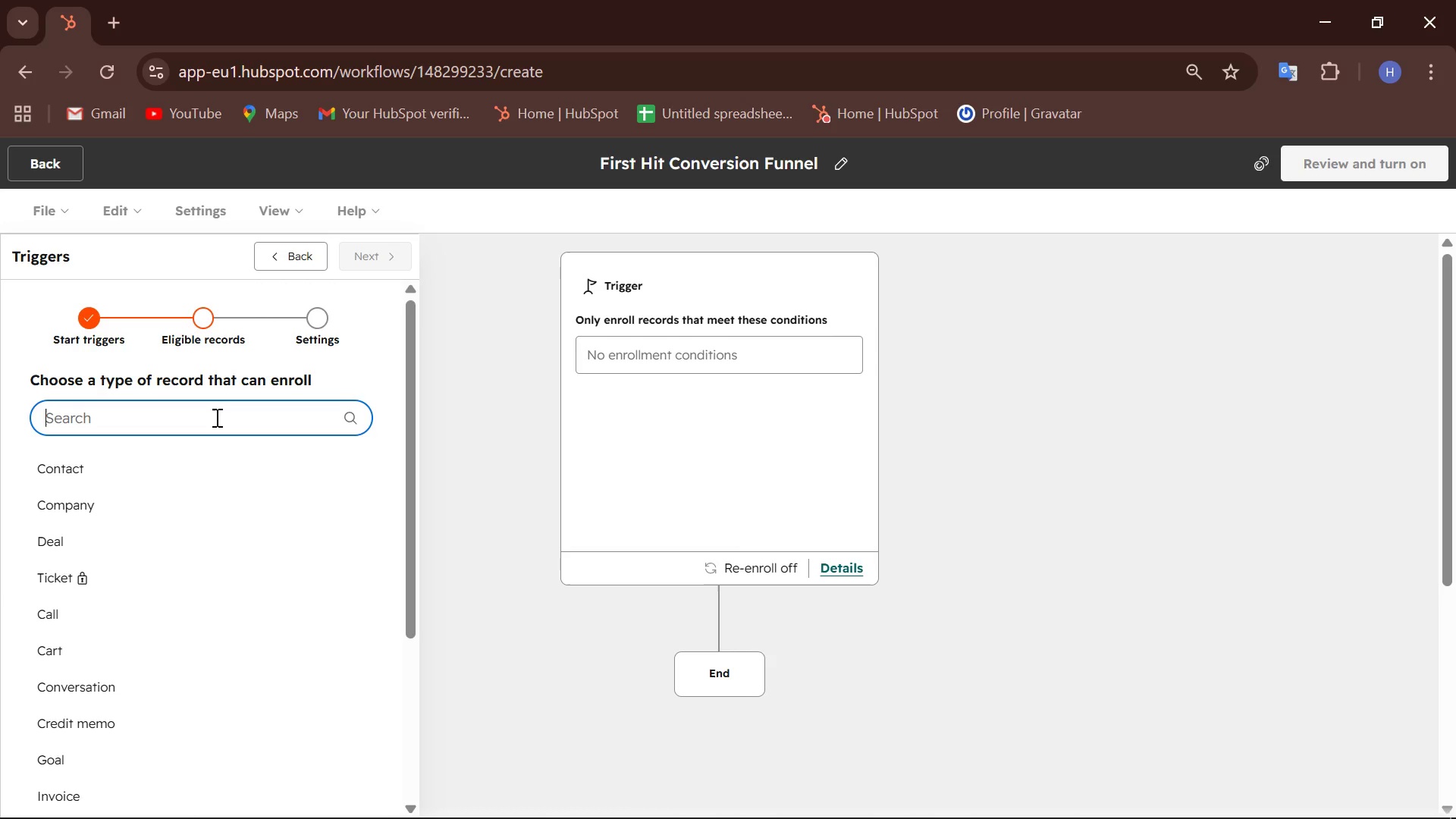 
type(list)
key(Backspace)
key(Backspace)
key(Backspace)
key(Backspace)
 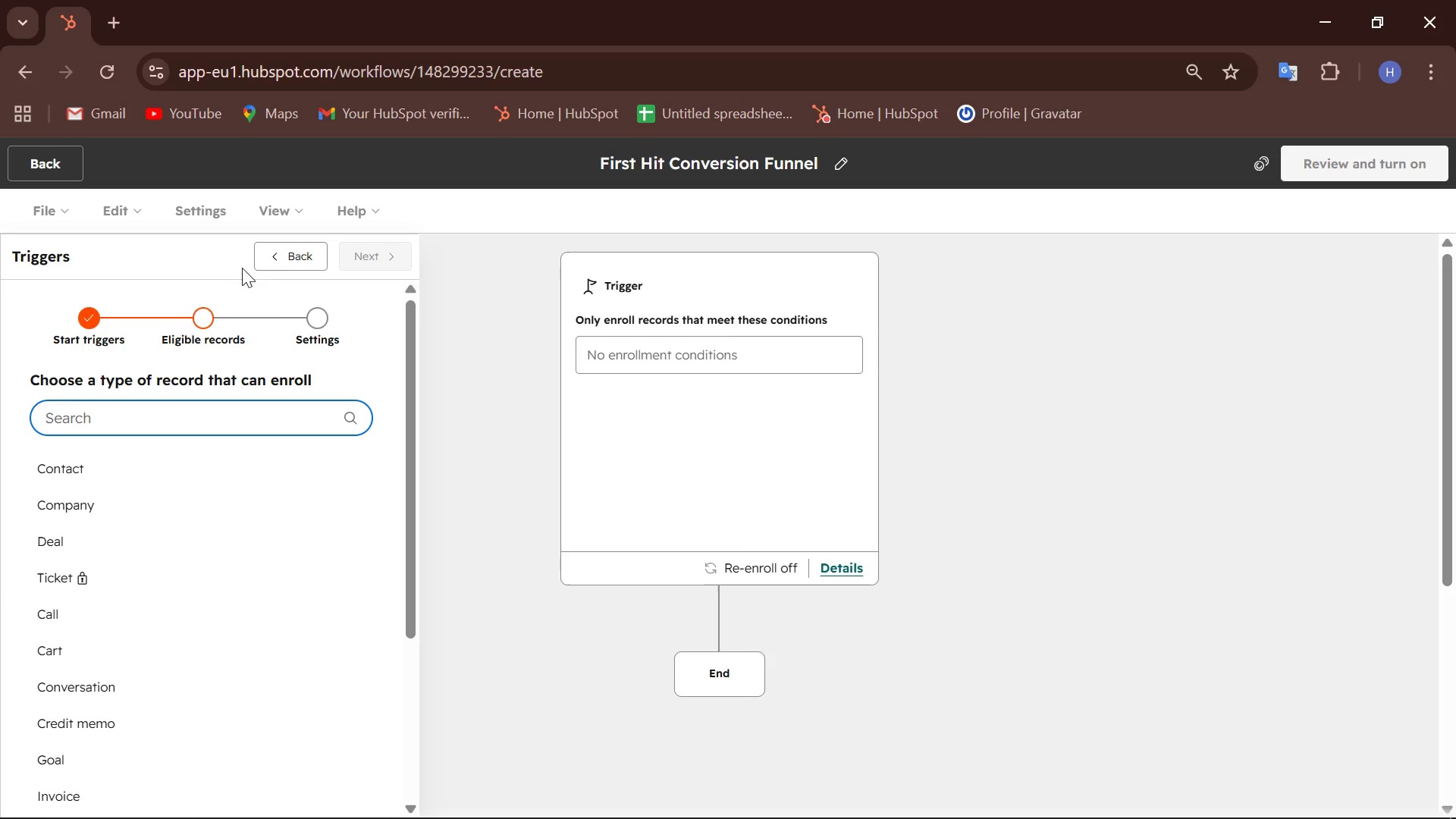 
left_click([279, 247])
 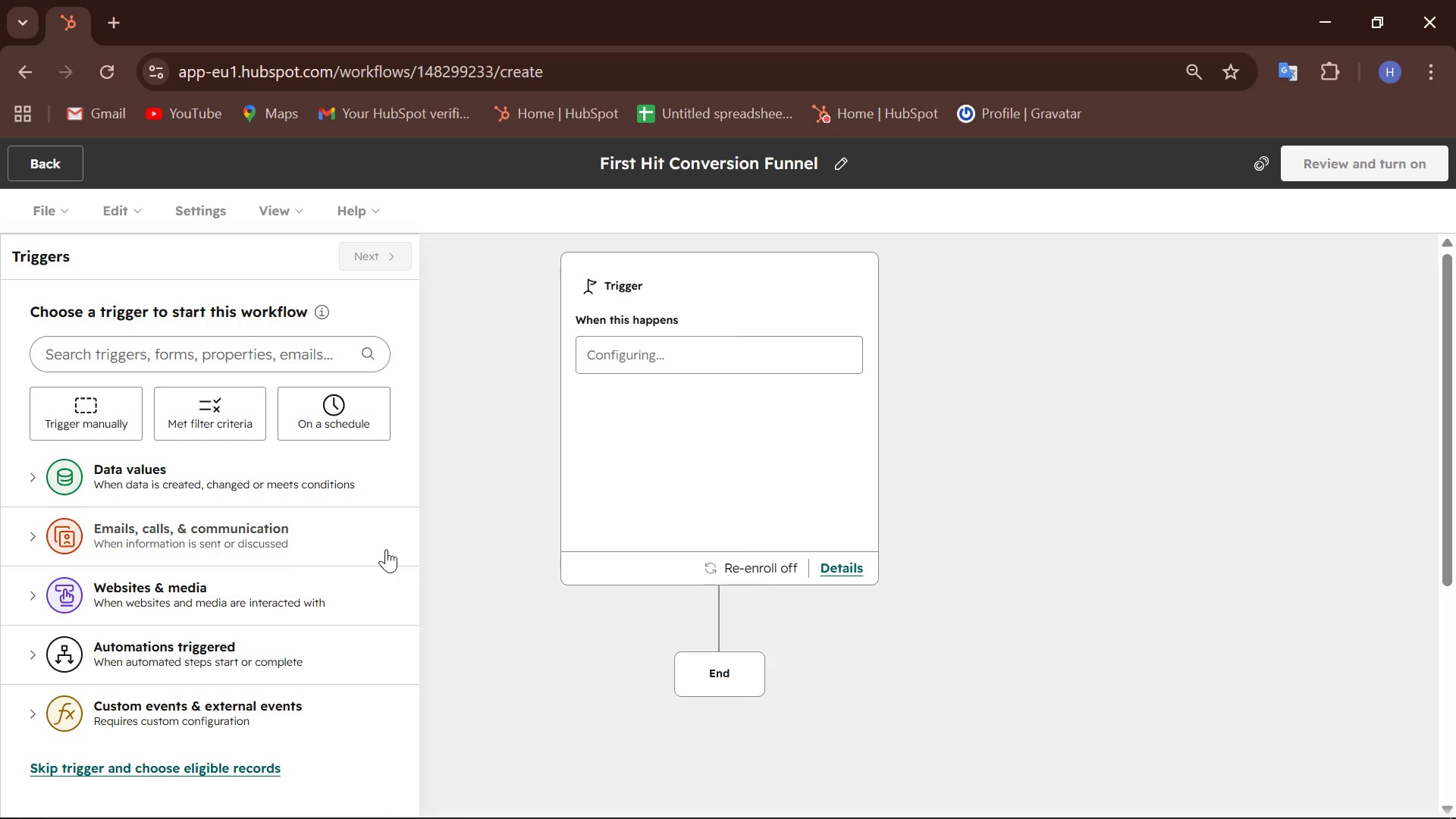 
wait(26.64)
 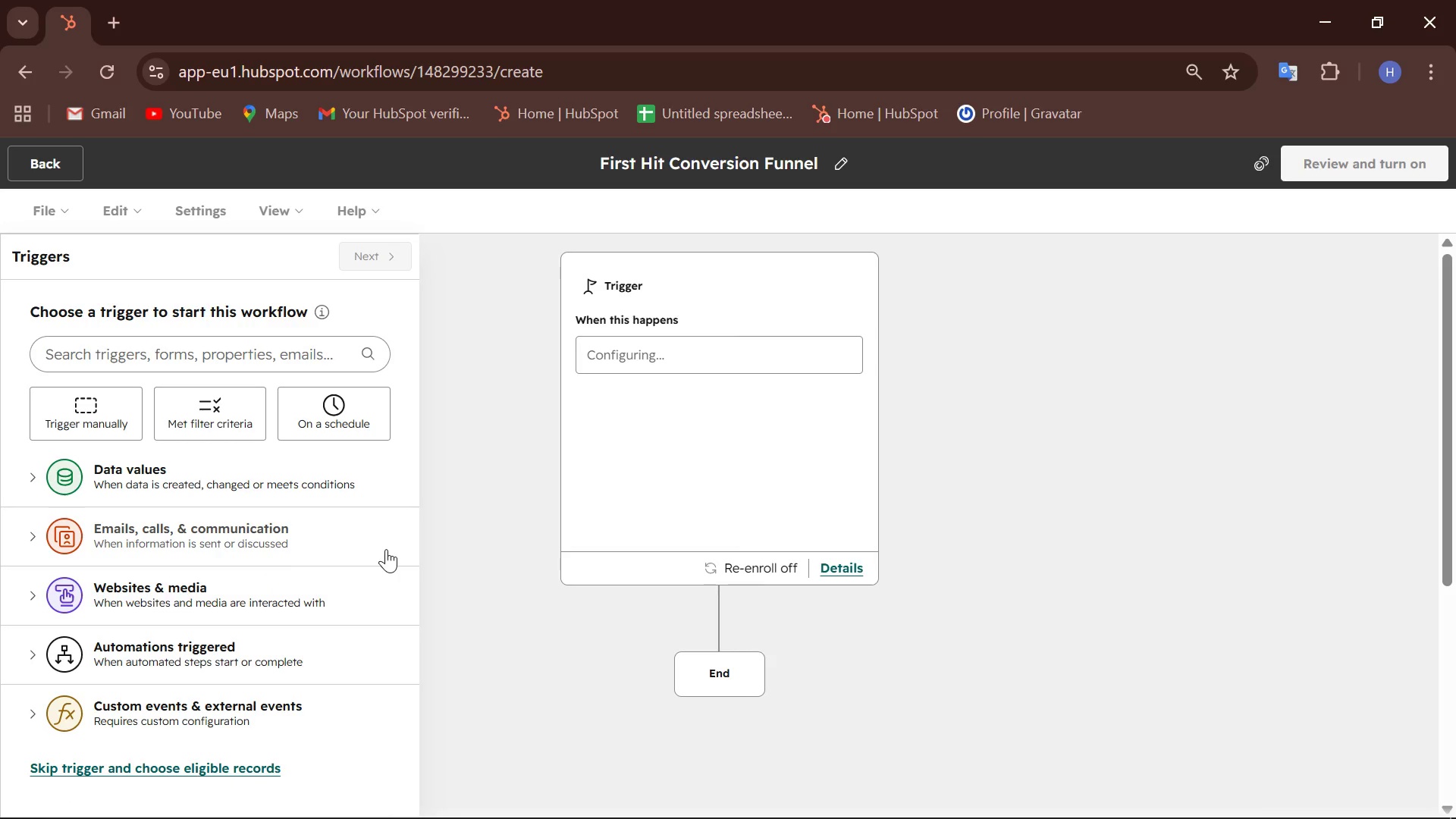 
scroll: coordinate [314, 628], scroll_direction: down, amount: 1.0
 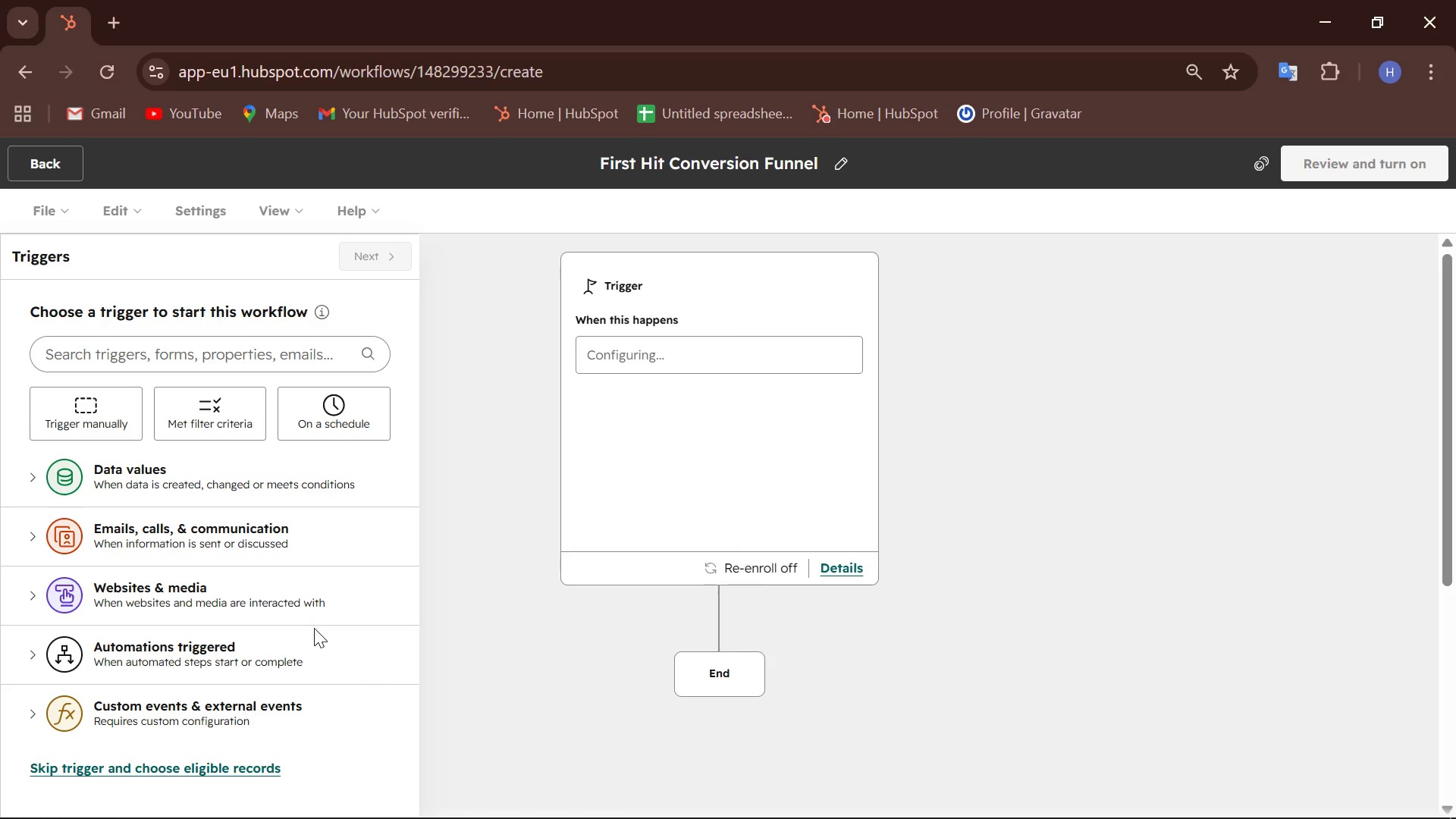 
scroll: coordinate [278, 605], scroll_direction: up, amount: 4.0
 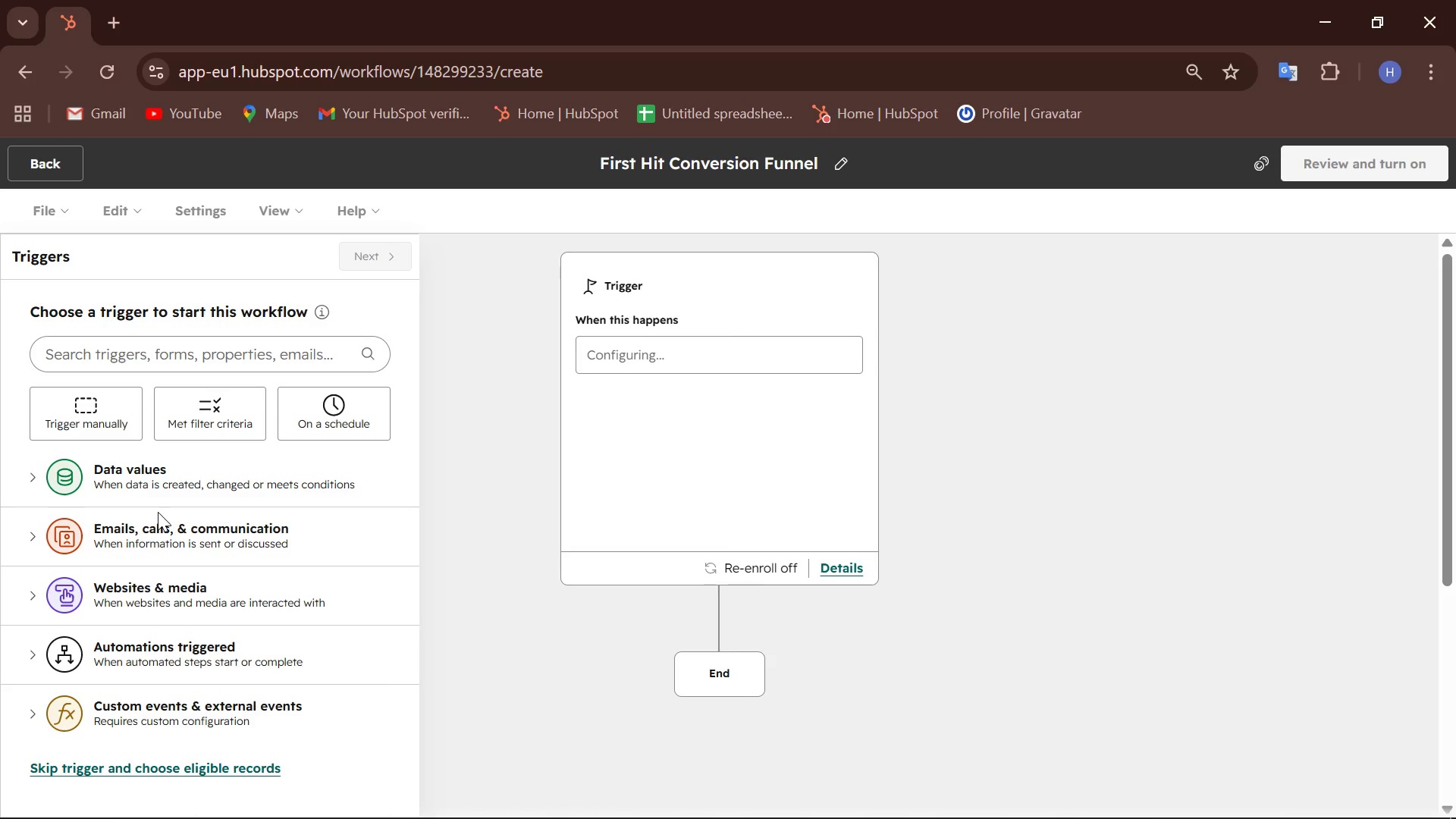 
wait(15.86)
 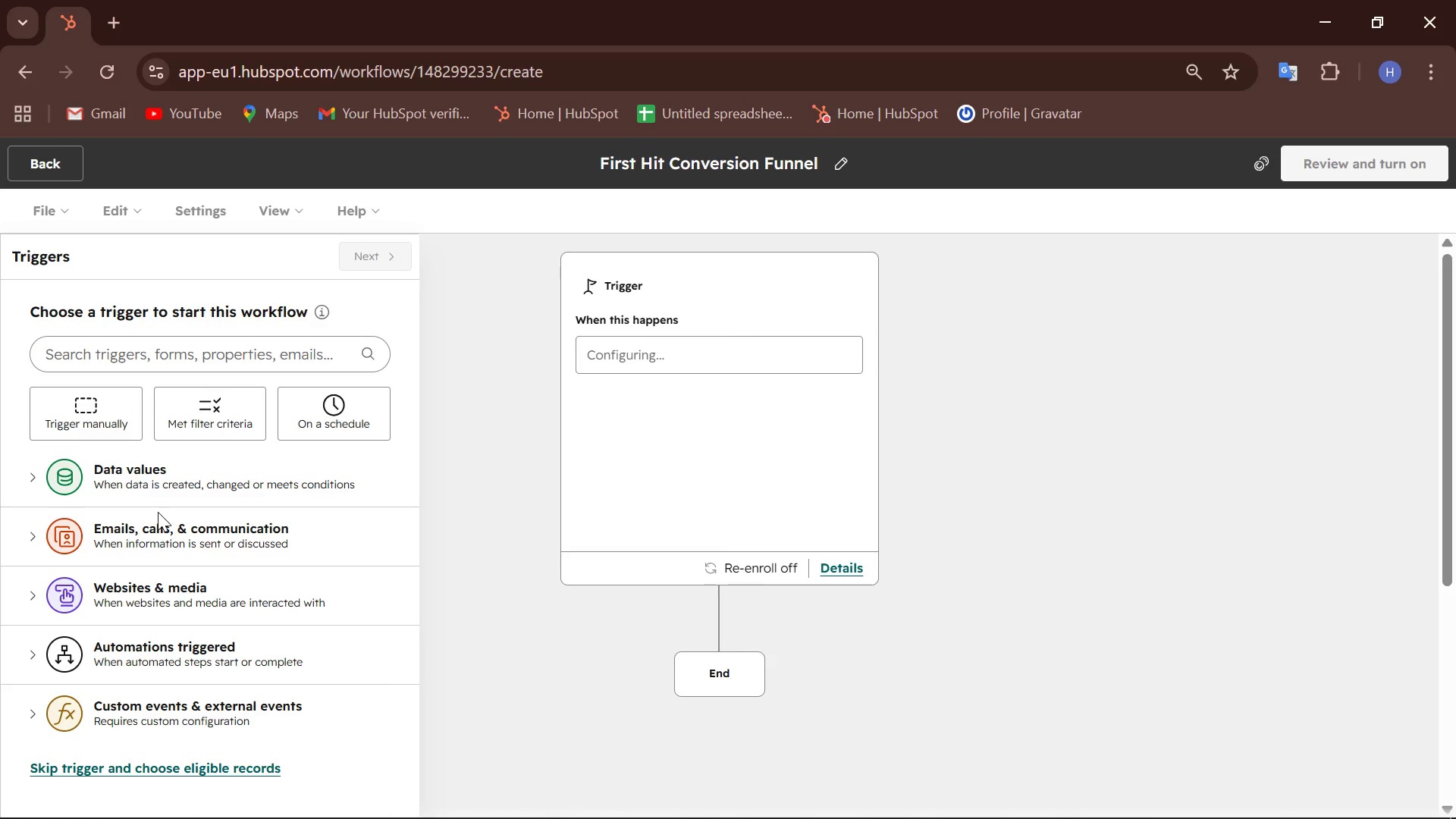 
scroll: coordinate [71, 302], scroll_direction: none, amount: 0.0
 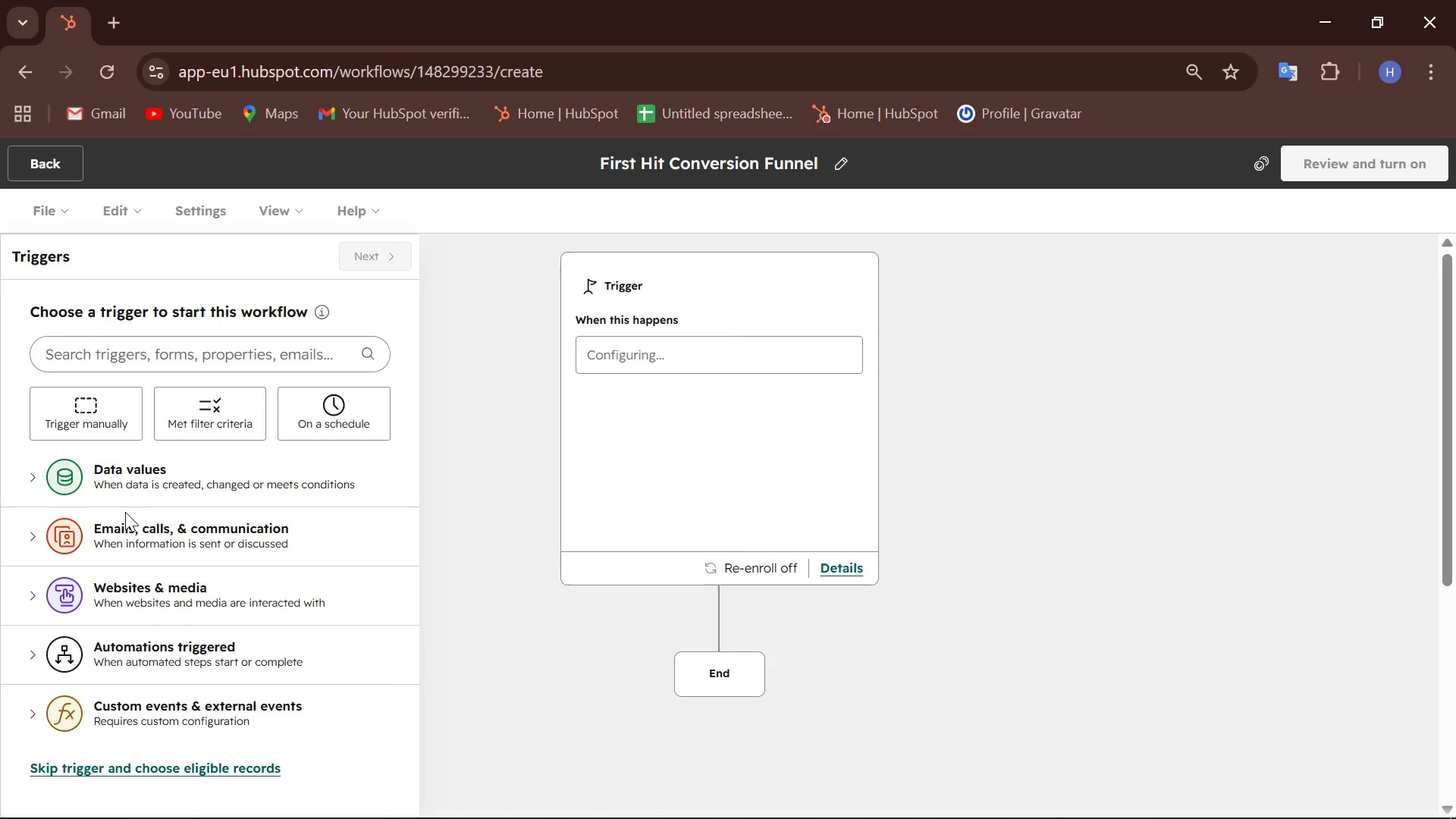 
wait(5.05)
 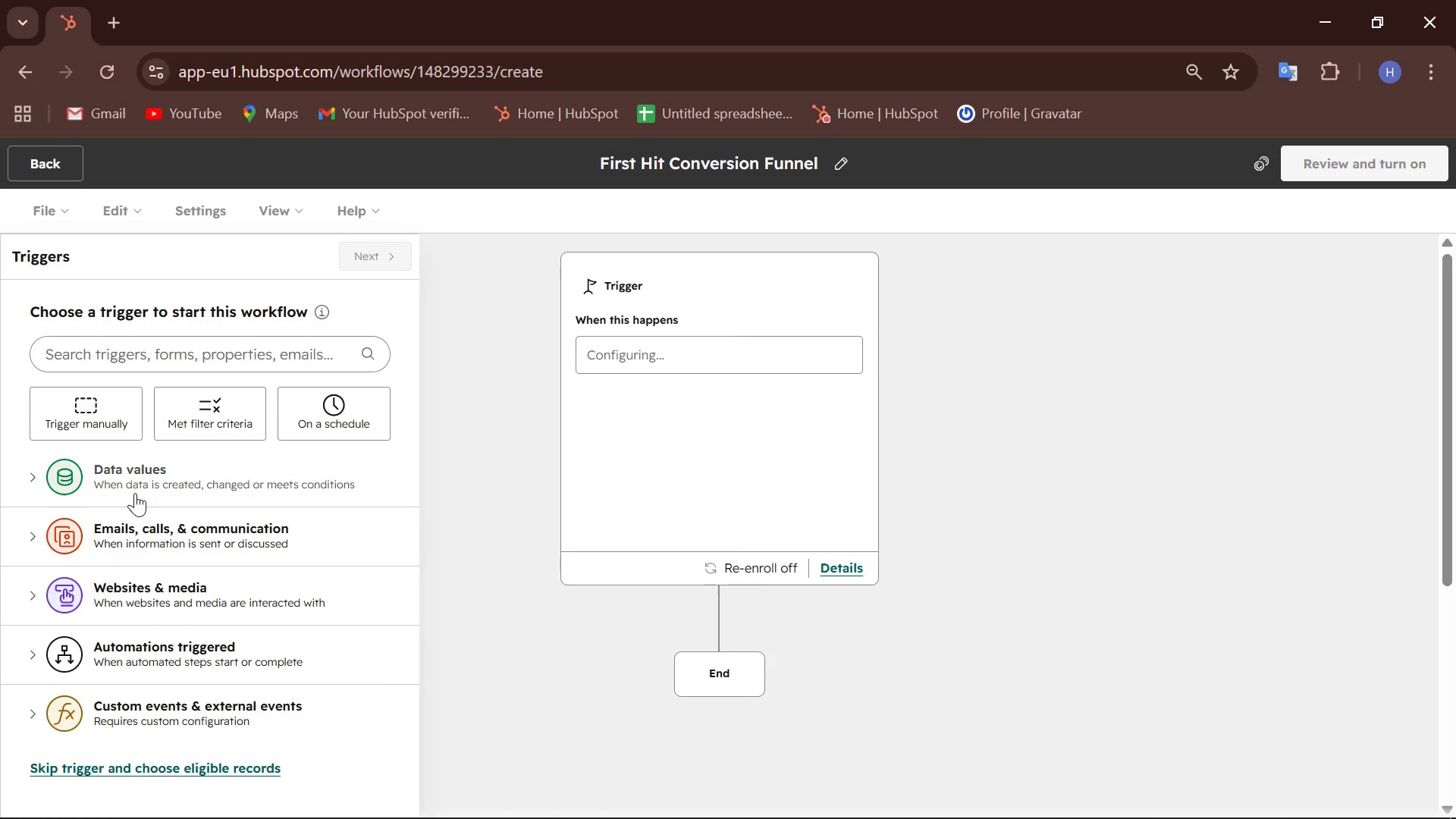 
left_click([216, 426])
 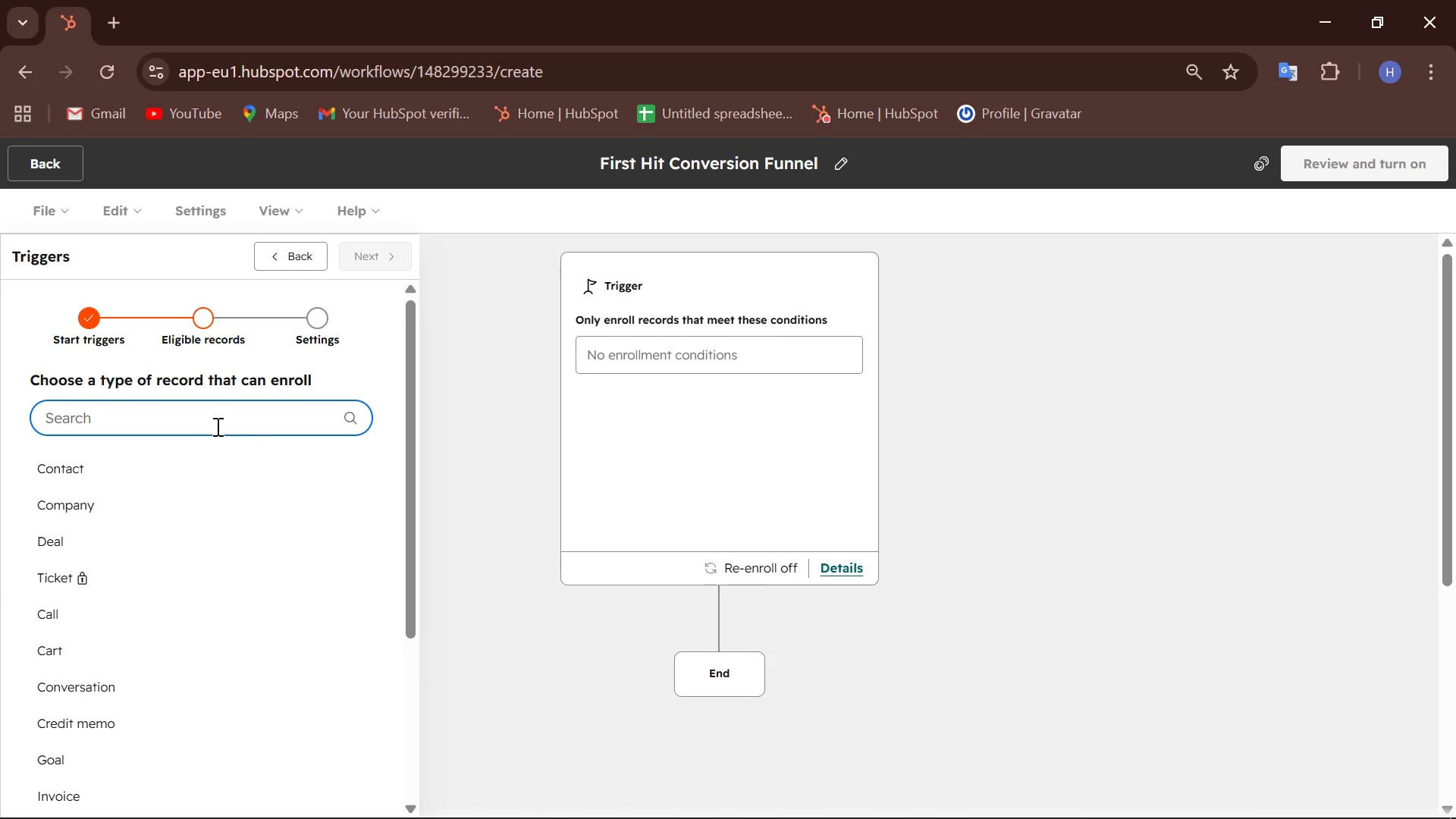 
wait(6.62)
 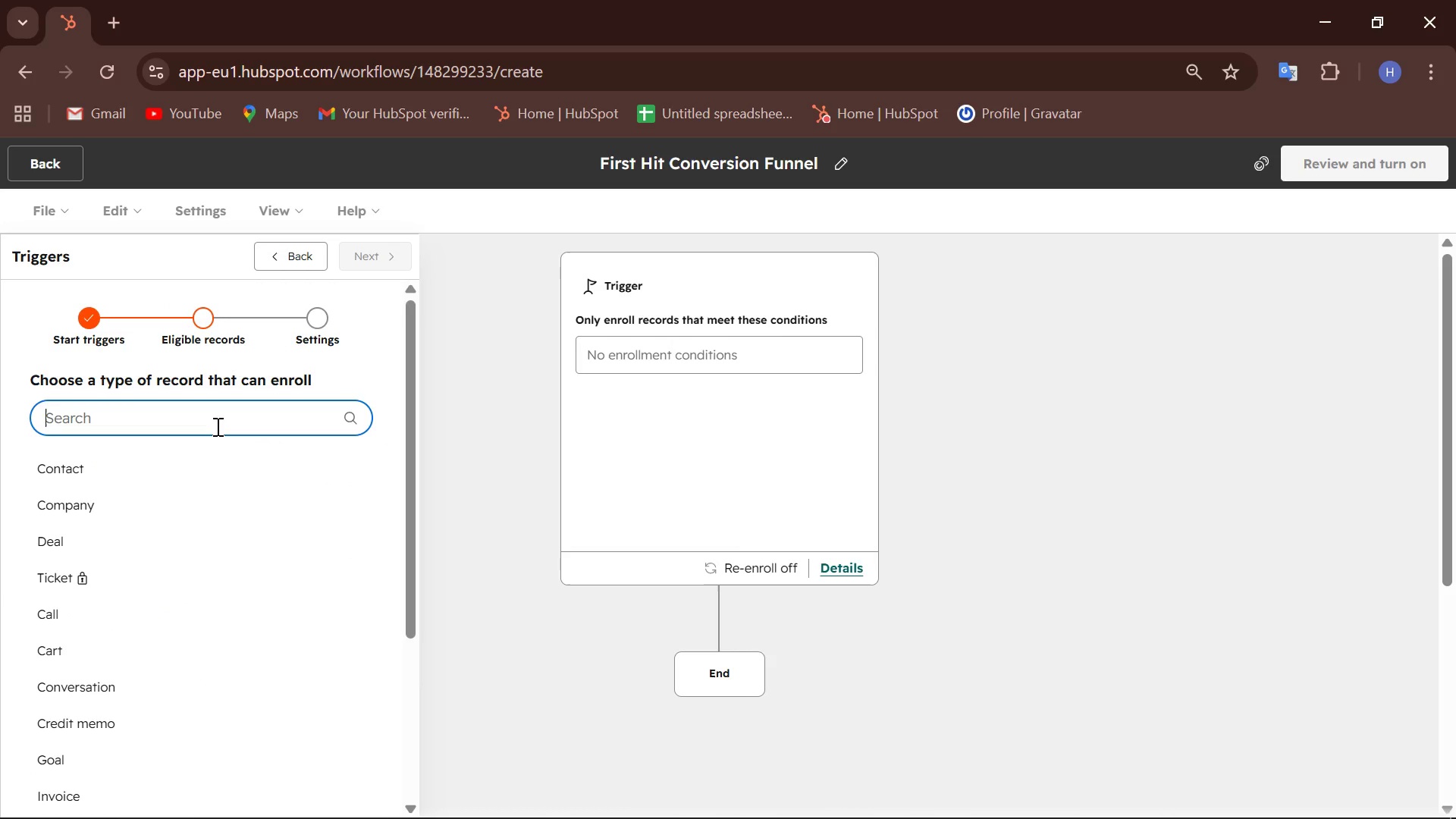 
type(list)
 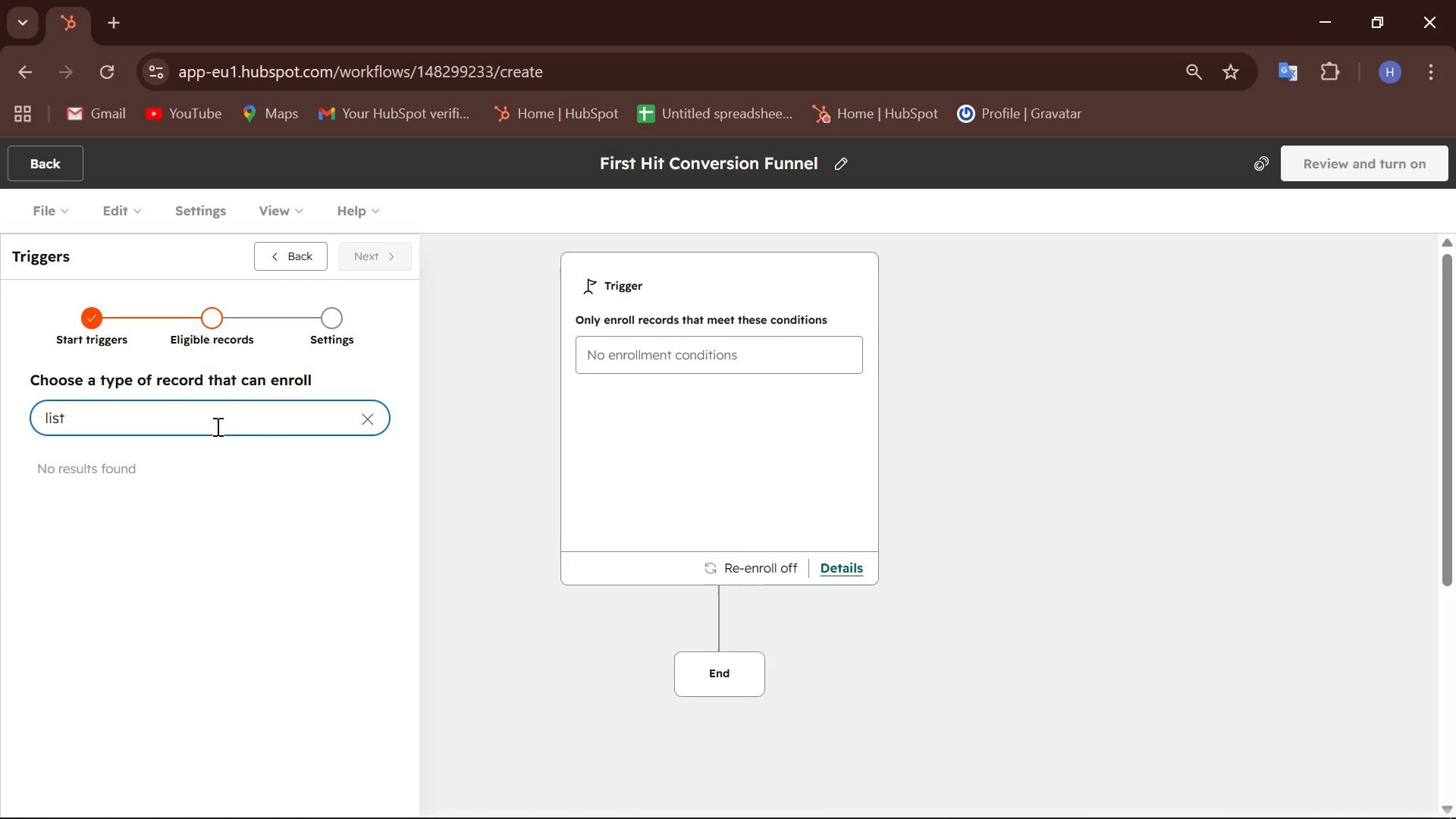 
hold_key(key=Backspace, duration=0.59)
 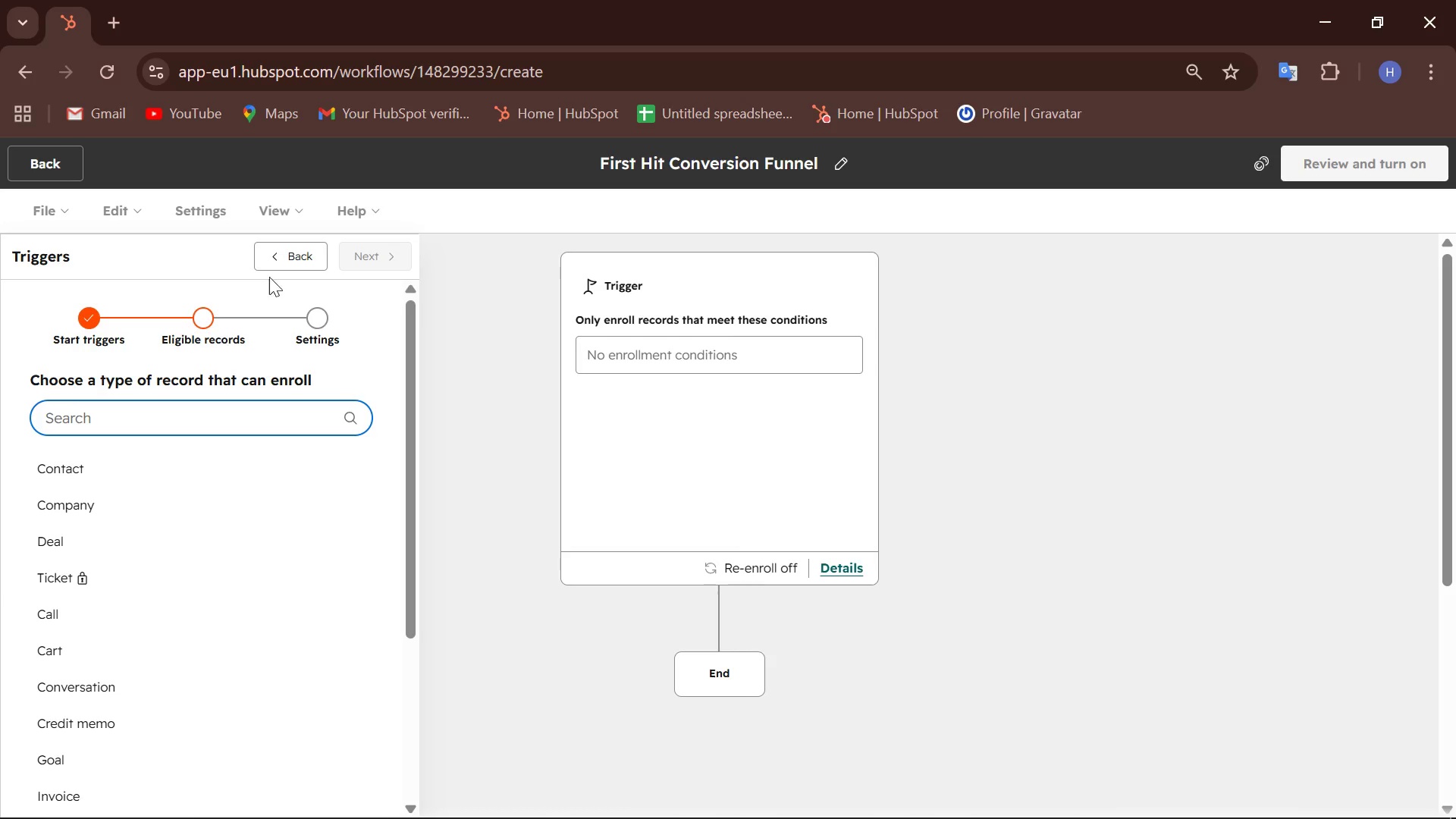 
left_click([293, 255])
 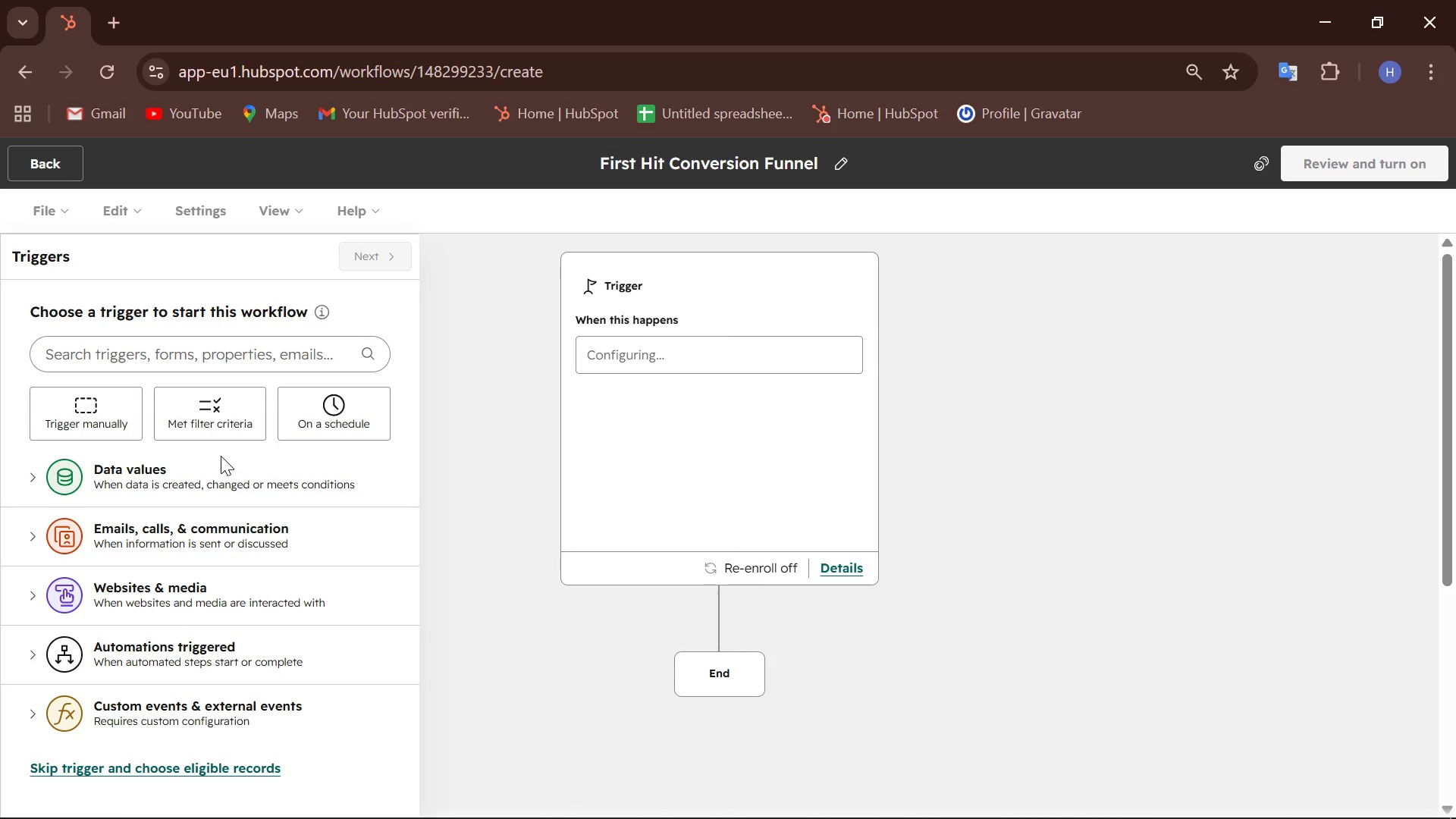 
wait(96.27)
 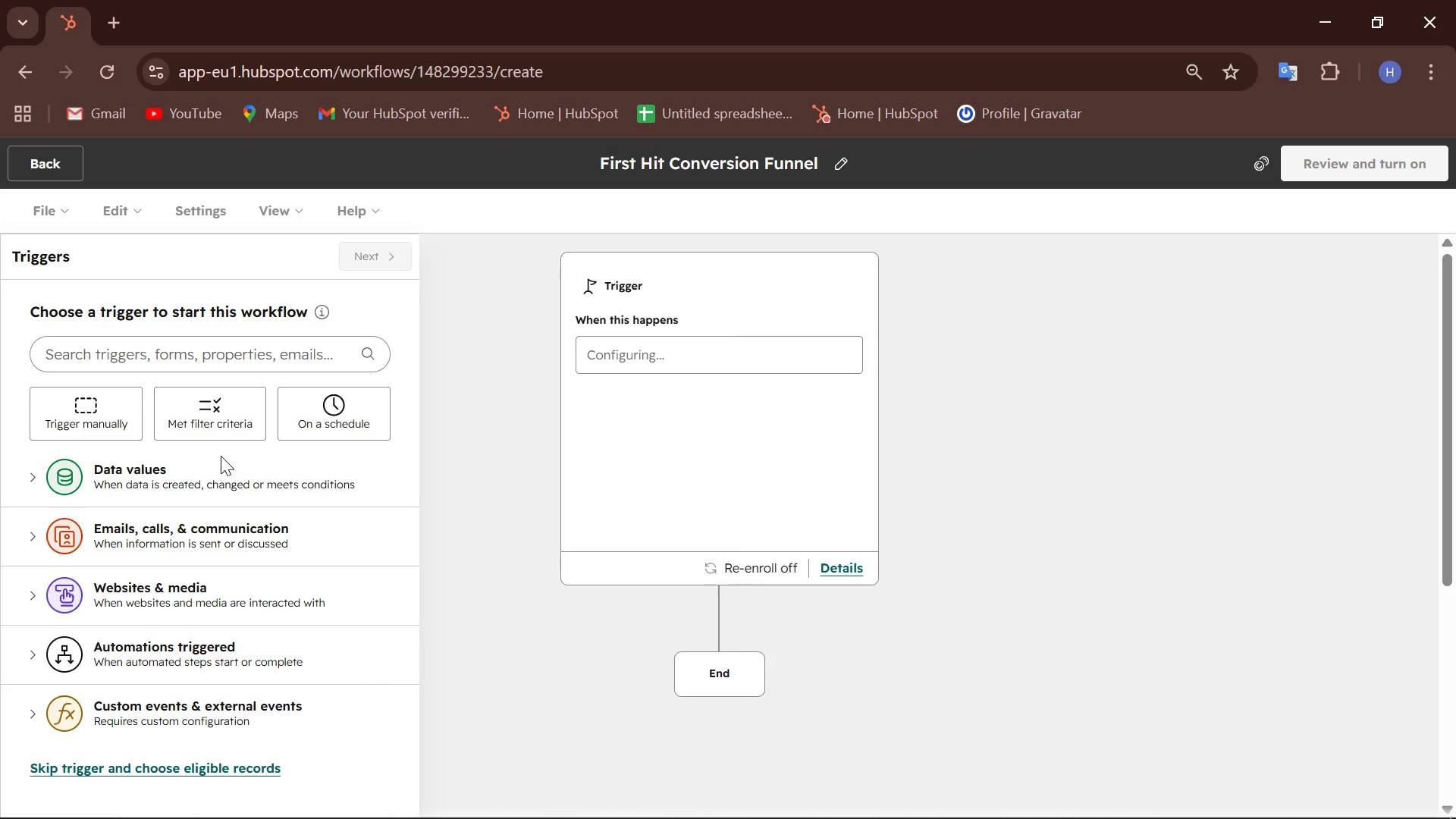 
scroll: coordinate [112, 504], scroll_direction: down, amount: 7.0
 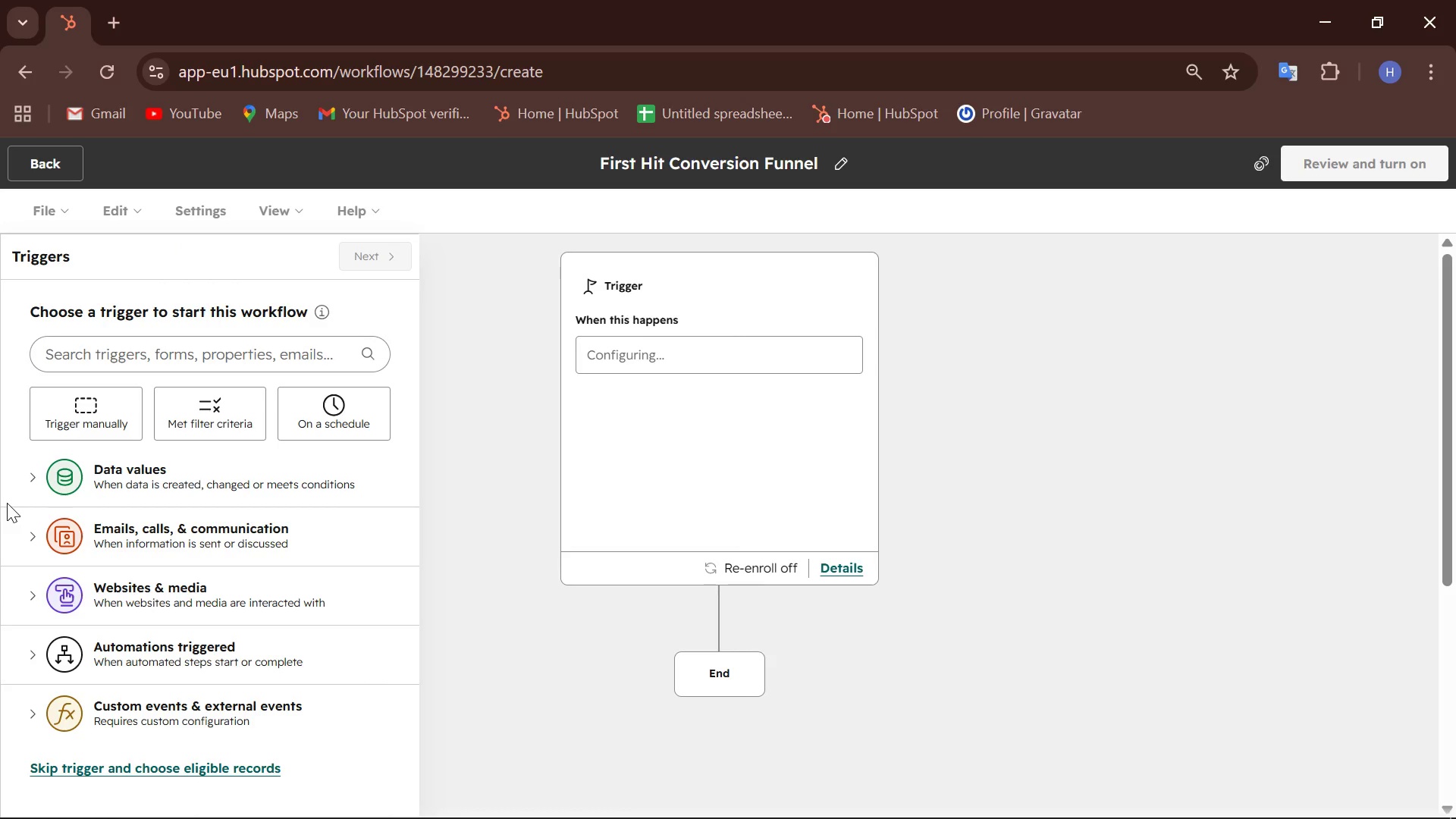 
left_click([31, 482])
 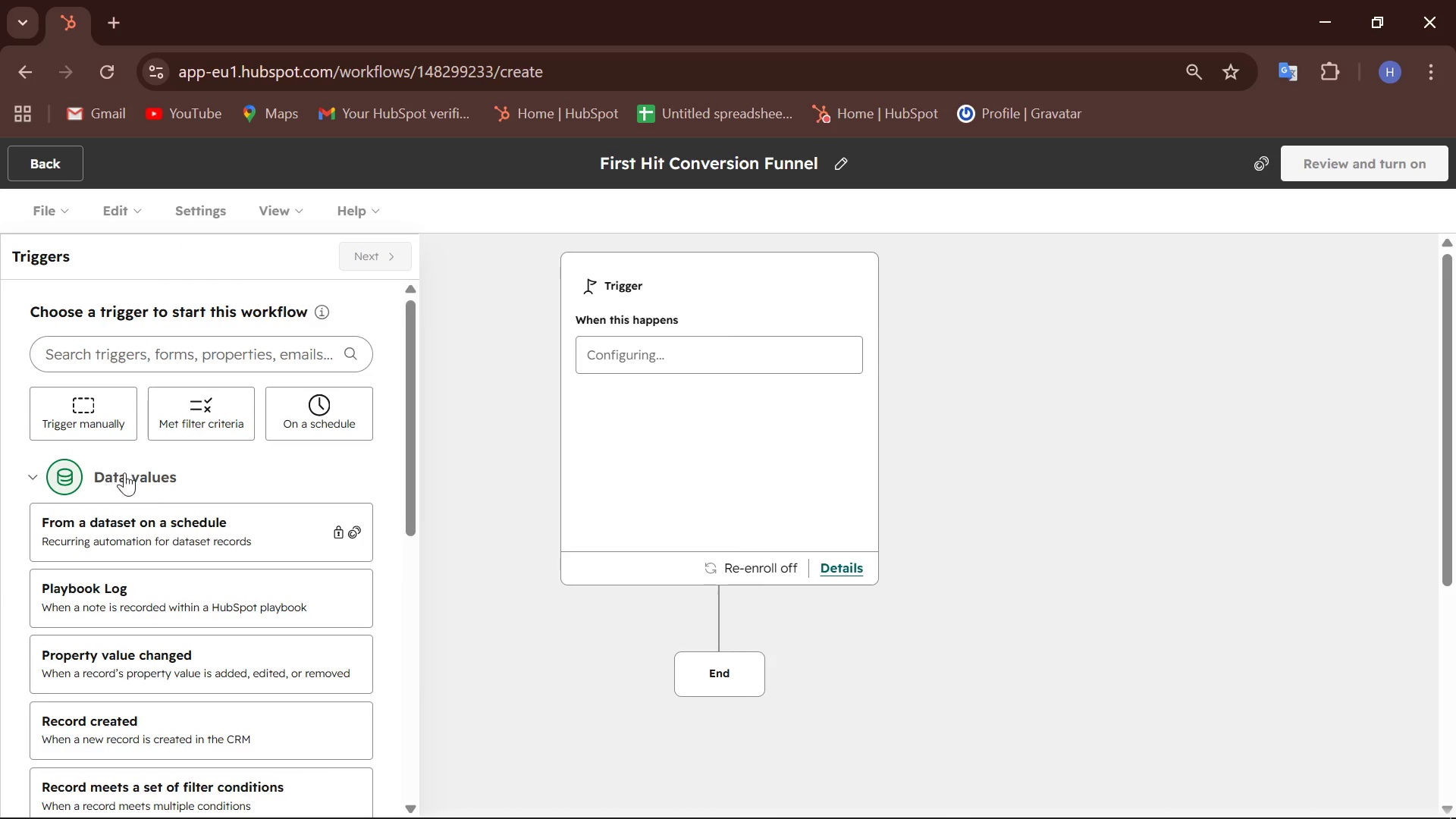 
left_click([133, 472])
 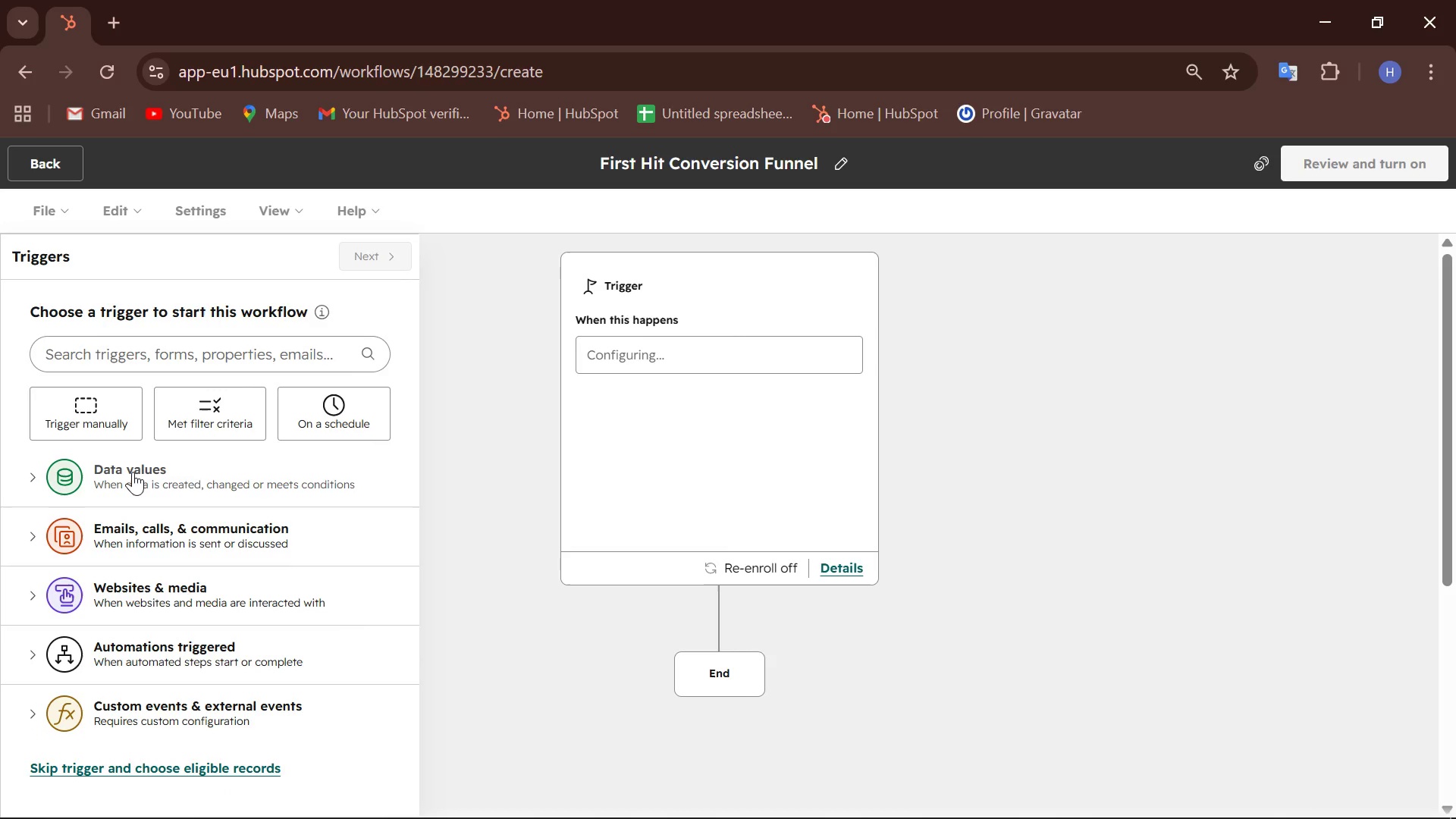 
left_click([133, 472])
 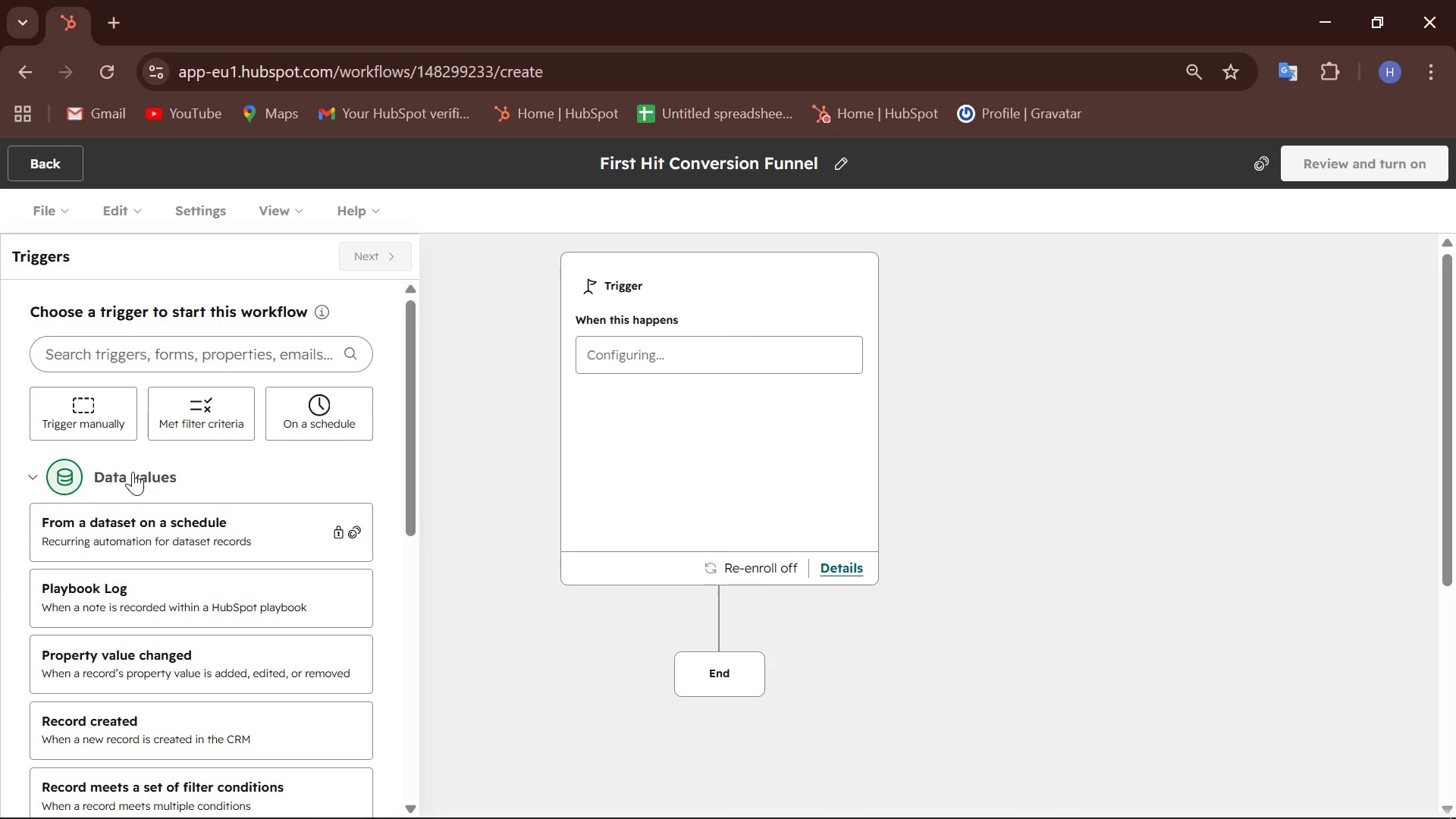 
scroll: coordinate [237, 481], scroll_direction: down, amount: 5.0
 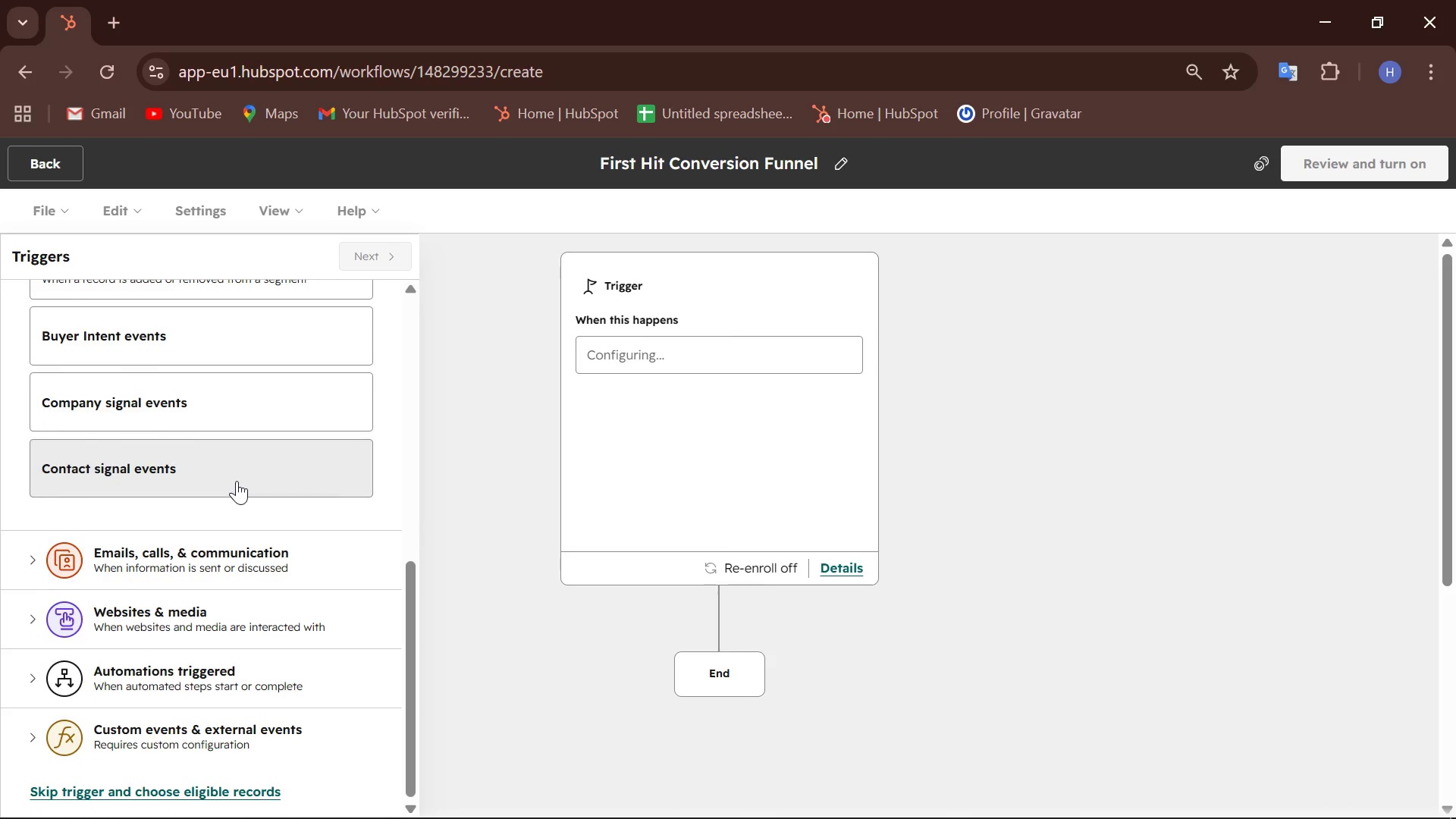 
scroll: coordinate [237, 481], scroll_direction: up, amount: 1.0
 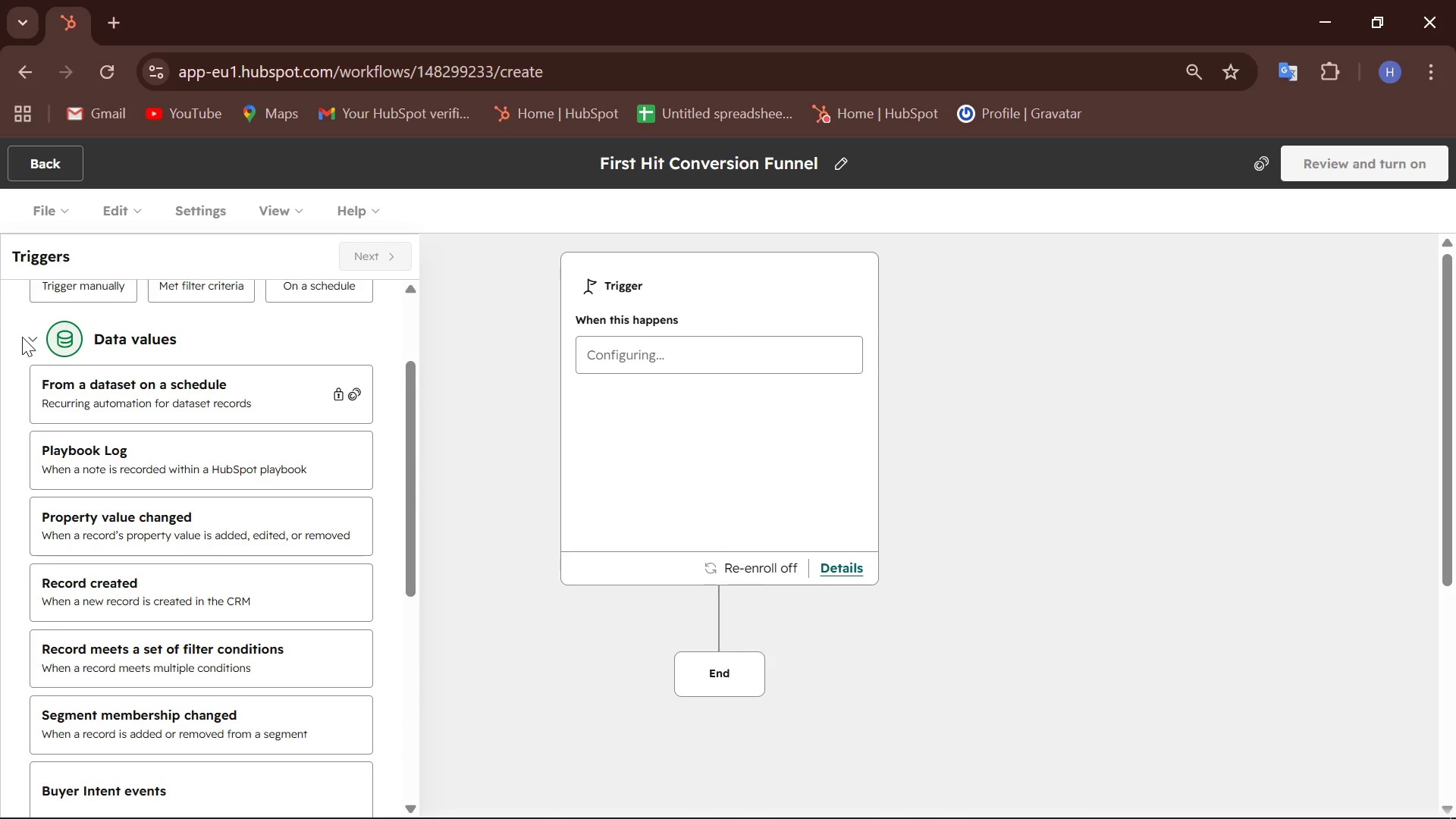 
left_click([30, 339])
 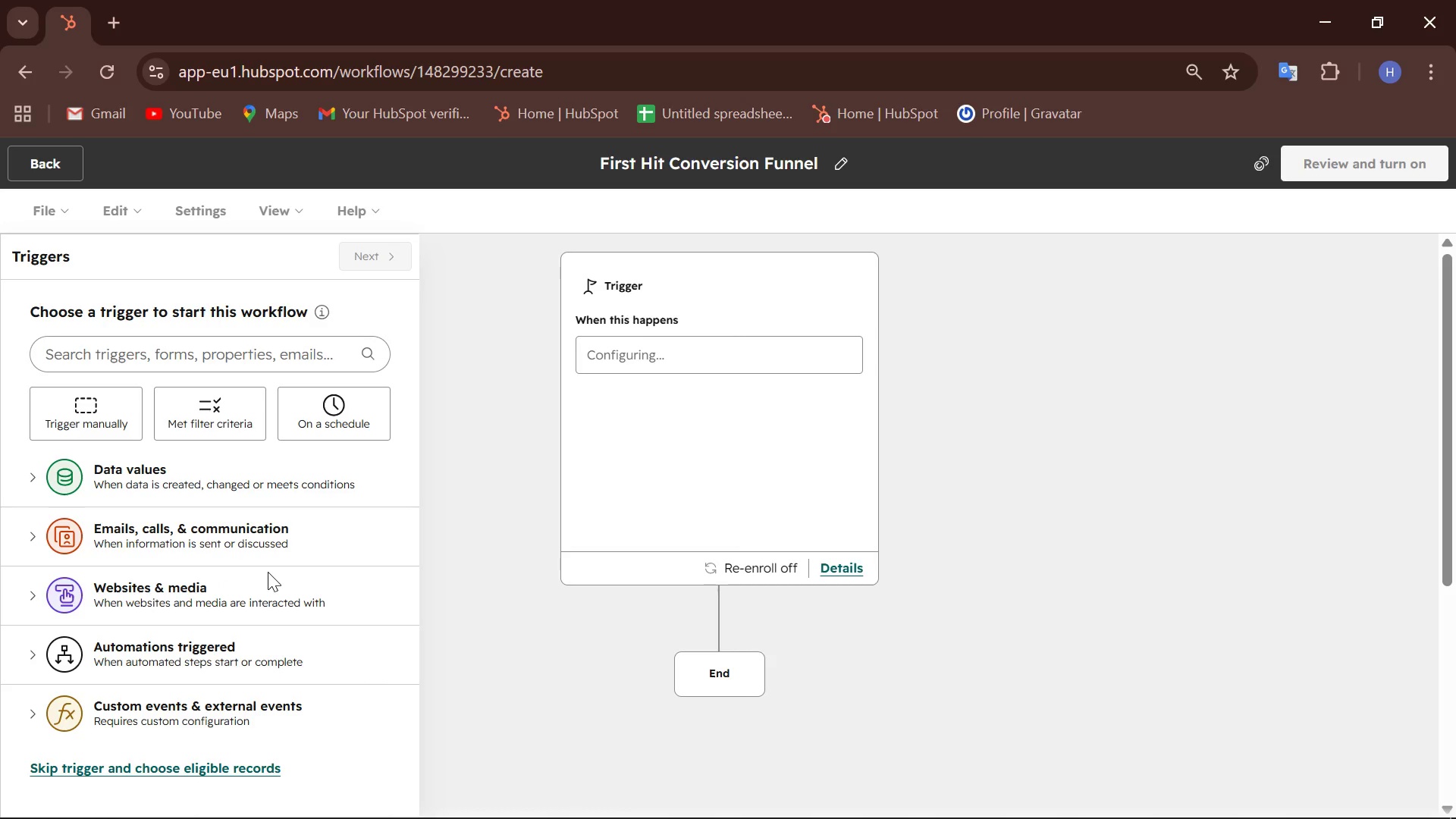 
wait(77.0)
 